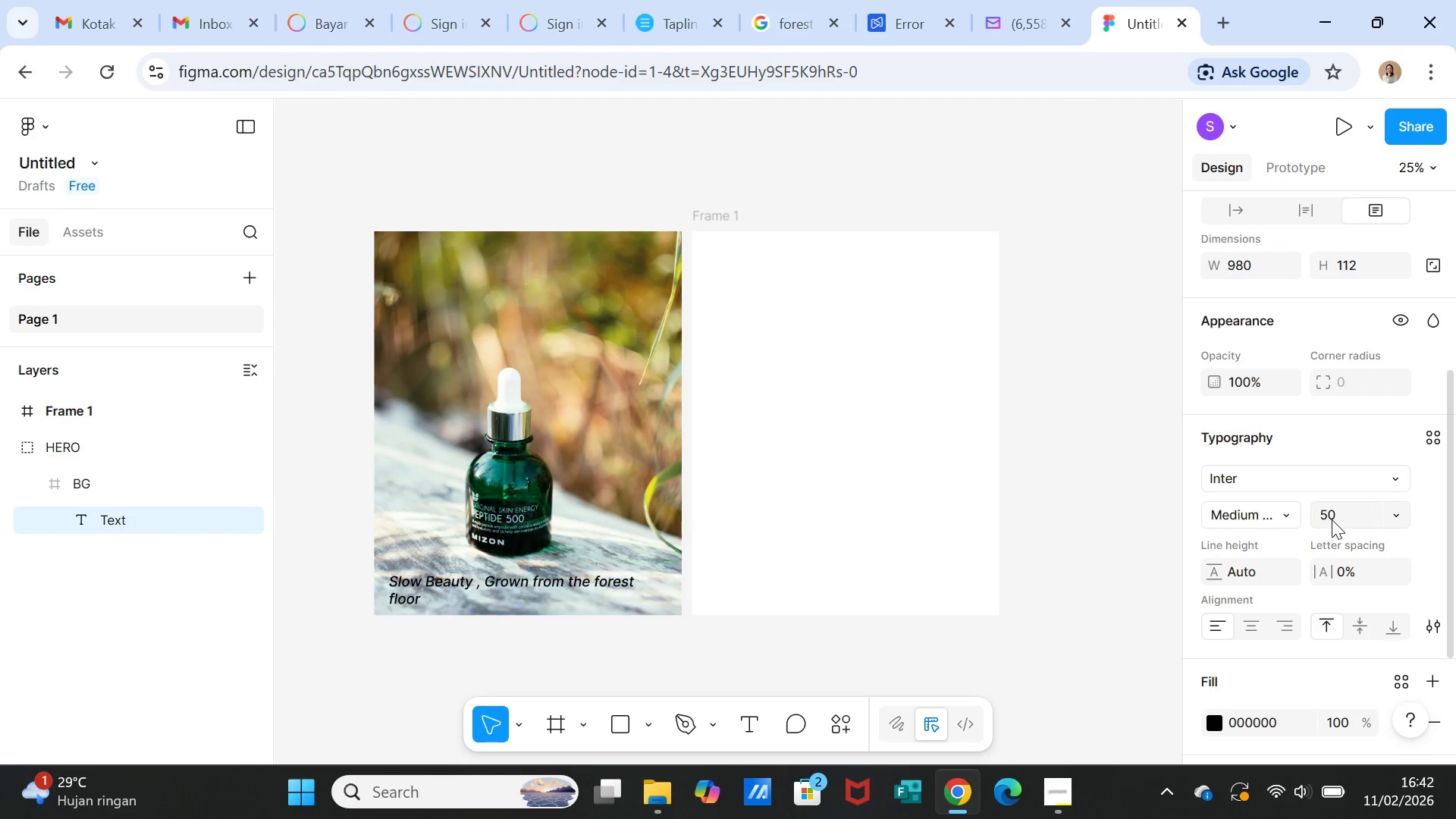 
key(Enter)
 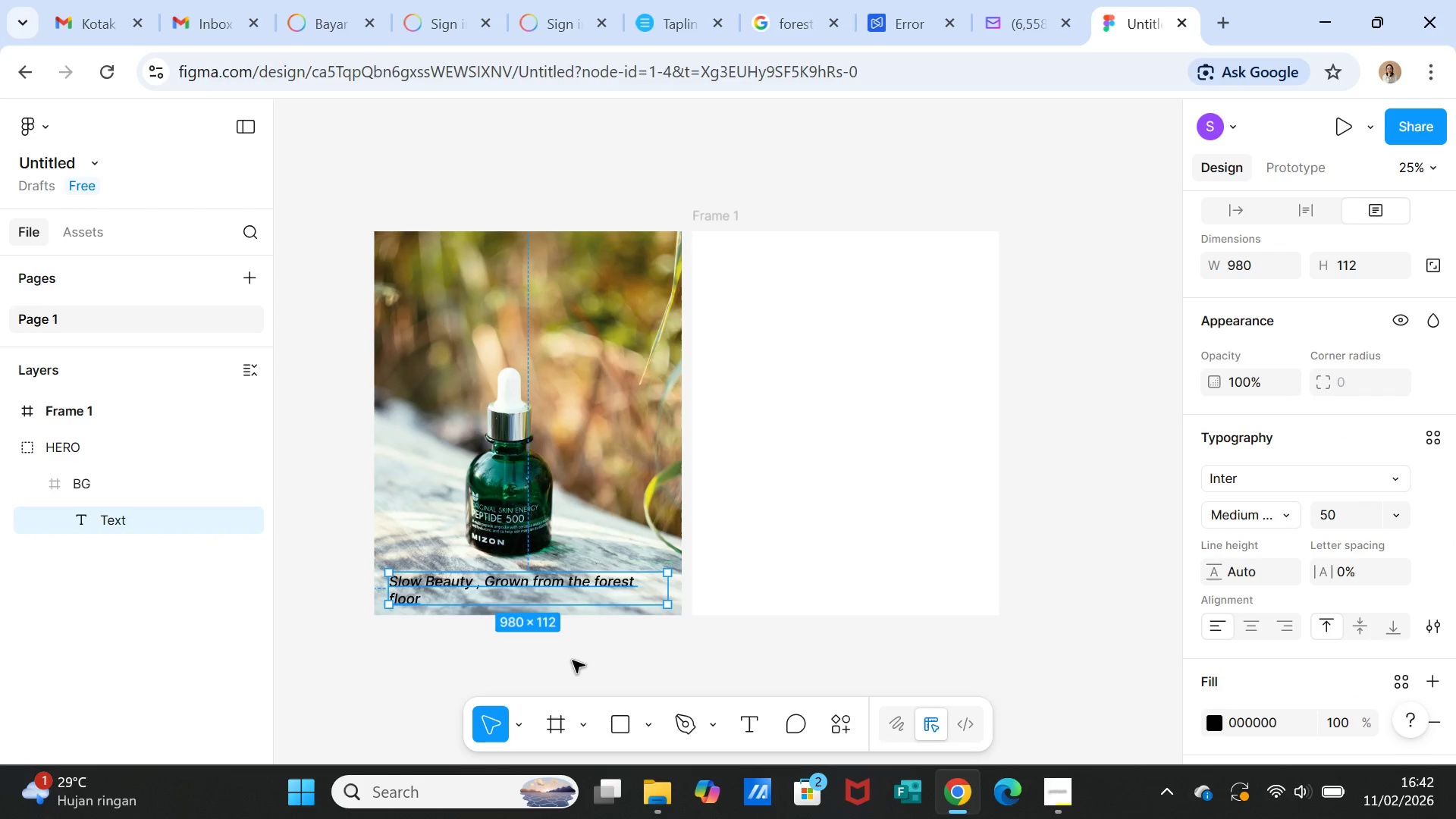 
left_click([573, 662])
 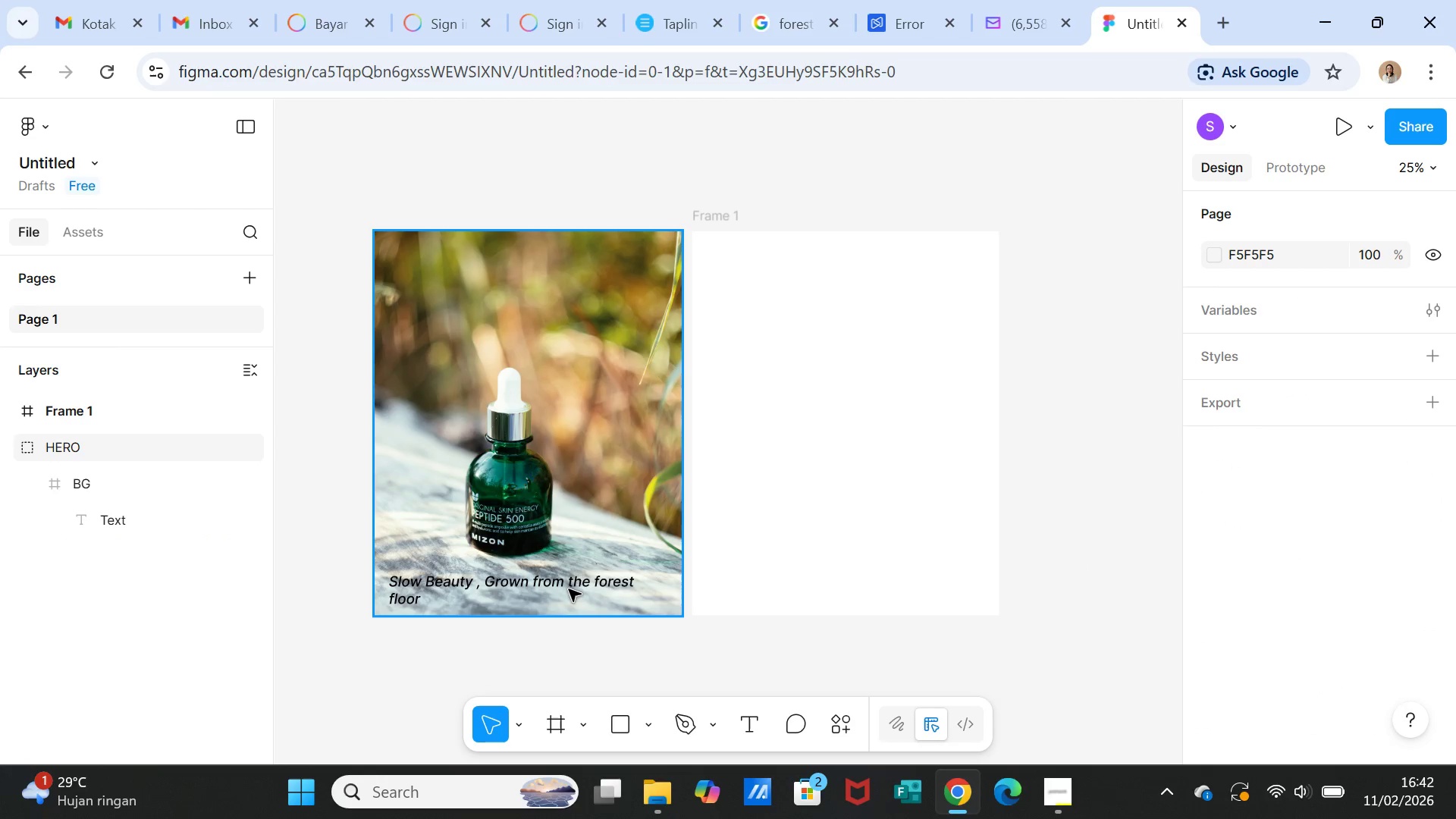 
left_click([569, 589])
 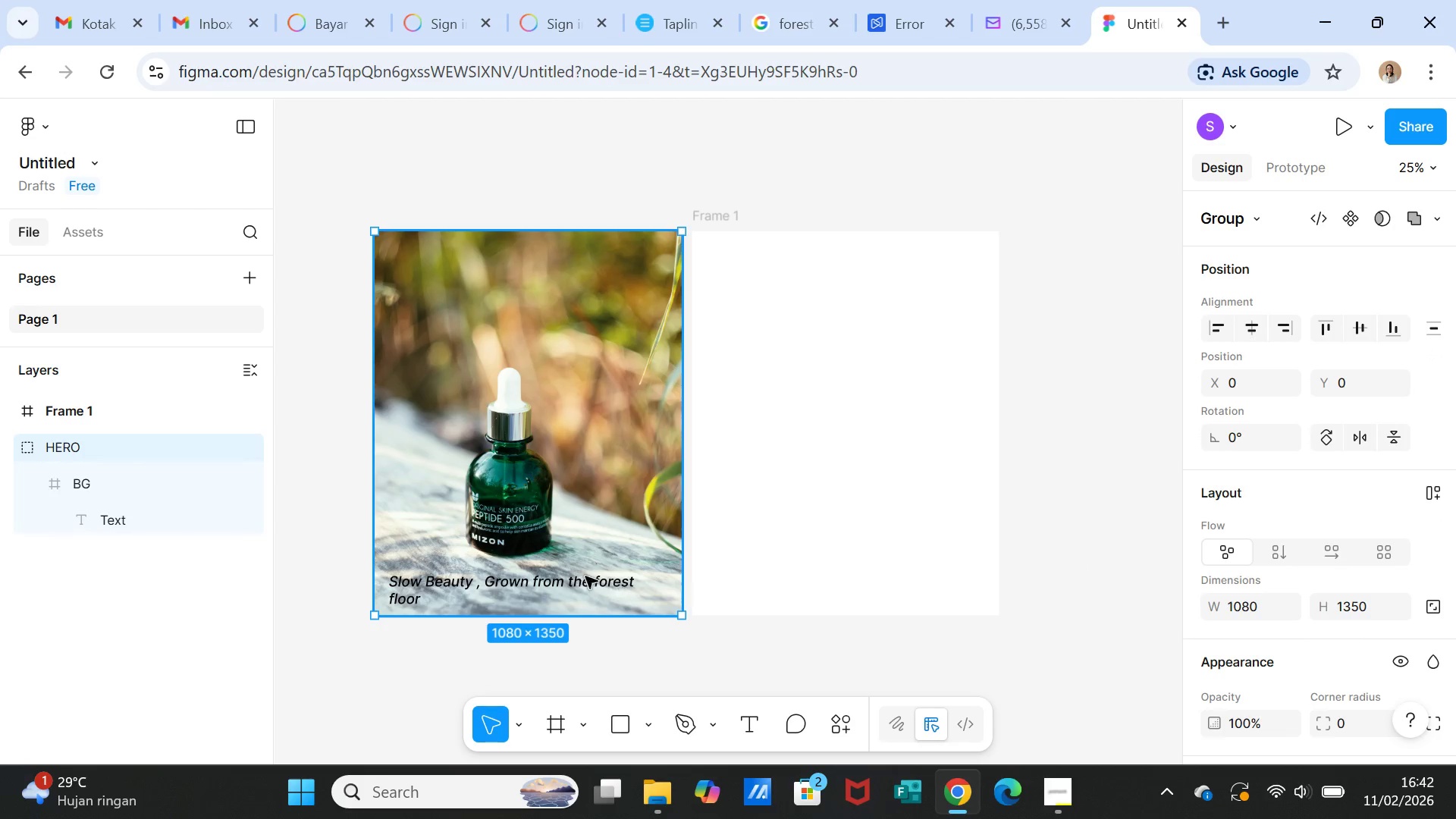 
double_click([585, 576])
 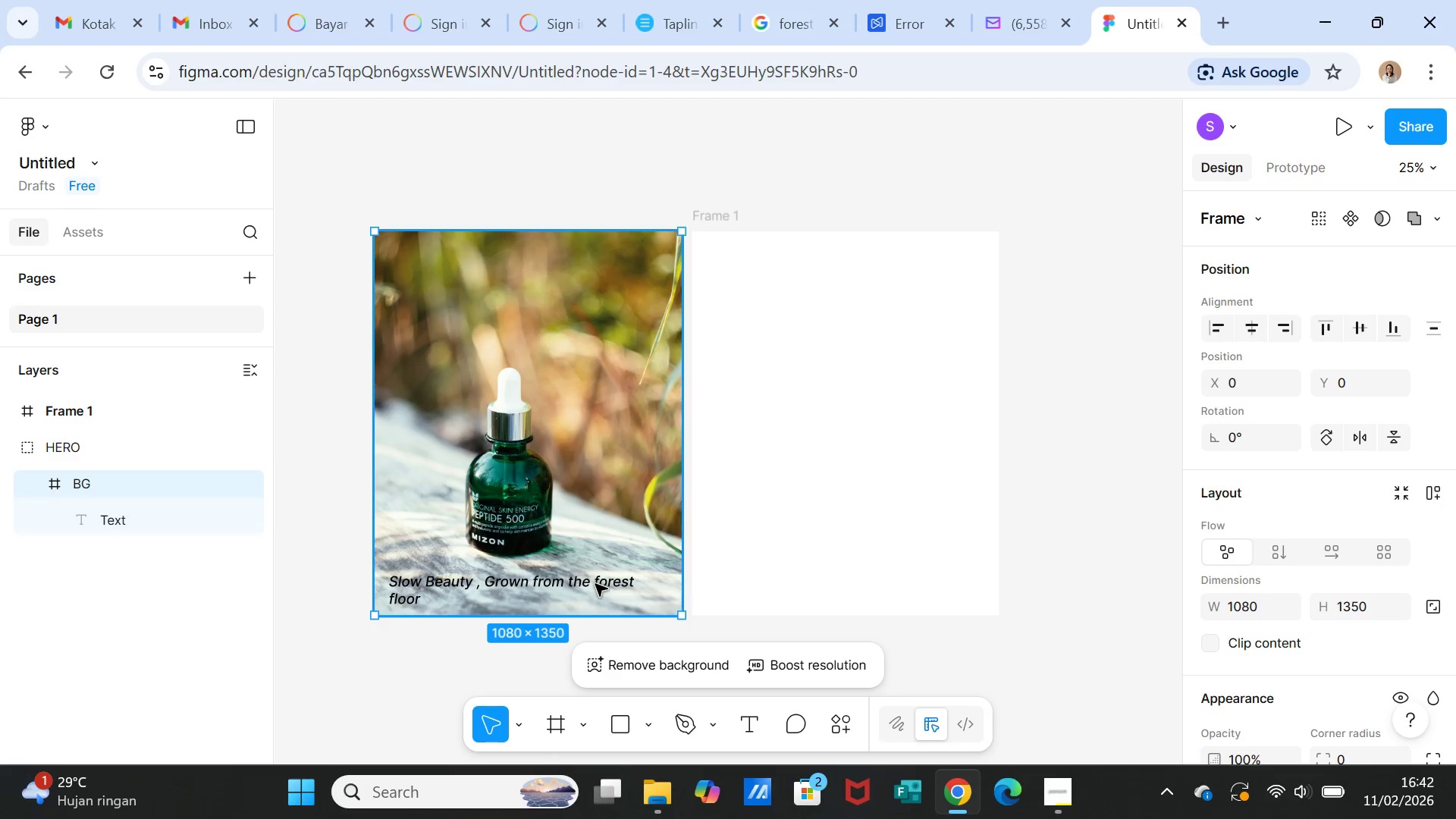 
double_click([595, 584])
 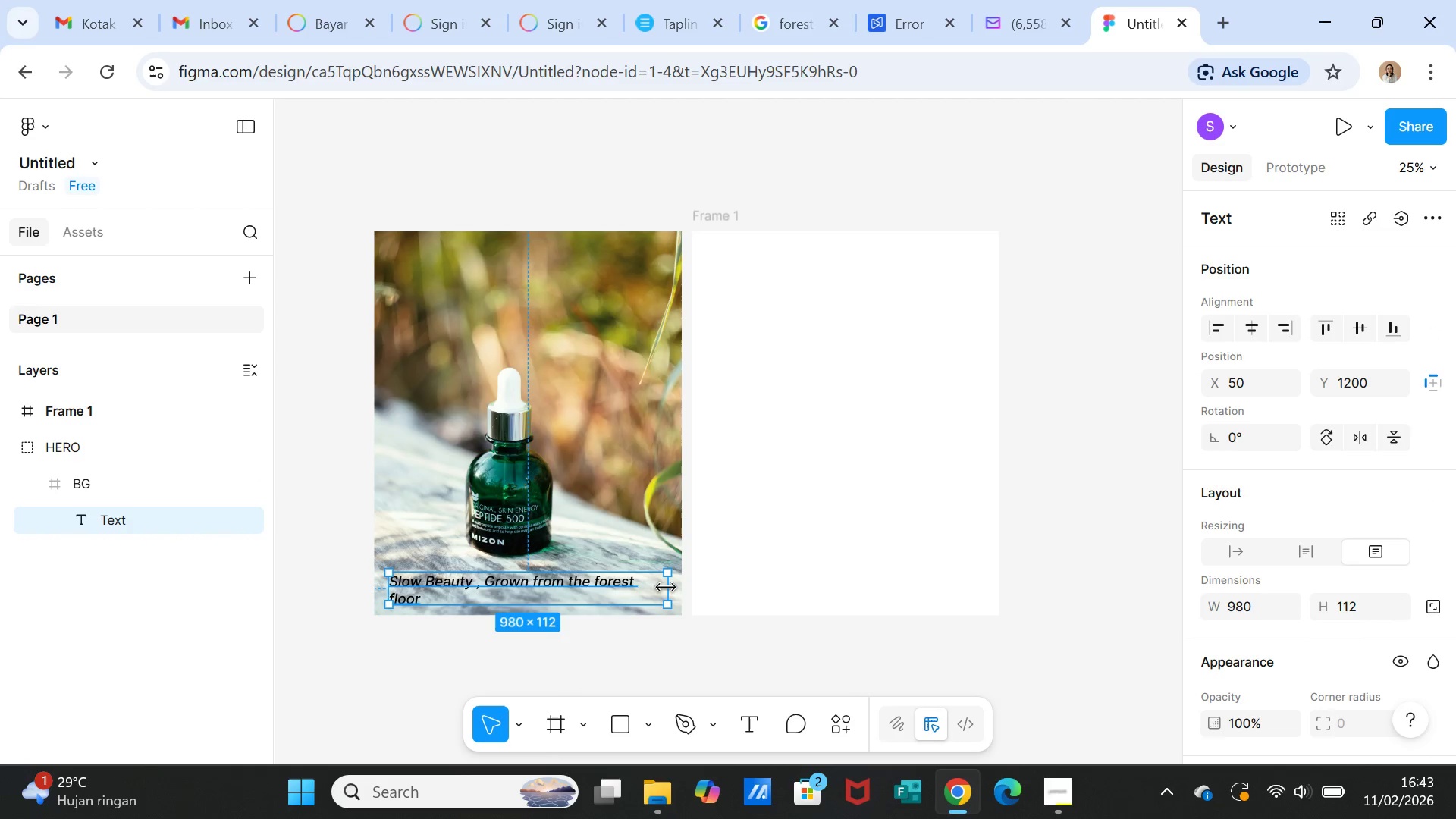 
left_click_drag(start_coordinate=[666, 588], to_coordinate=[678, 588])
 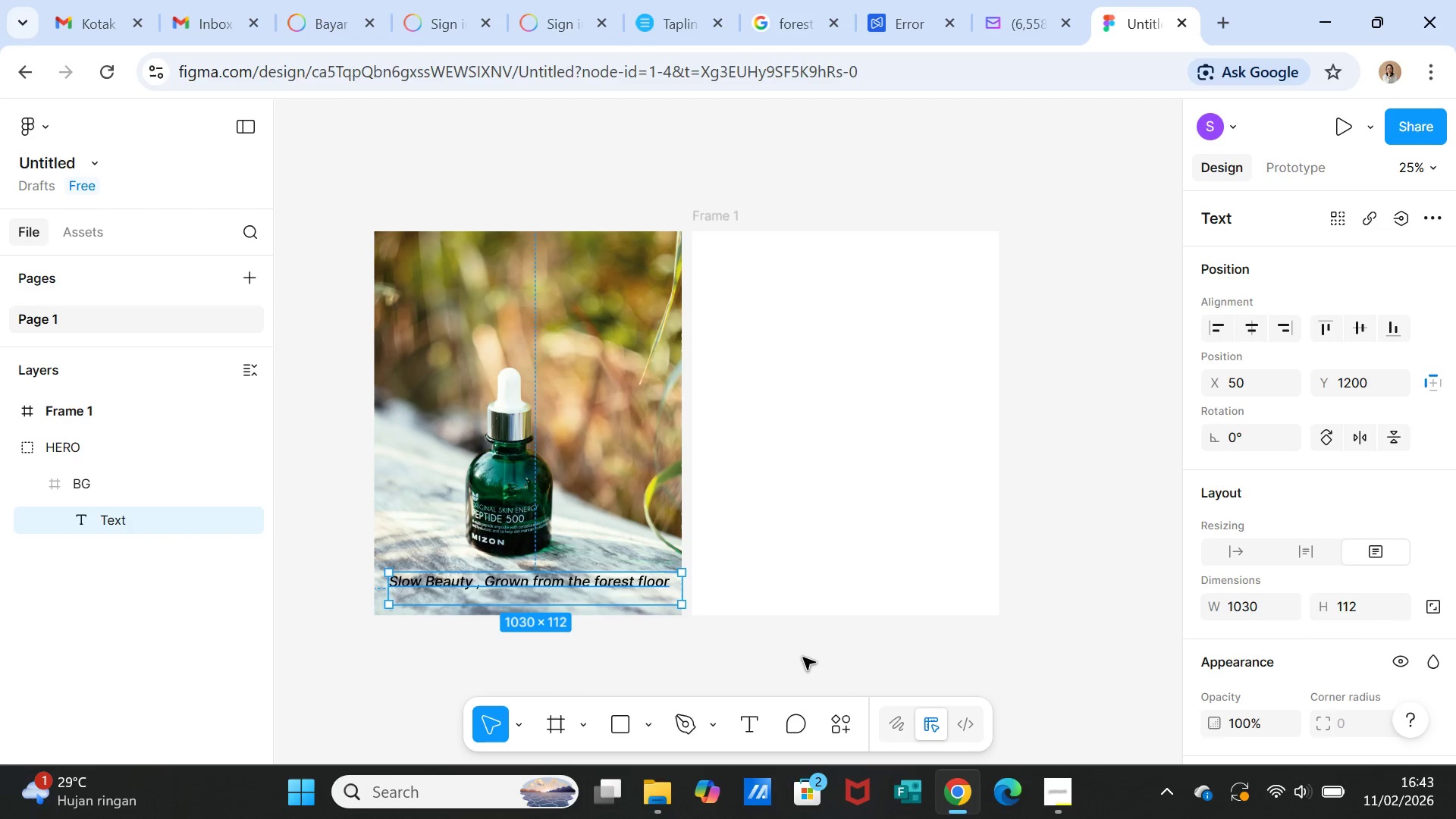 
left_click([803, 657])
 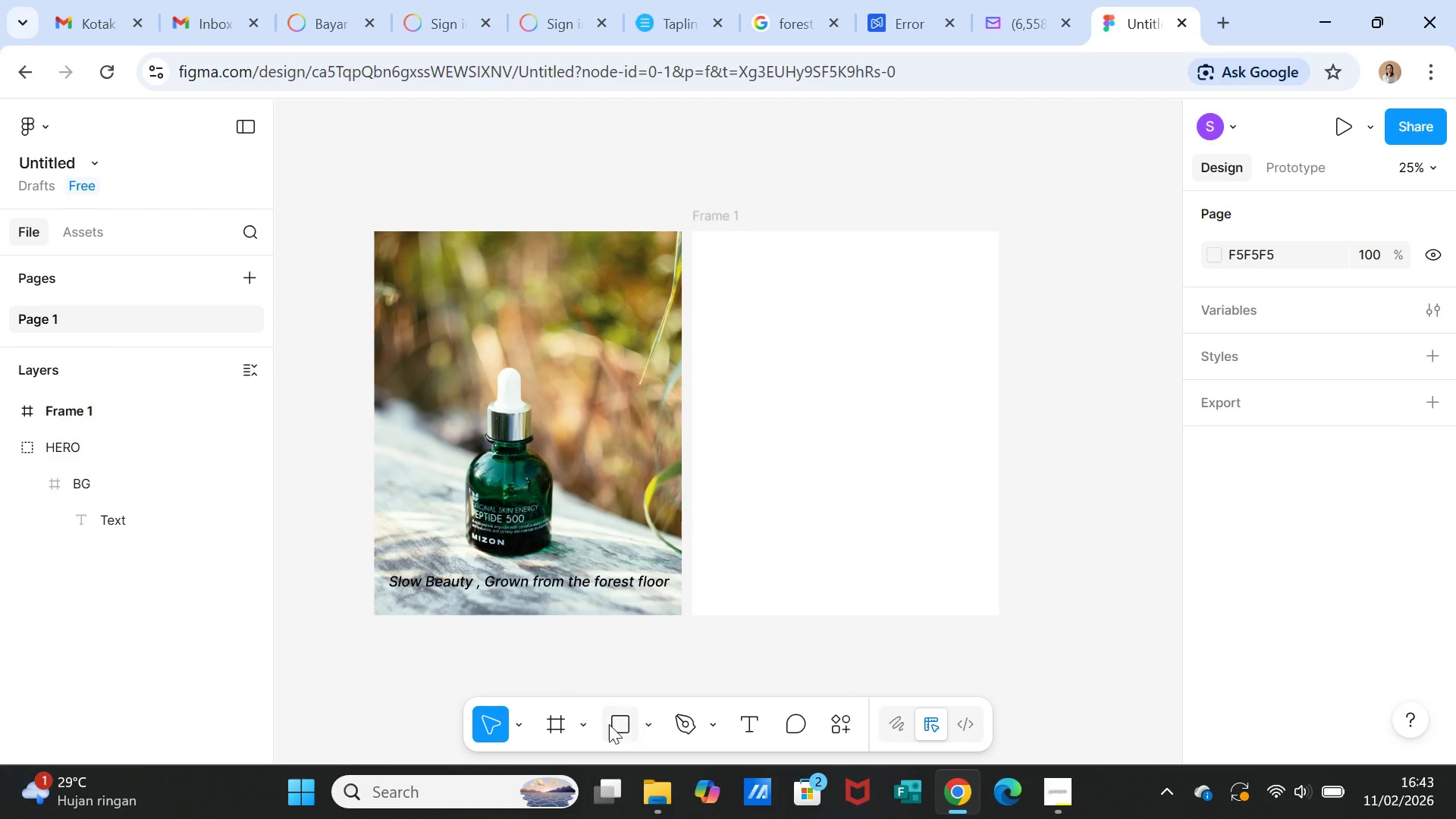 
left_click([740, 726])
 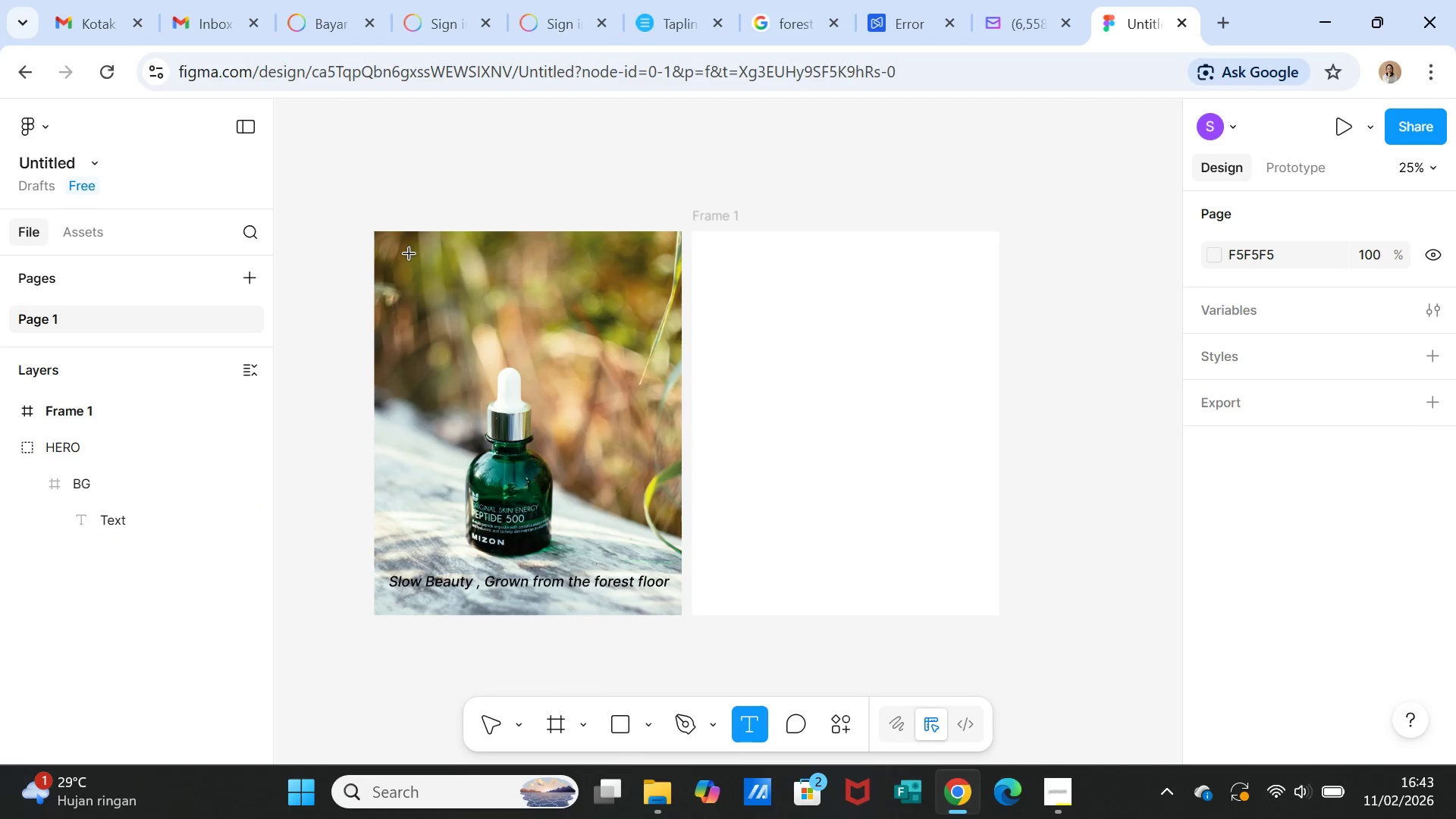 
left_click_drag(start_coordinate=[410, 254], to_coordinate=[653, 296])
 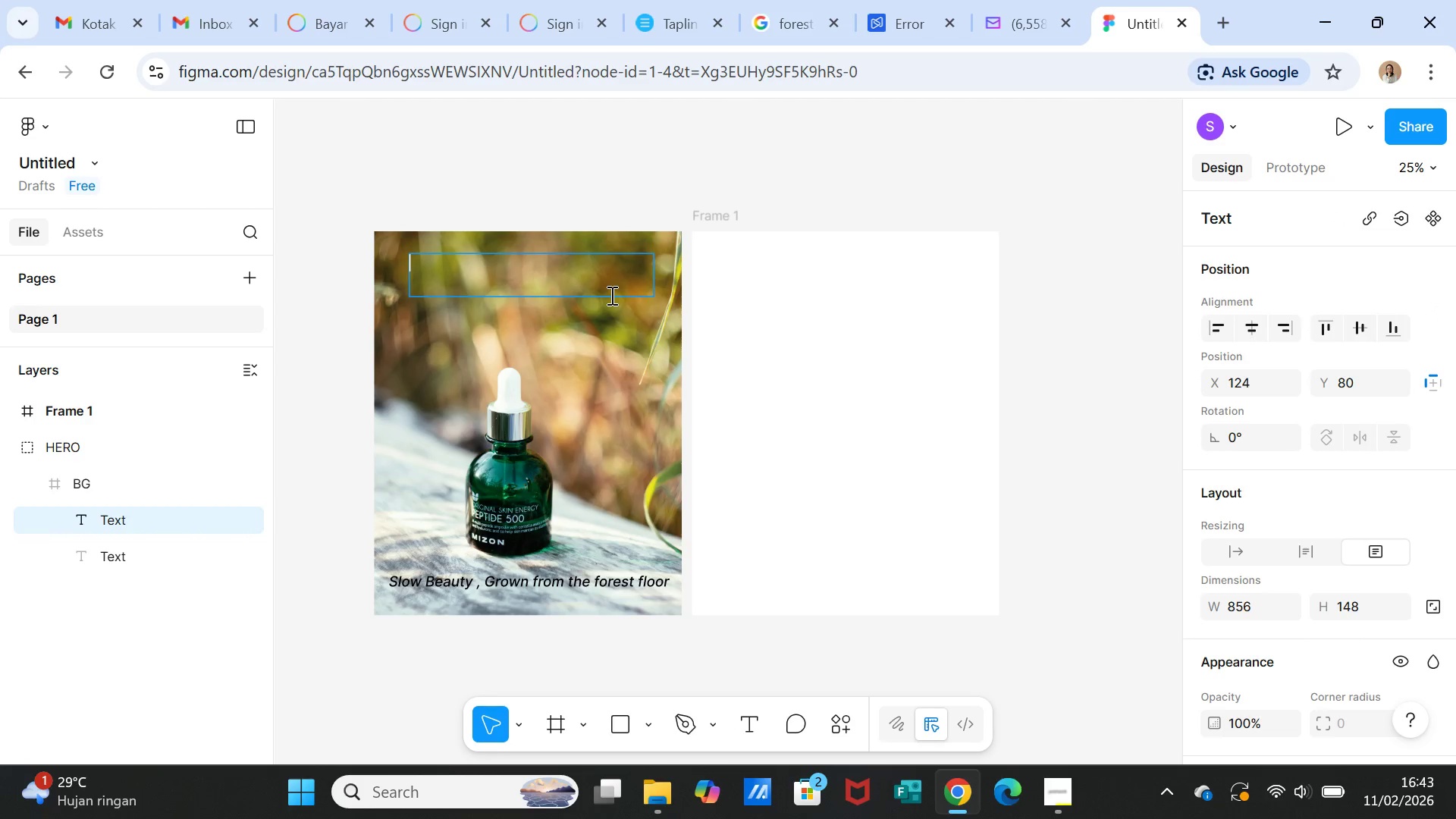 
type(Forest Floor Reju)
 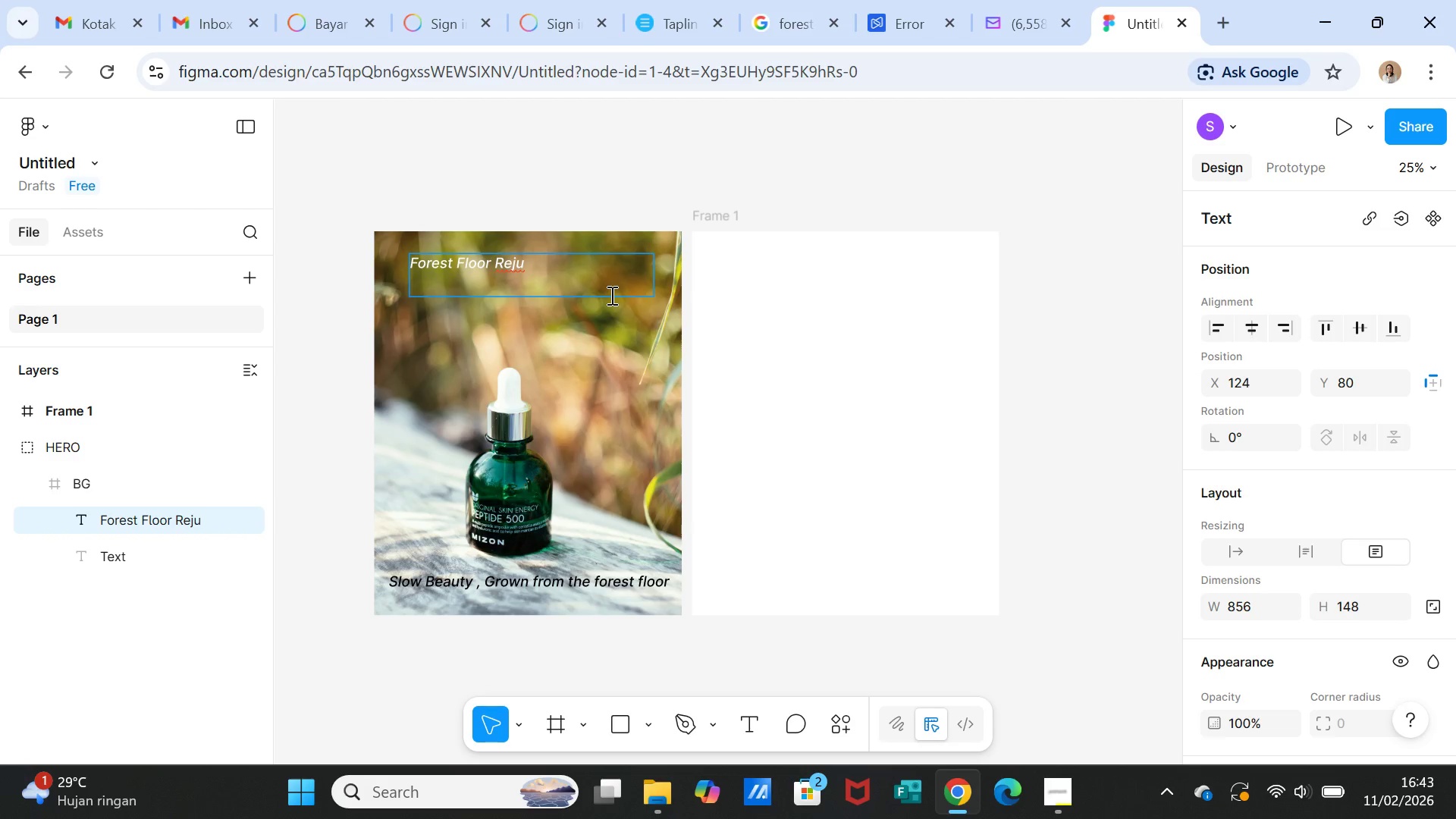 
type(venating Serum)
 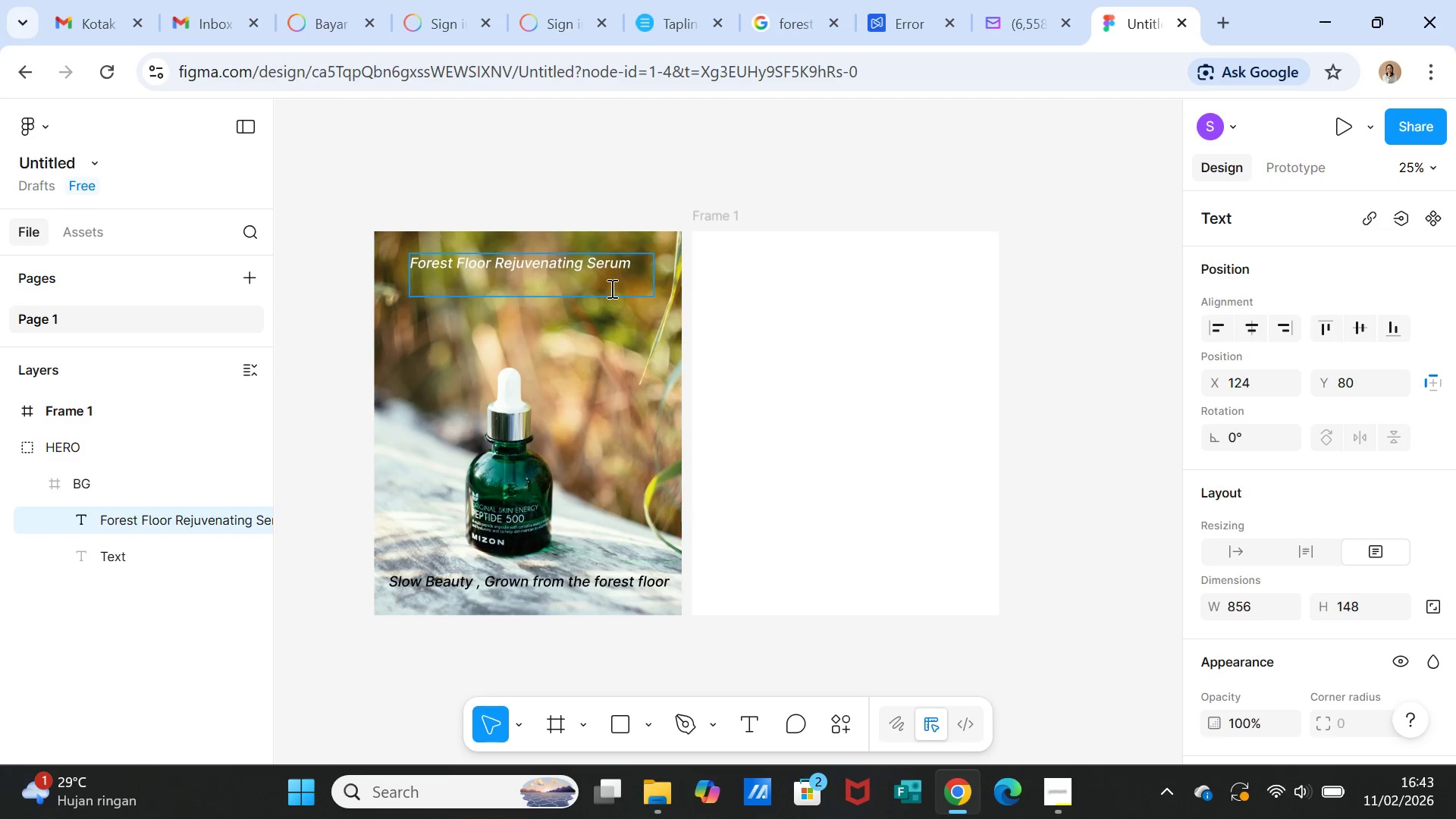 
left_click([622, 336])
 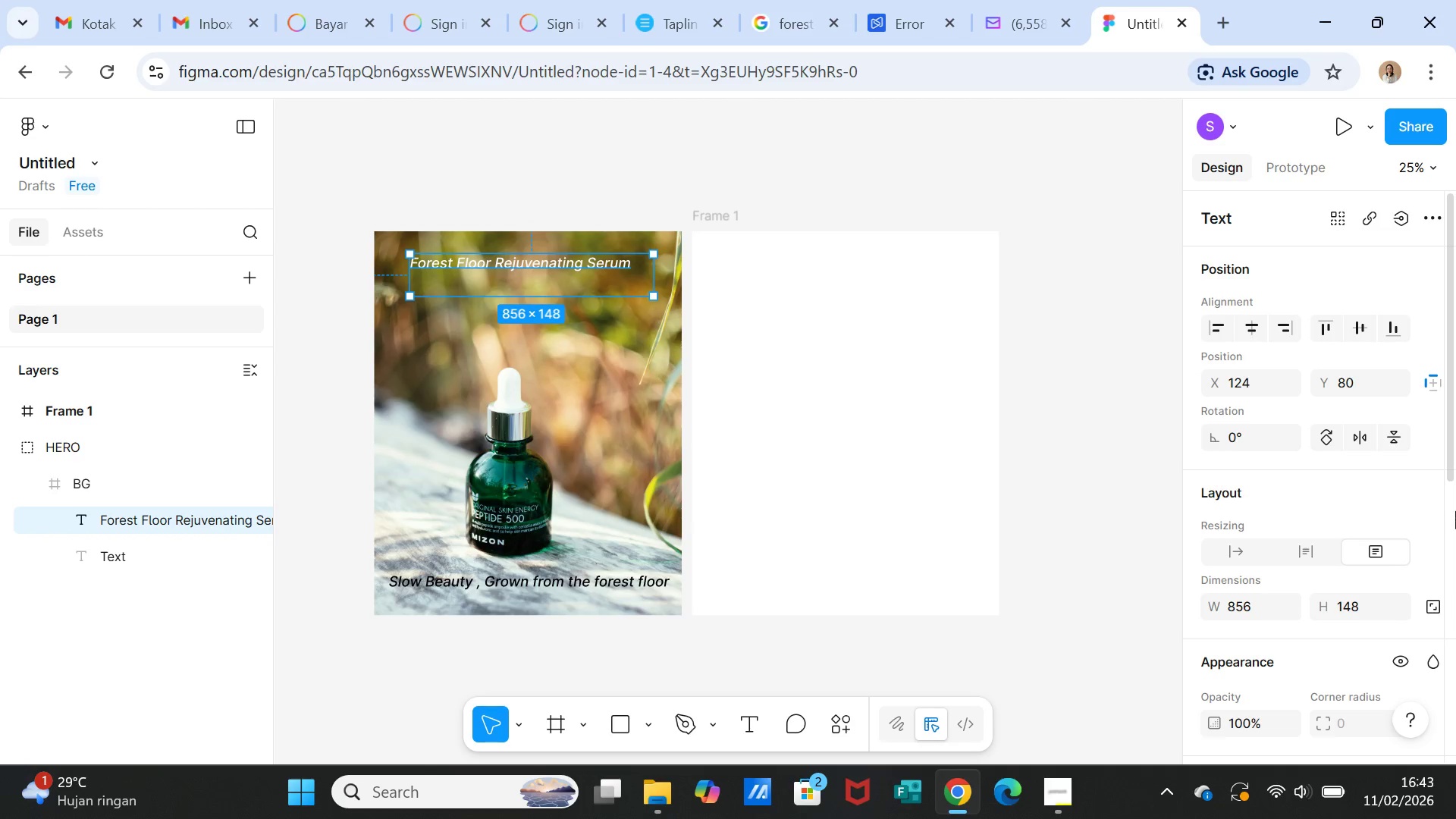 
scroll: coordinate [1423, 554], scroll_direction: down, amount: 4.0
 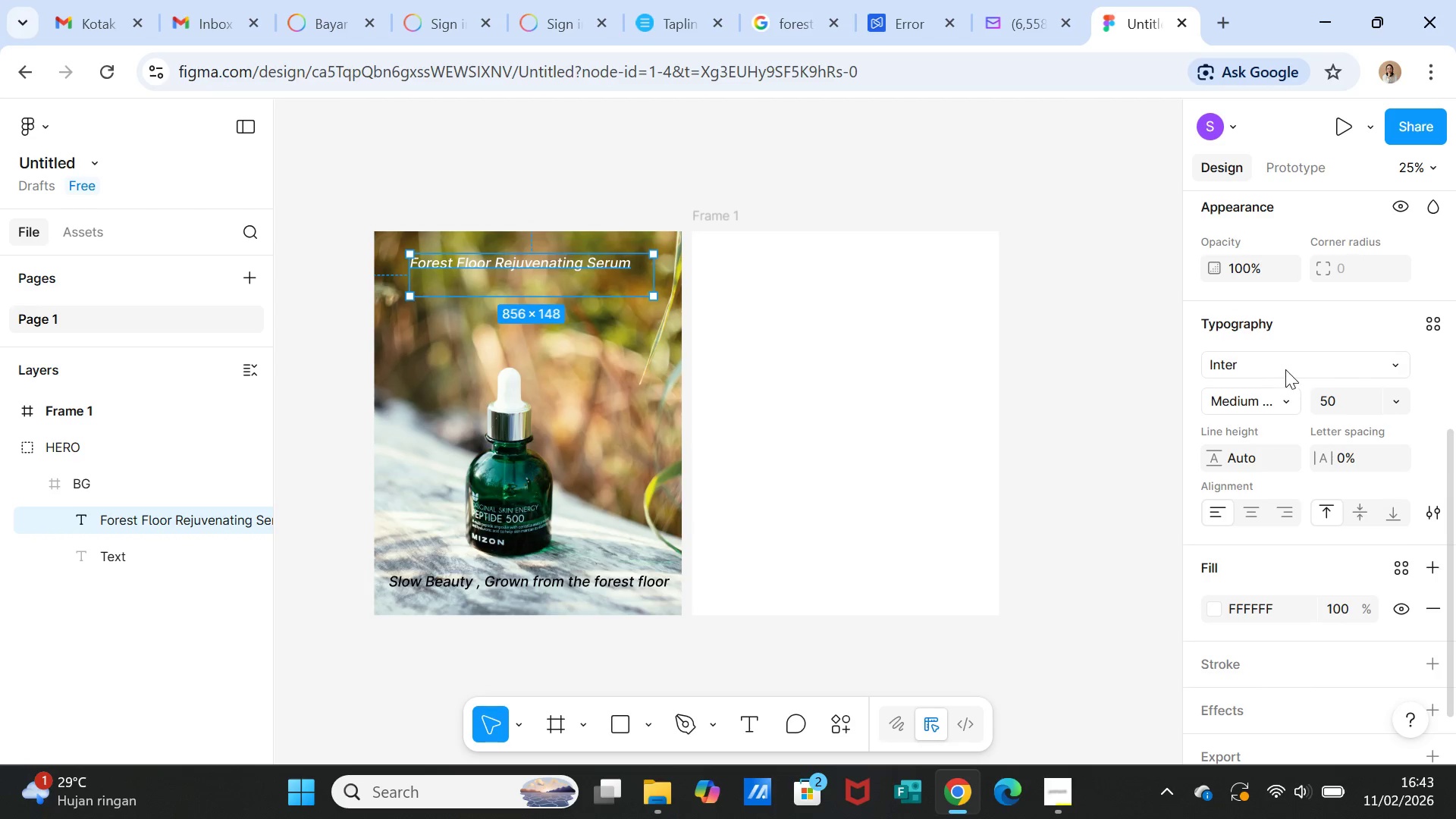 
left_click([1285, 366])
 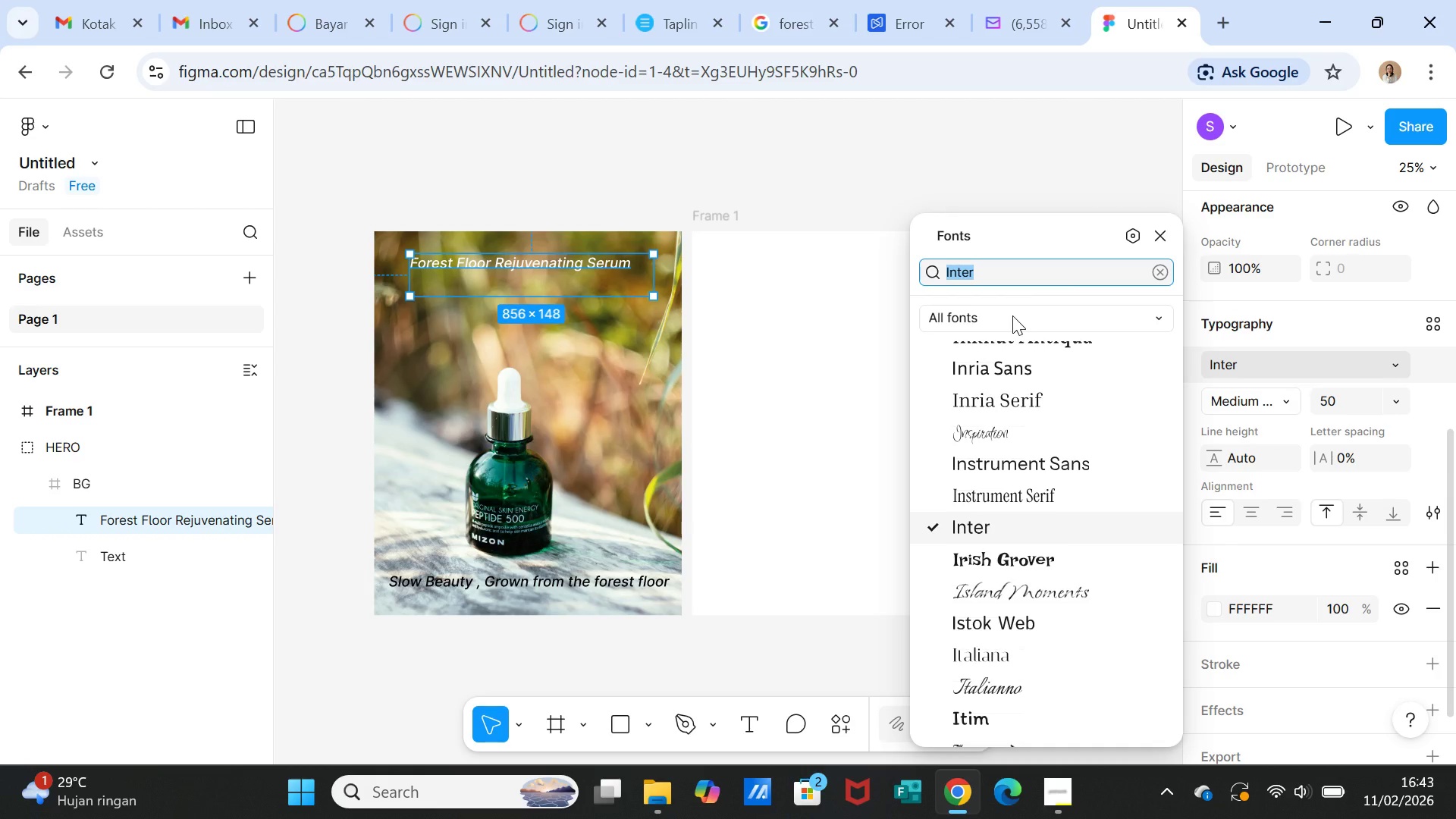 
type(play)
 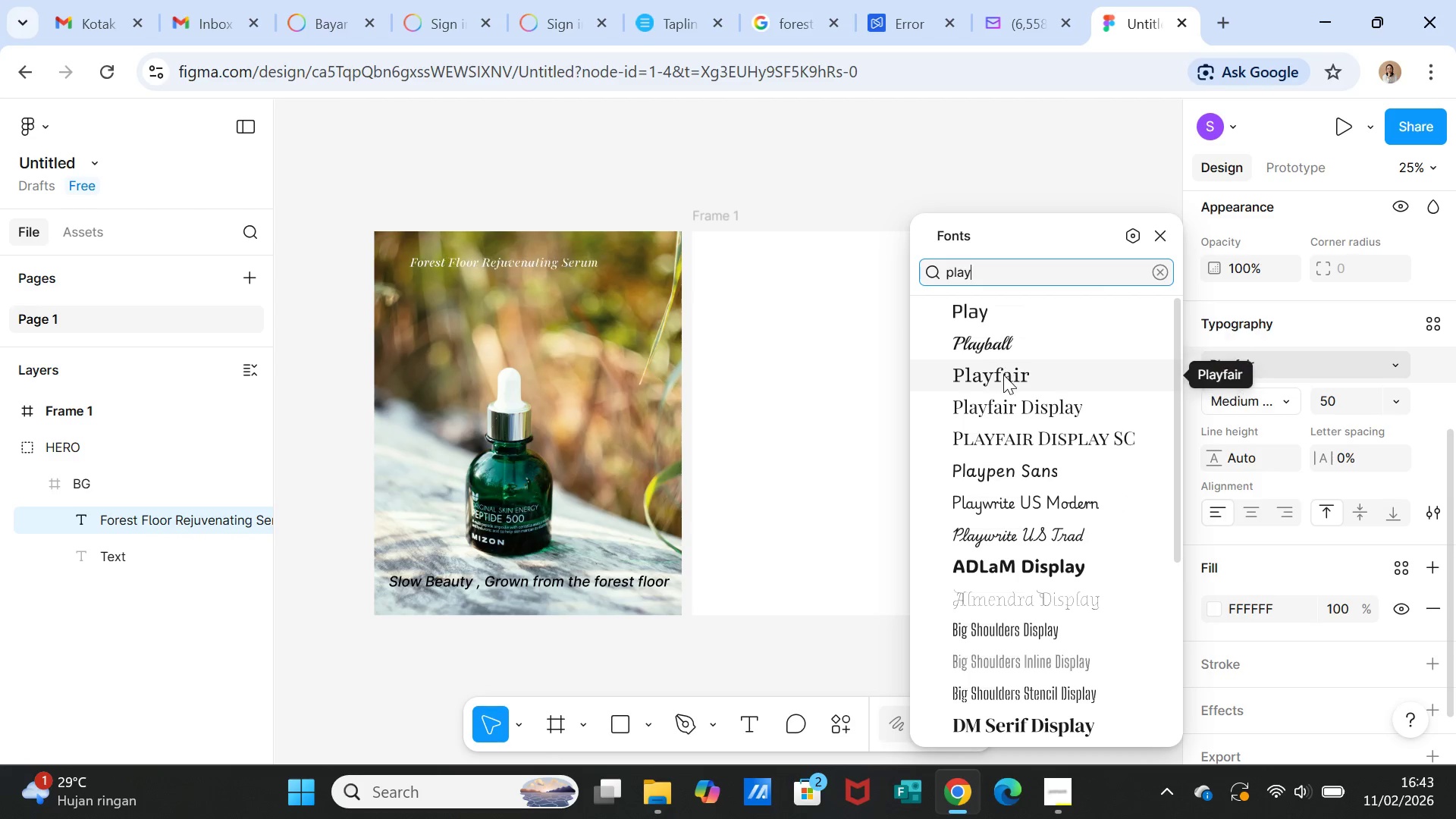 
left_click([1003, 375])
 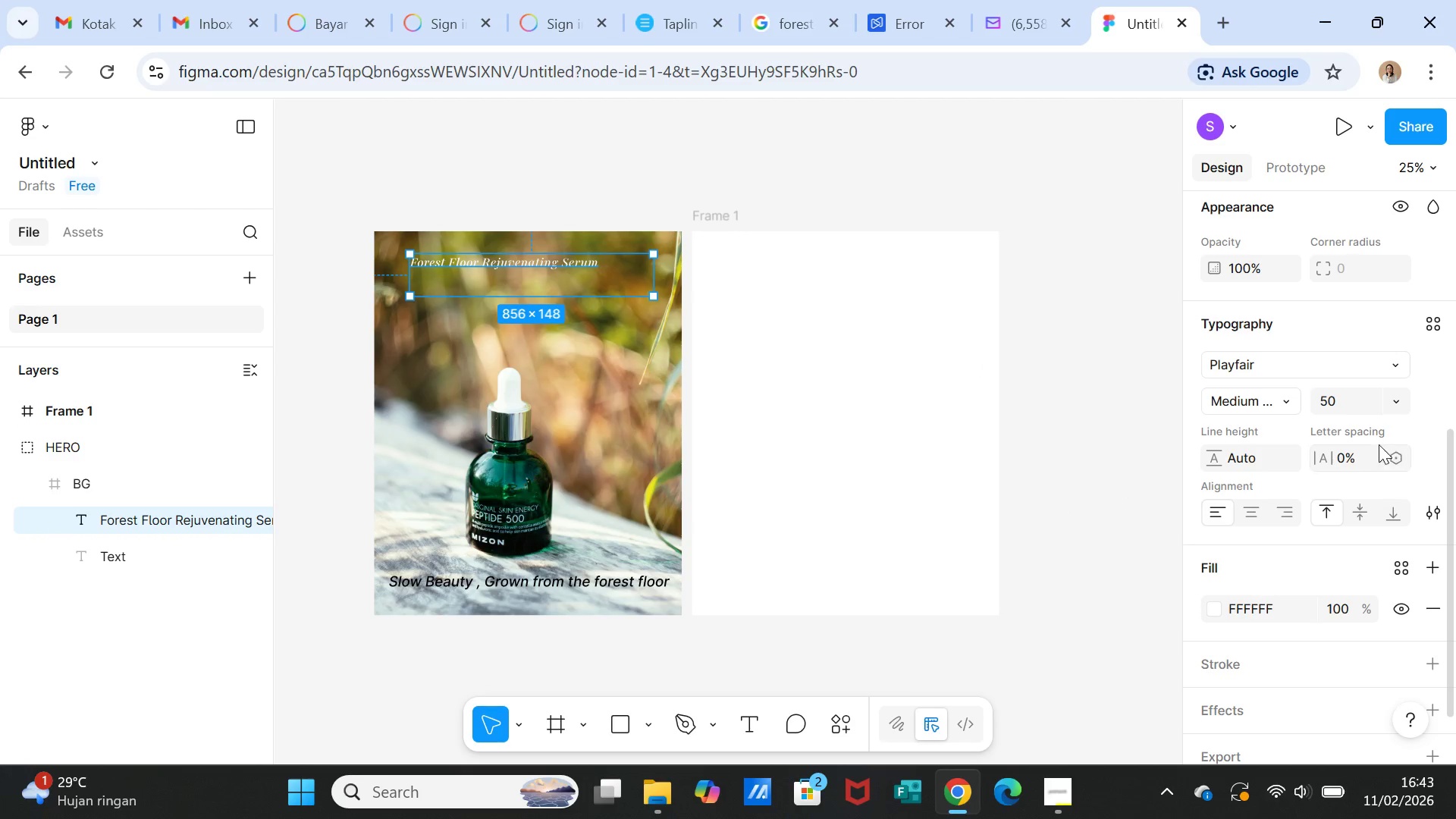 
left_click([1397, 400])
 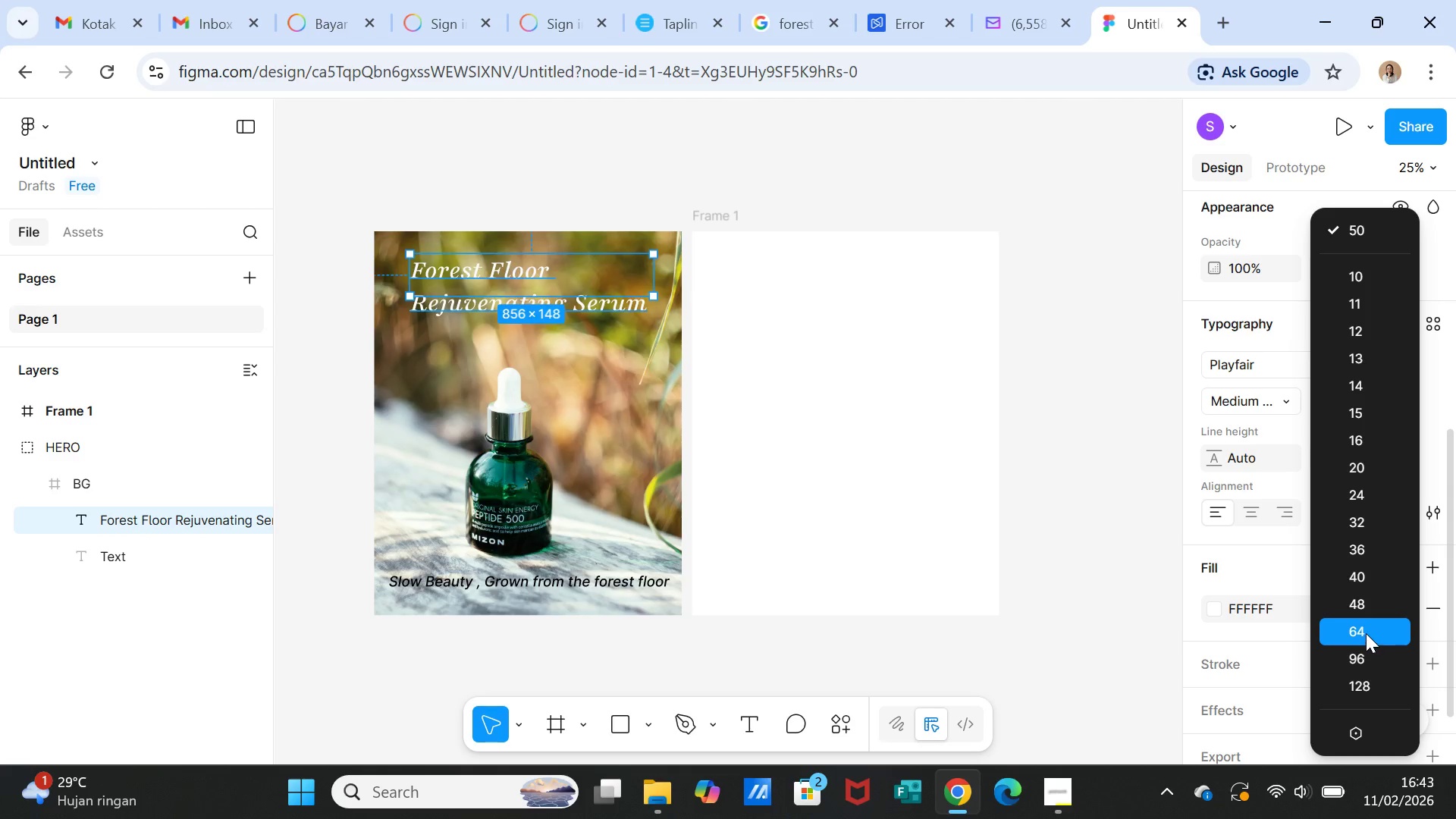 
wait(6.67)
 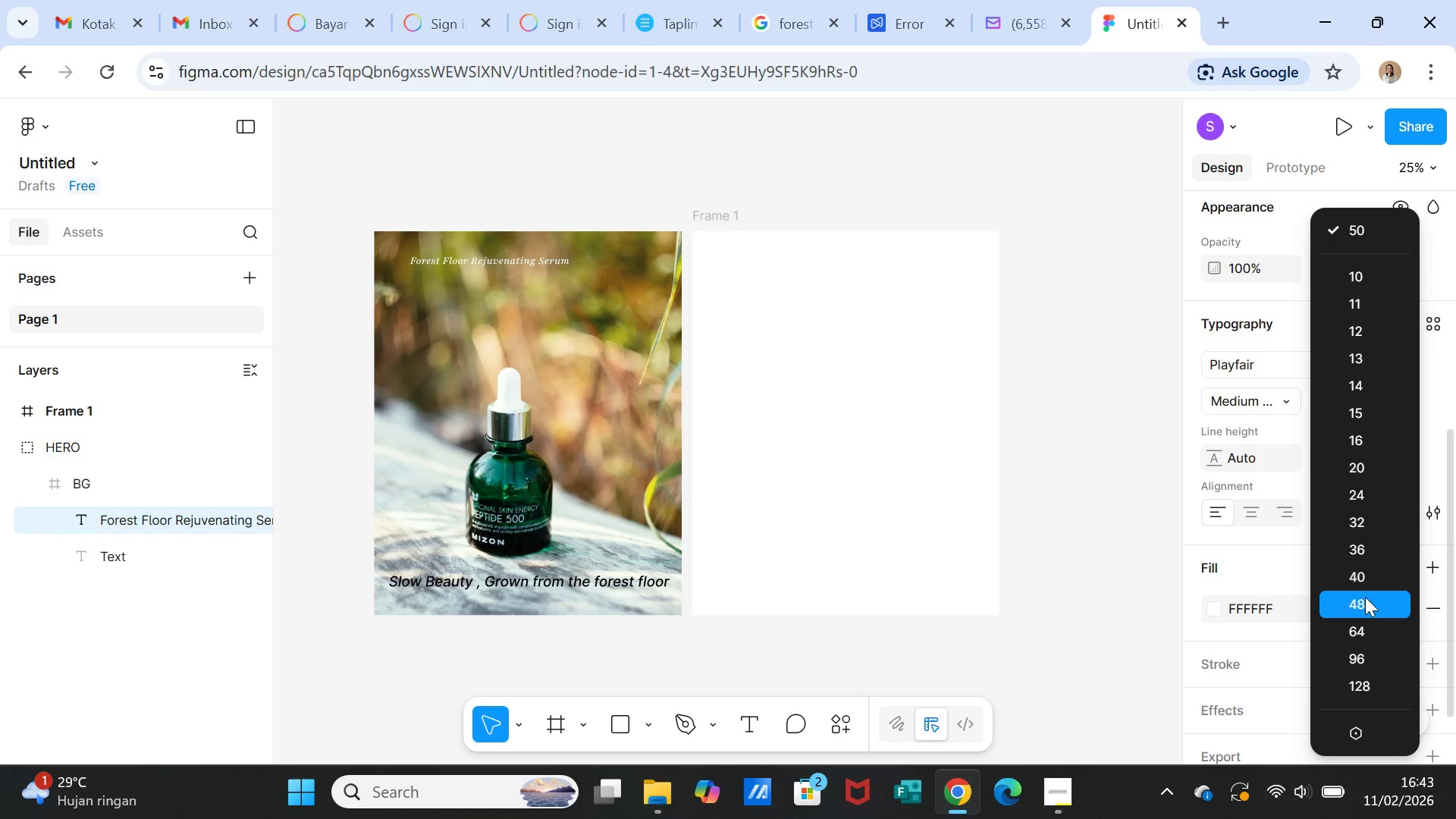 
left_click([1363, 653])
 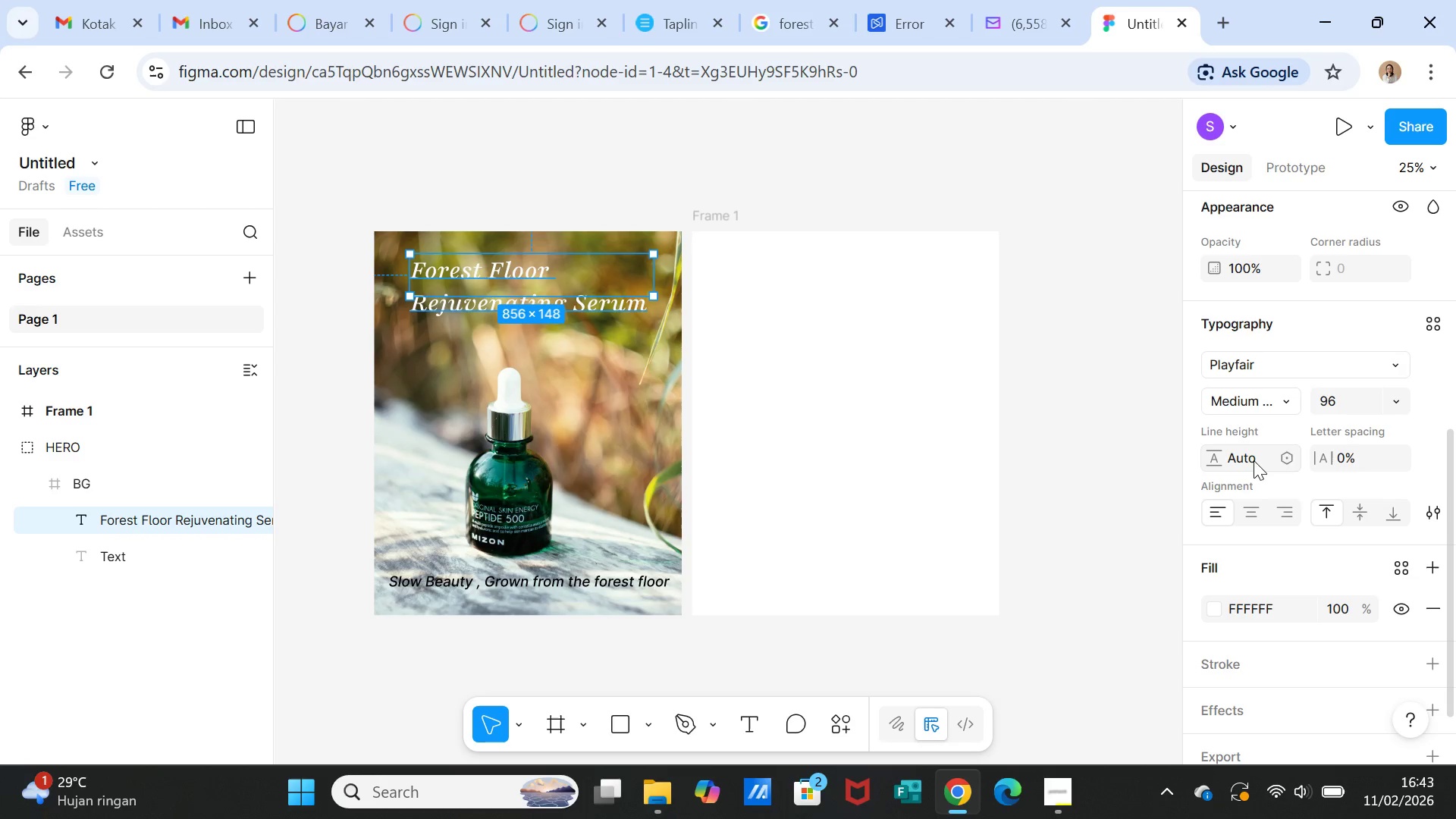 
left_click([1262, 360])
 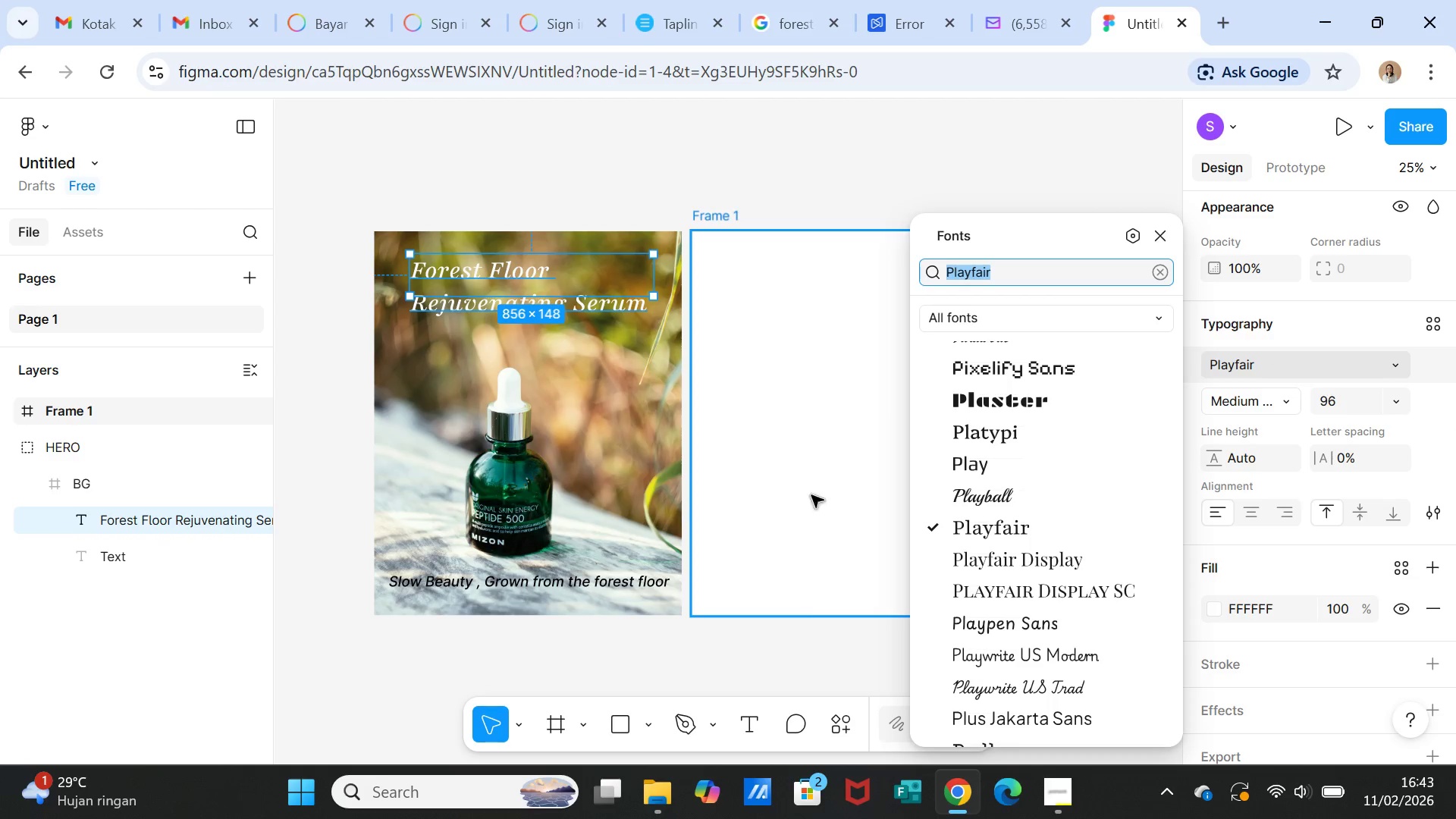 
left_click([810, 698])
 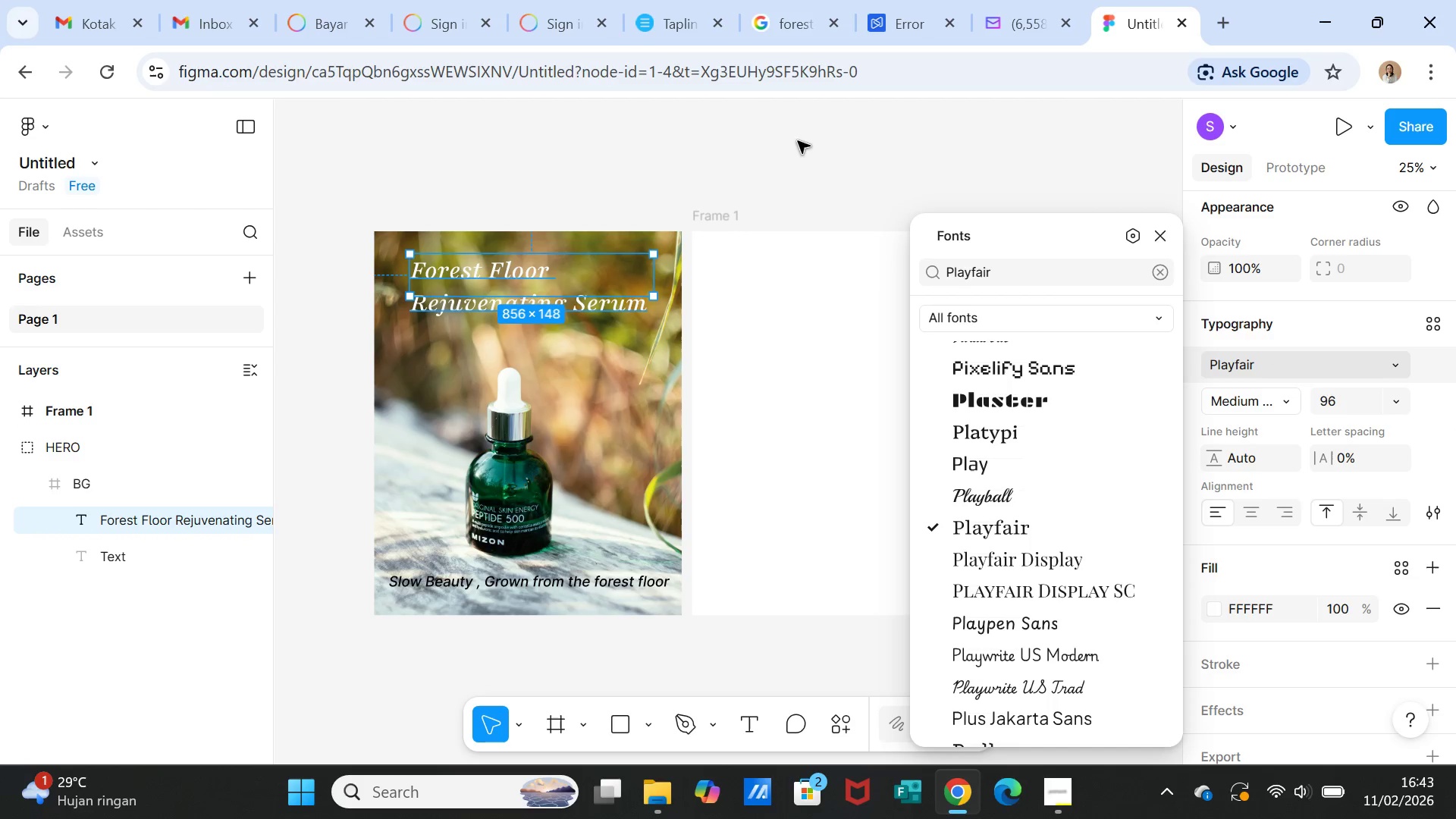 
left_click([799, 142])
 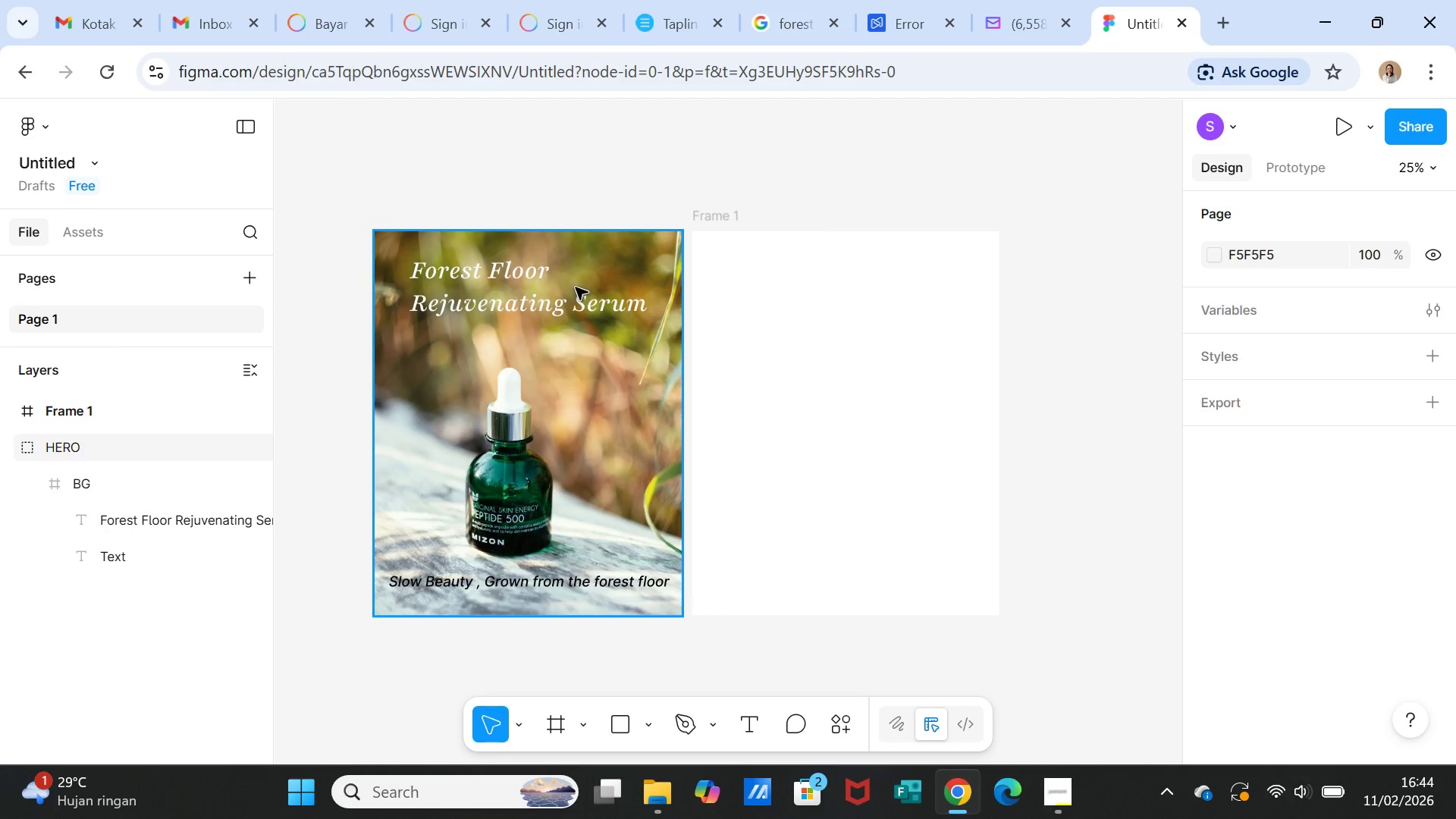 
double_click([574, 289])
 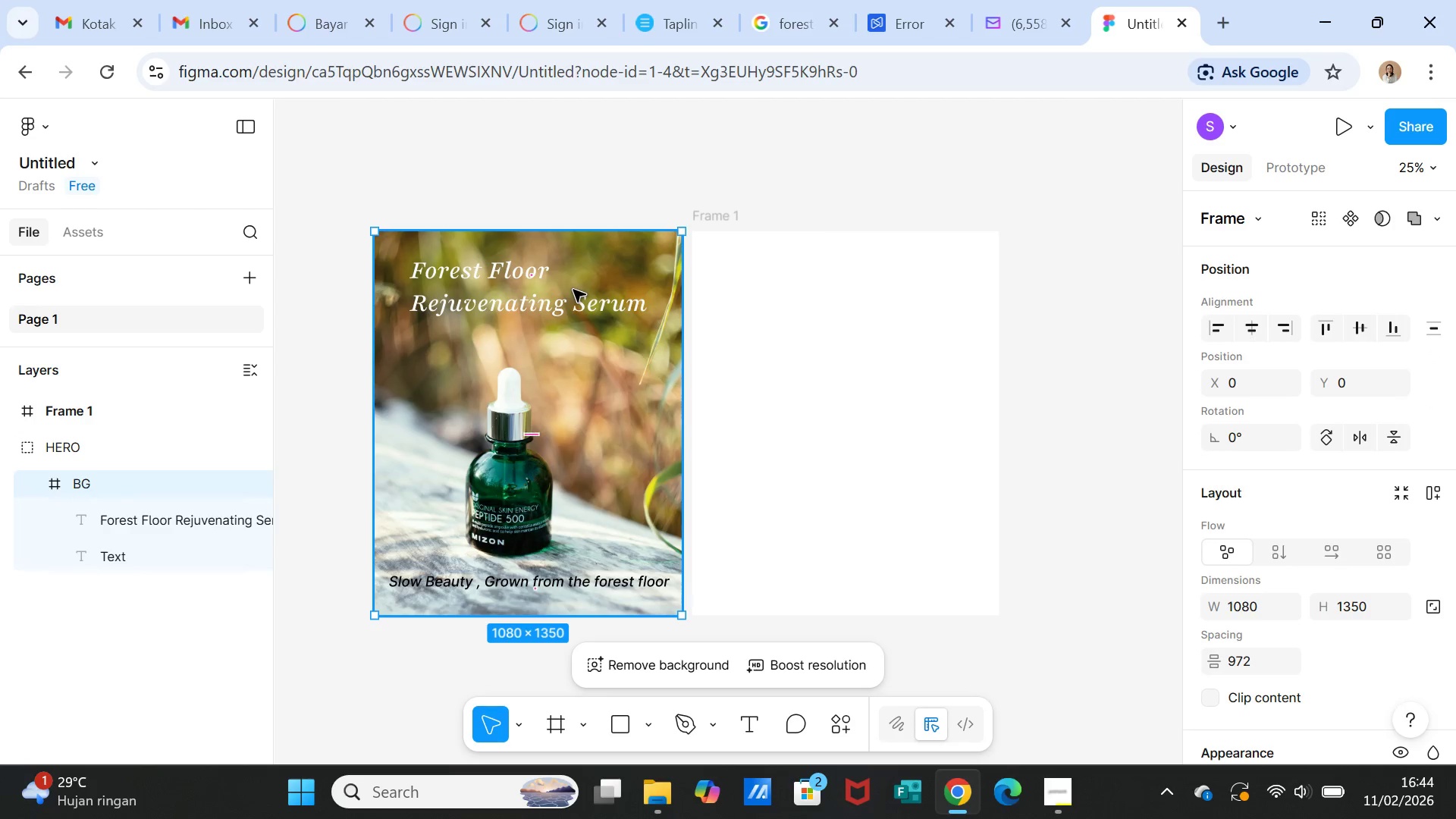 
double_click([573, 290])
 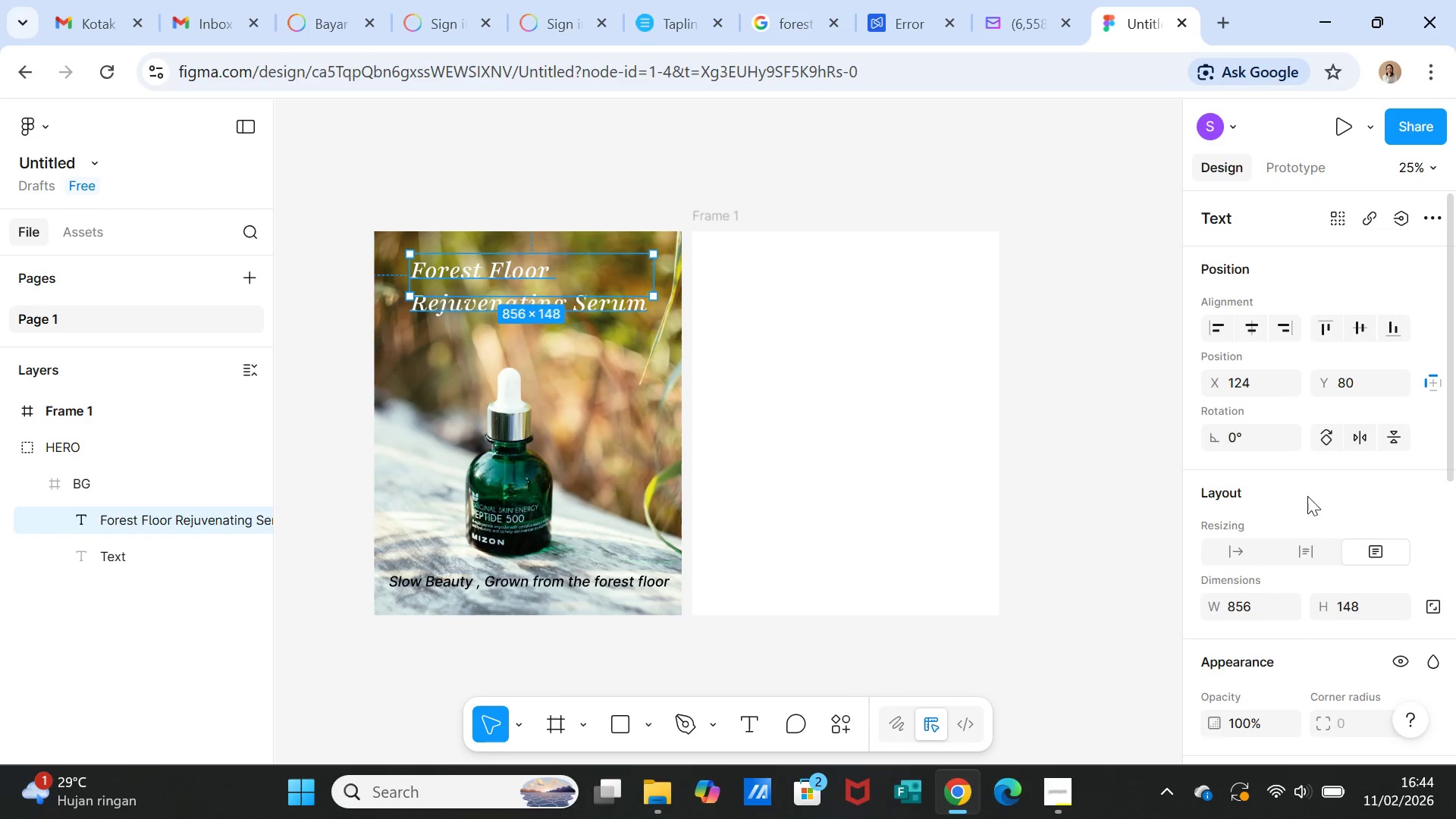 
scroll: coordinate [1344, 538], scroll_direction: down, amount: 4.0
 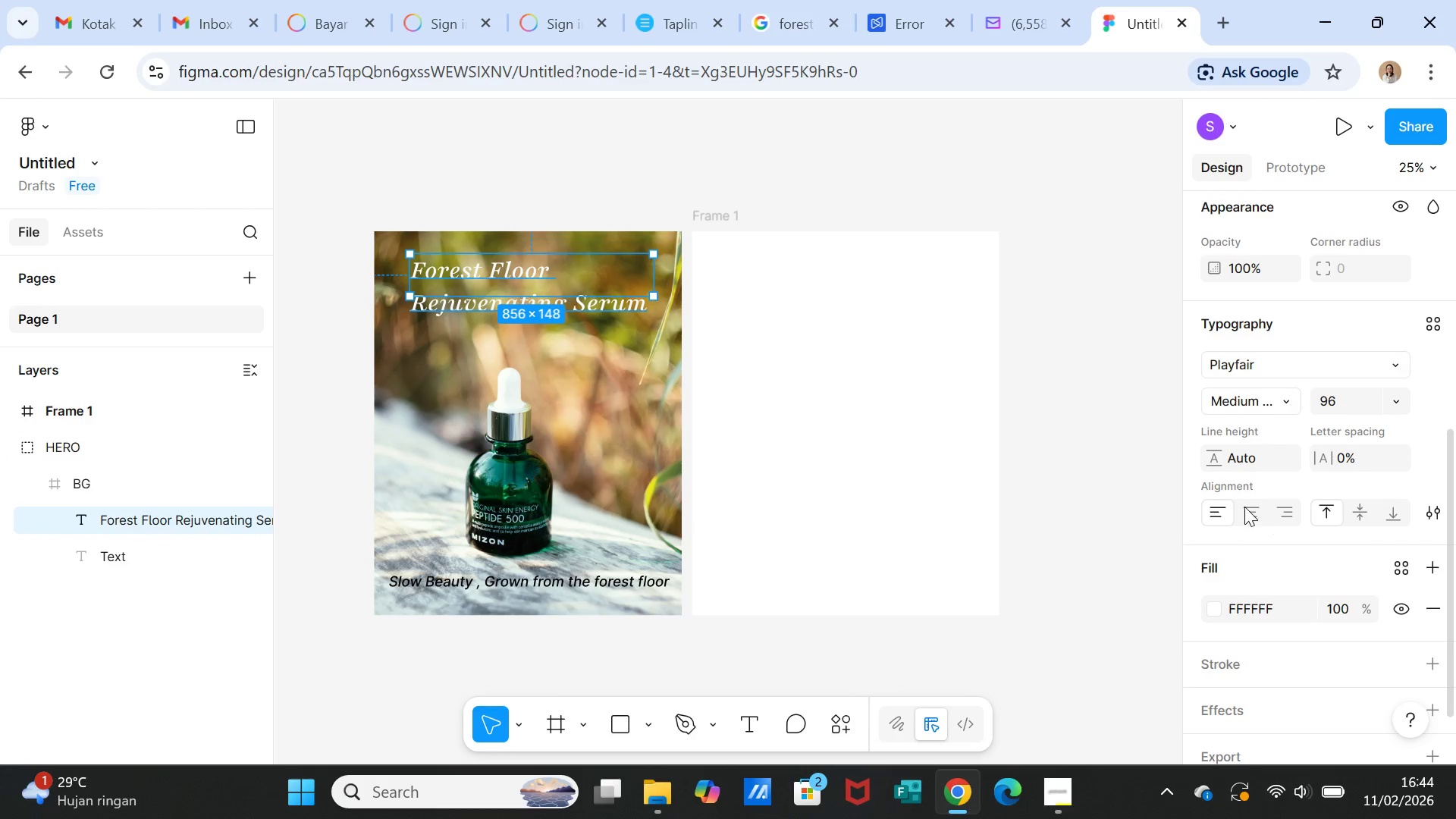 
left_click([1244, 507])
 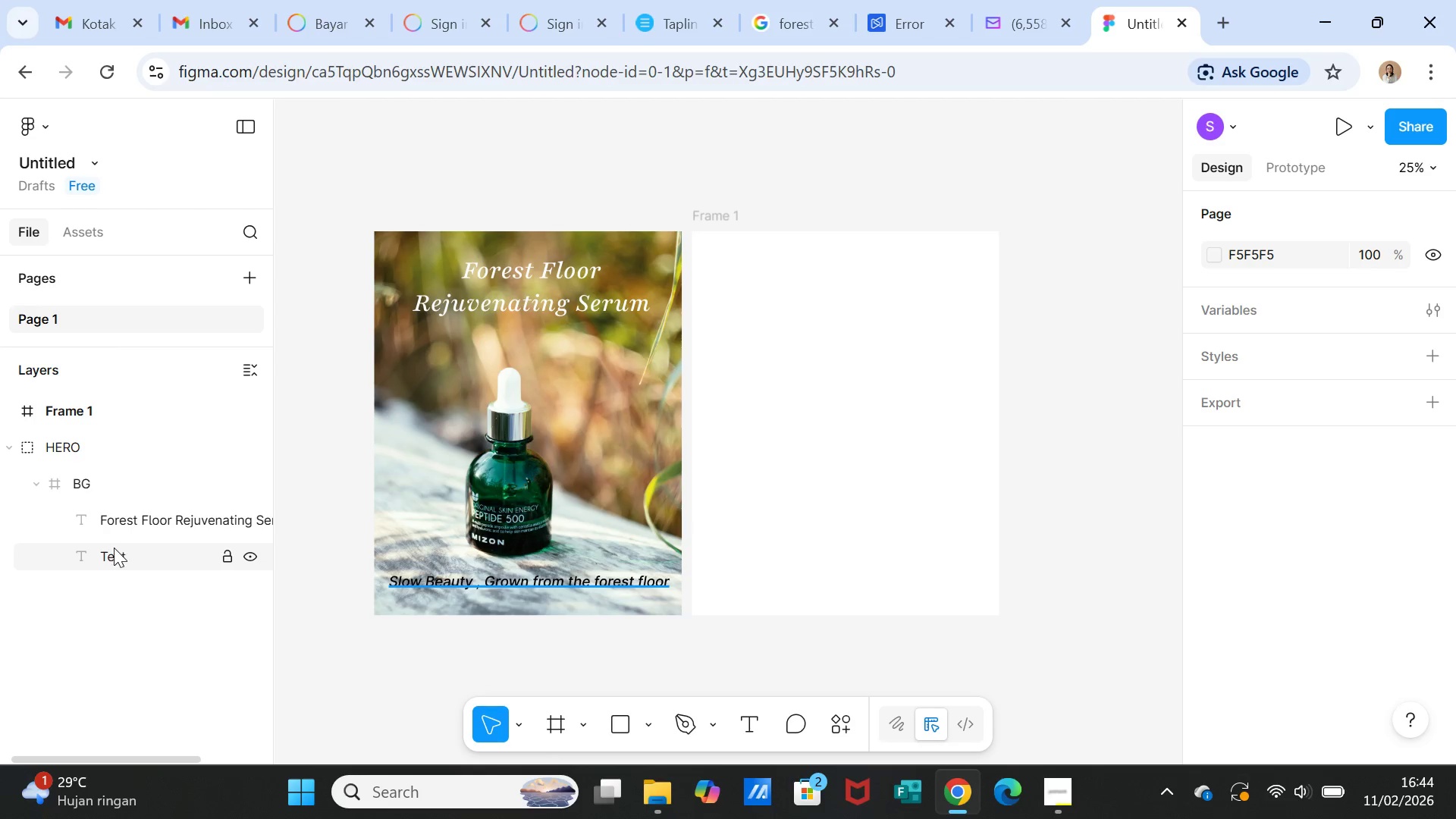 
wait(7.8)
 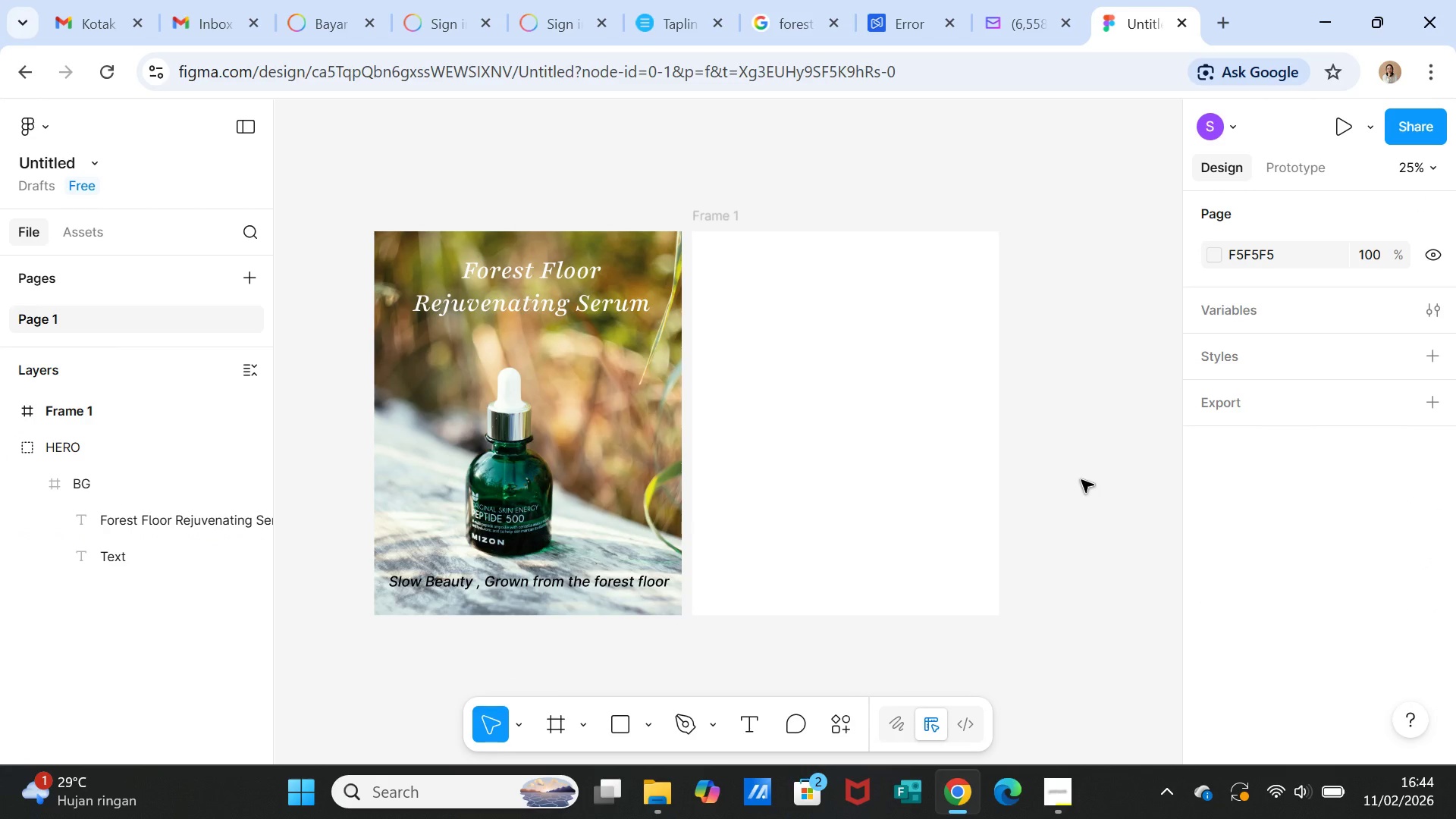 
left_click([126, 522])
 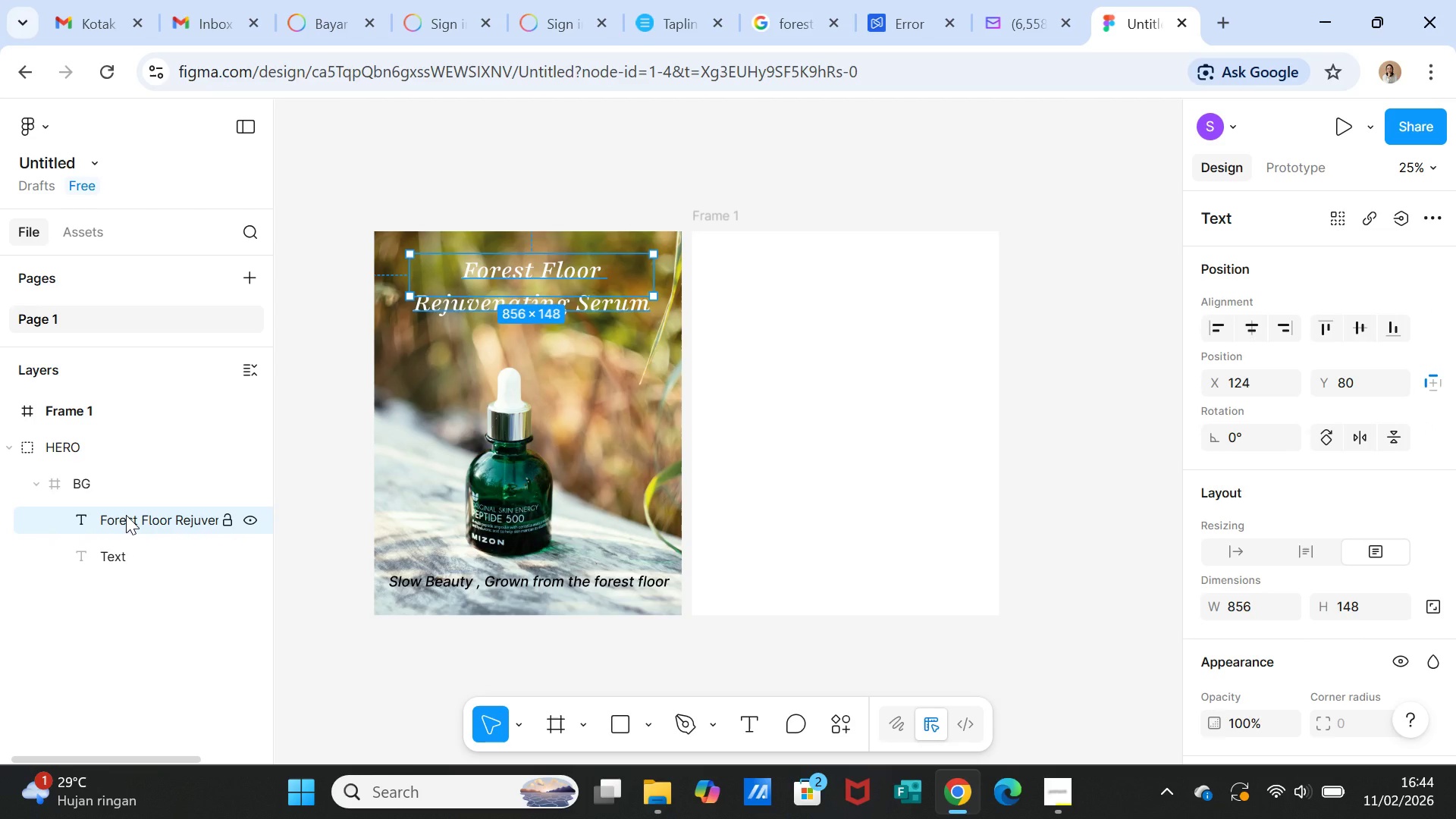 
double_click([126, 515])
 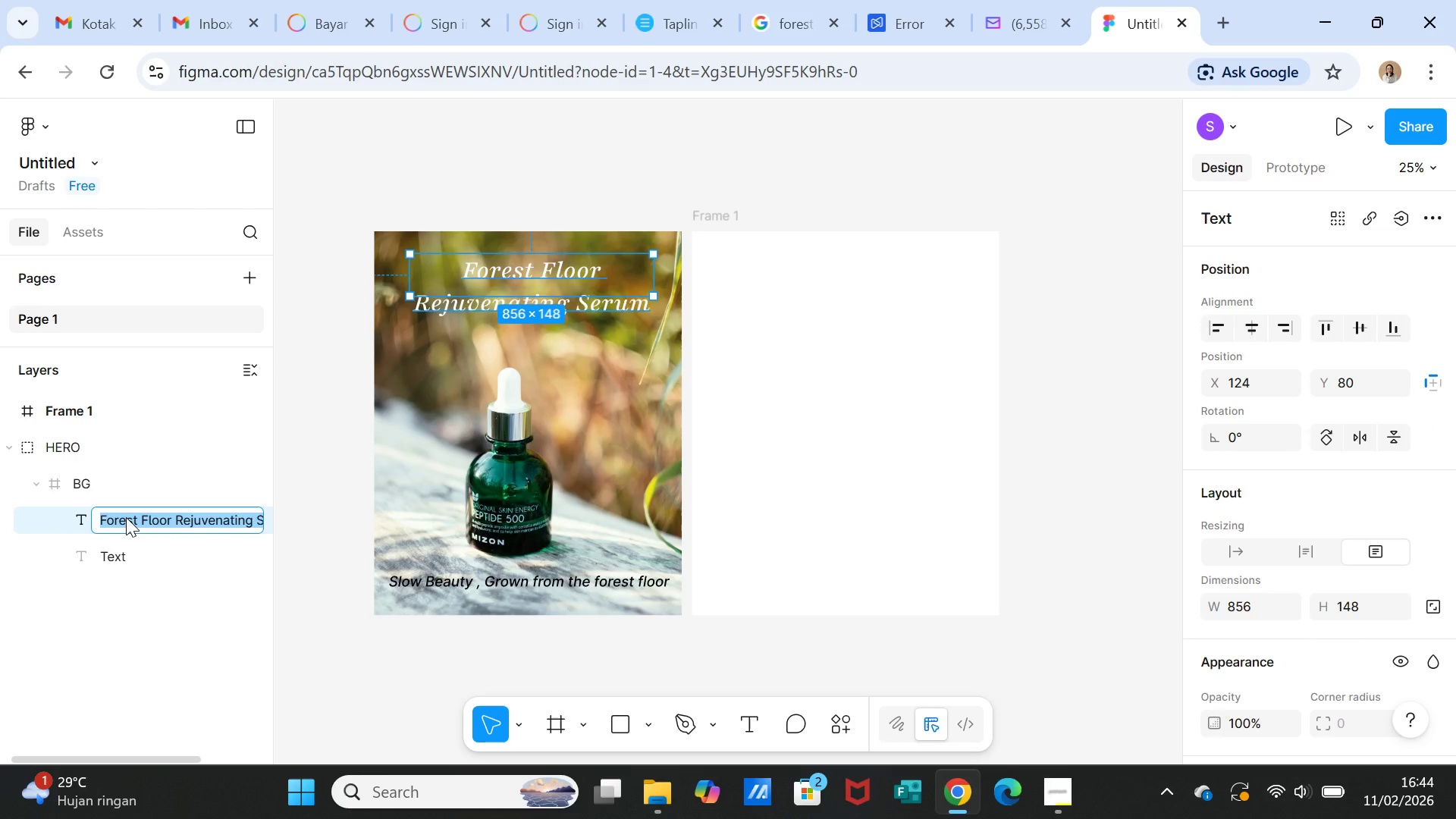 
type(Head Text)
 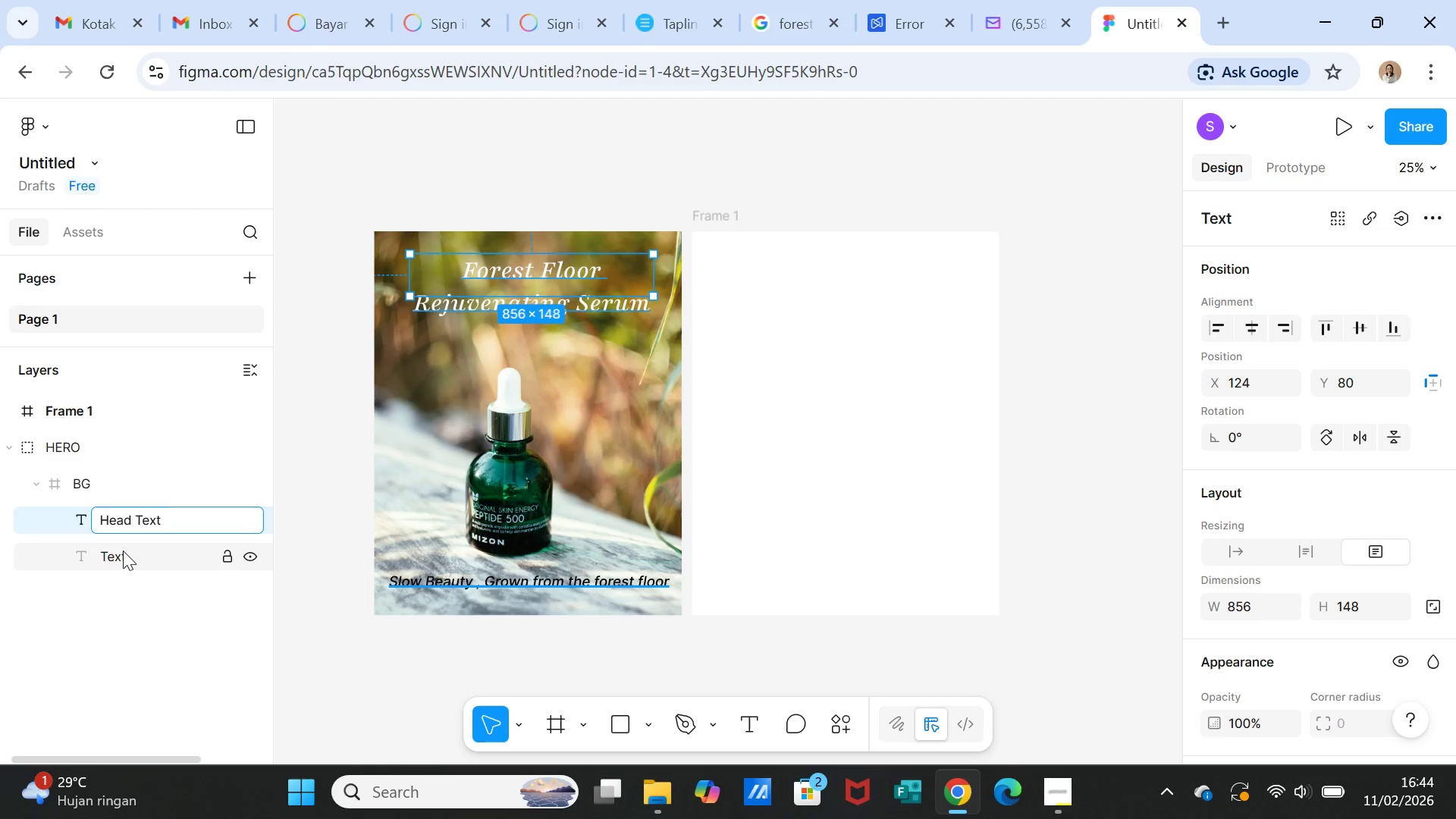 
double_click([123, 551])
 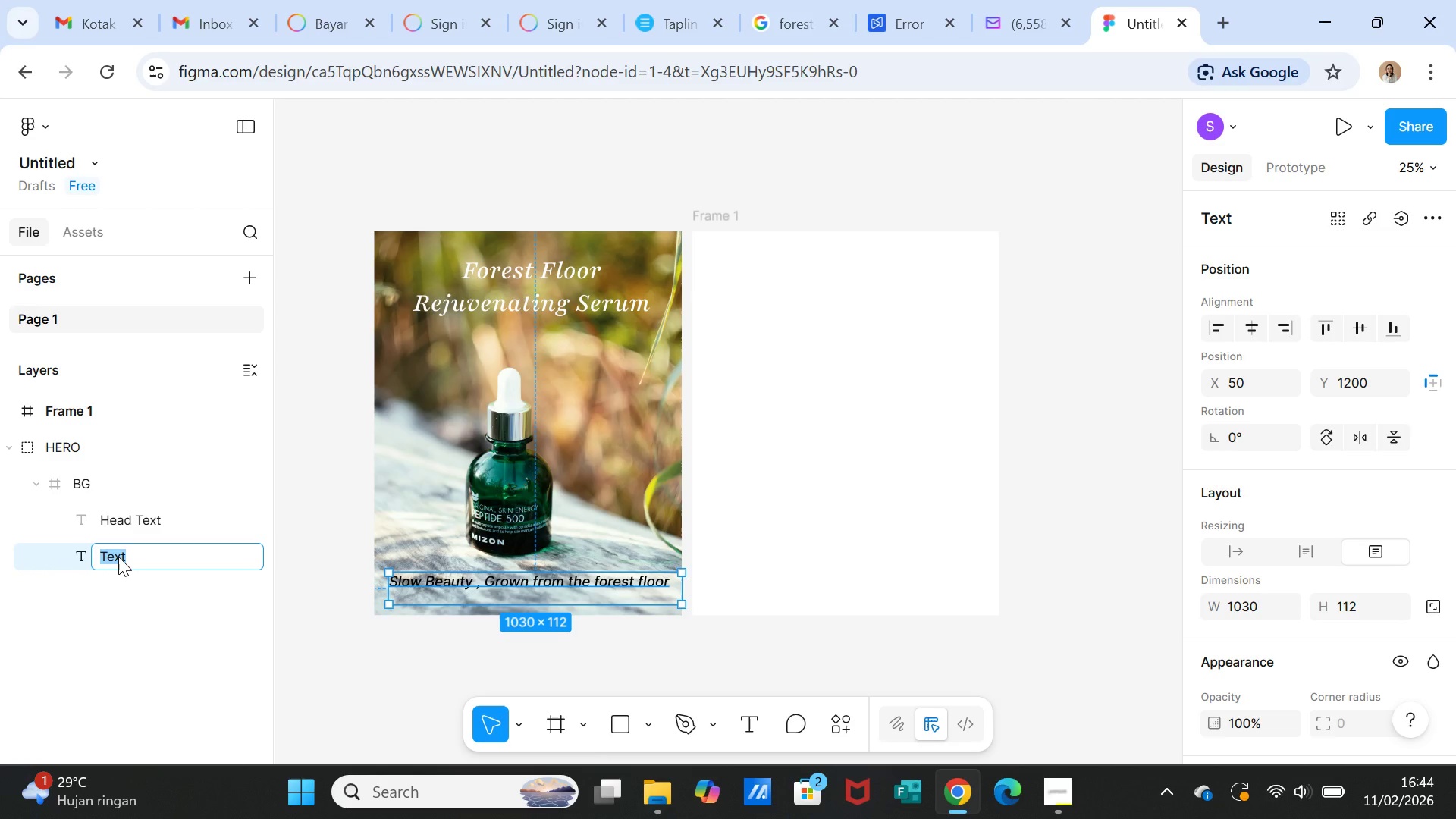 
type(Subtext)
 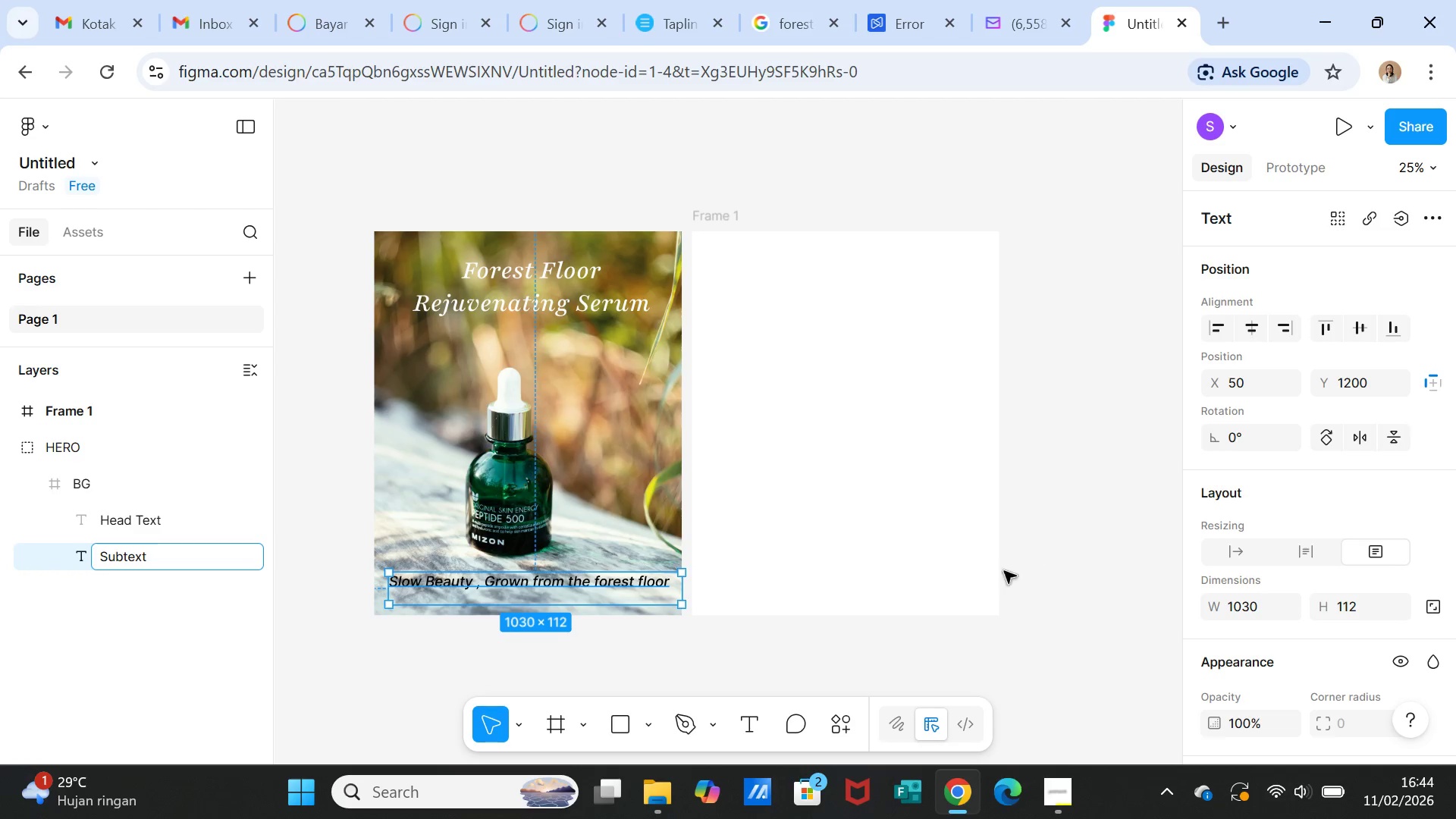 
left_click([1015, 647])
 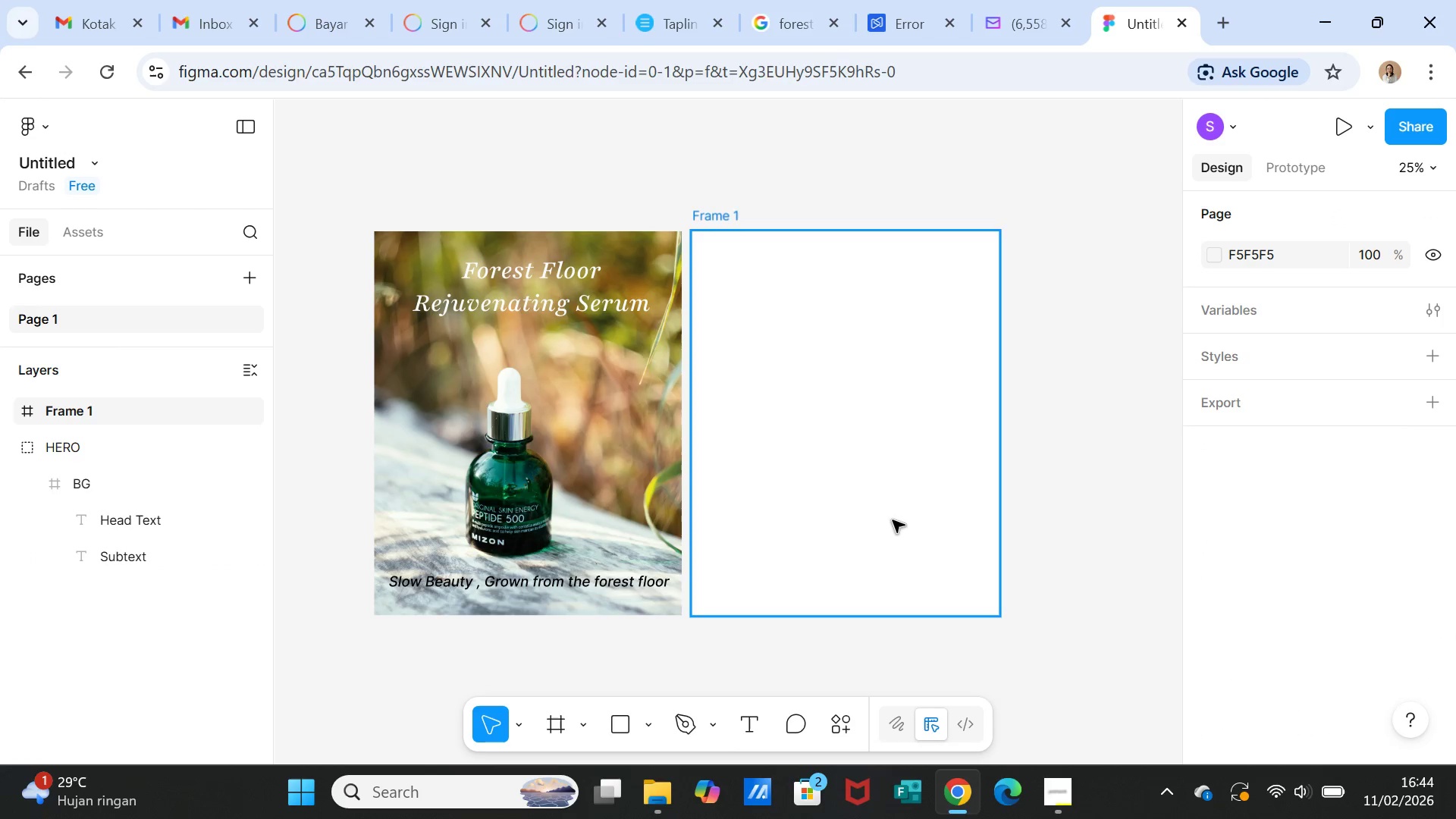 
left_click([893, 520])
 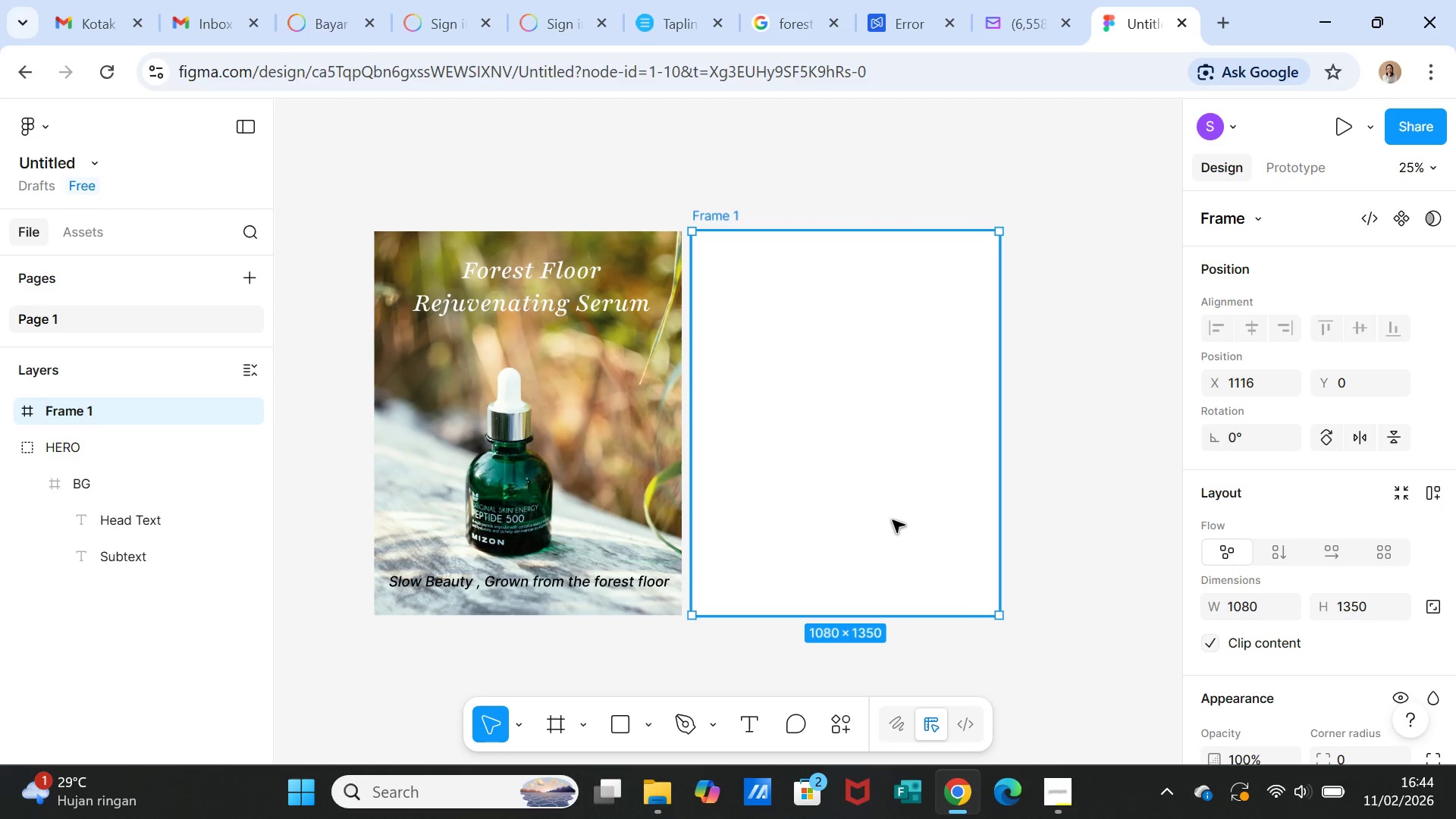 
wait(29.34)
 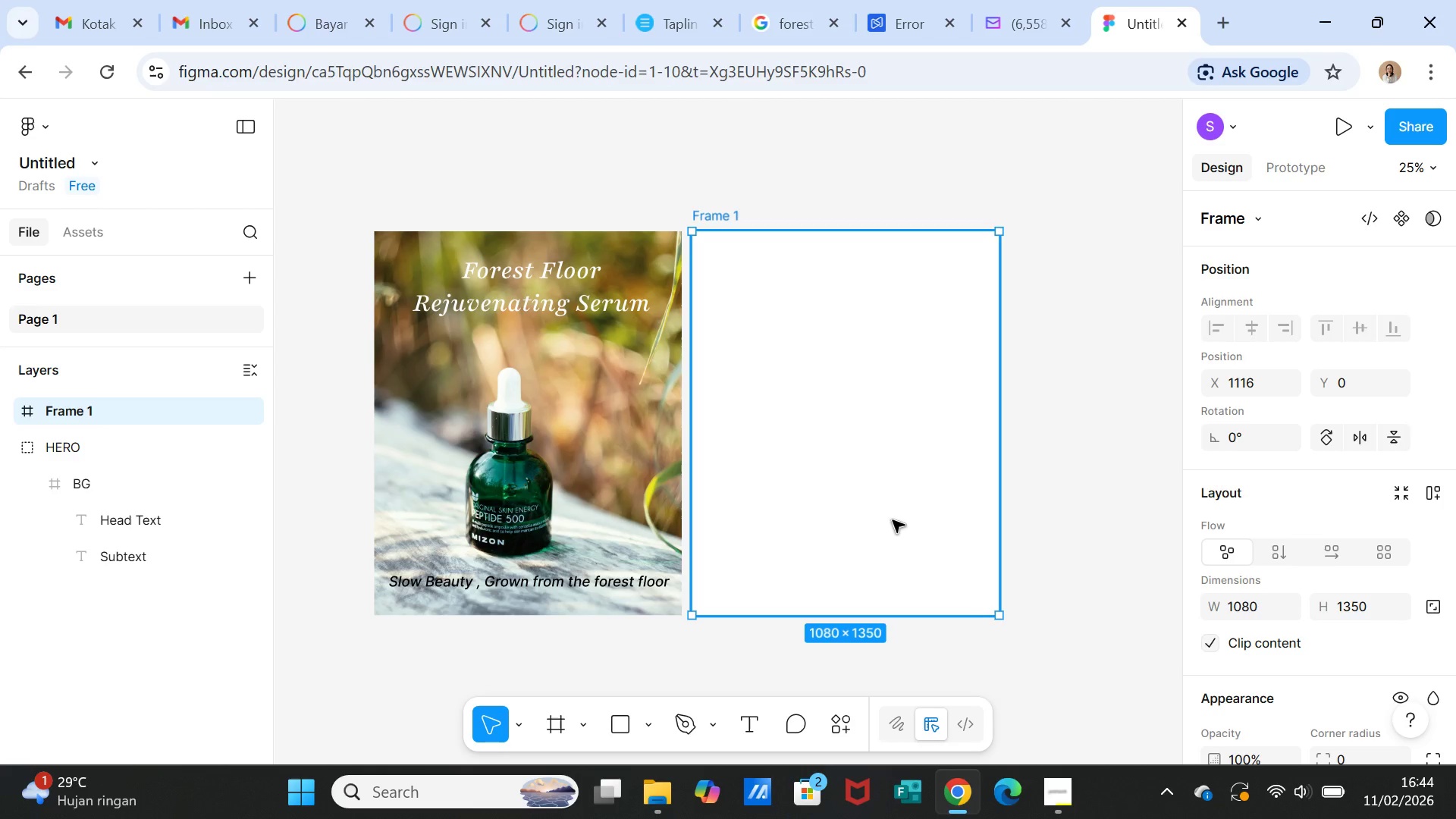 
left_click([893, 422])
 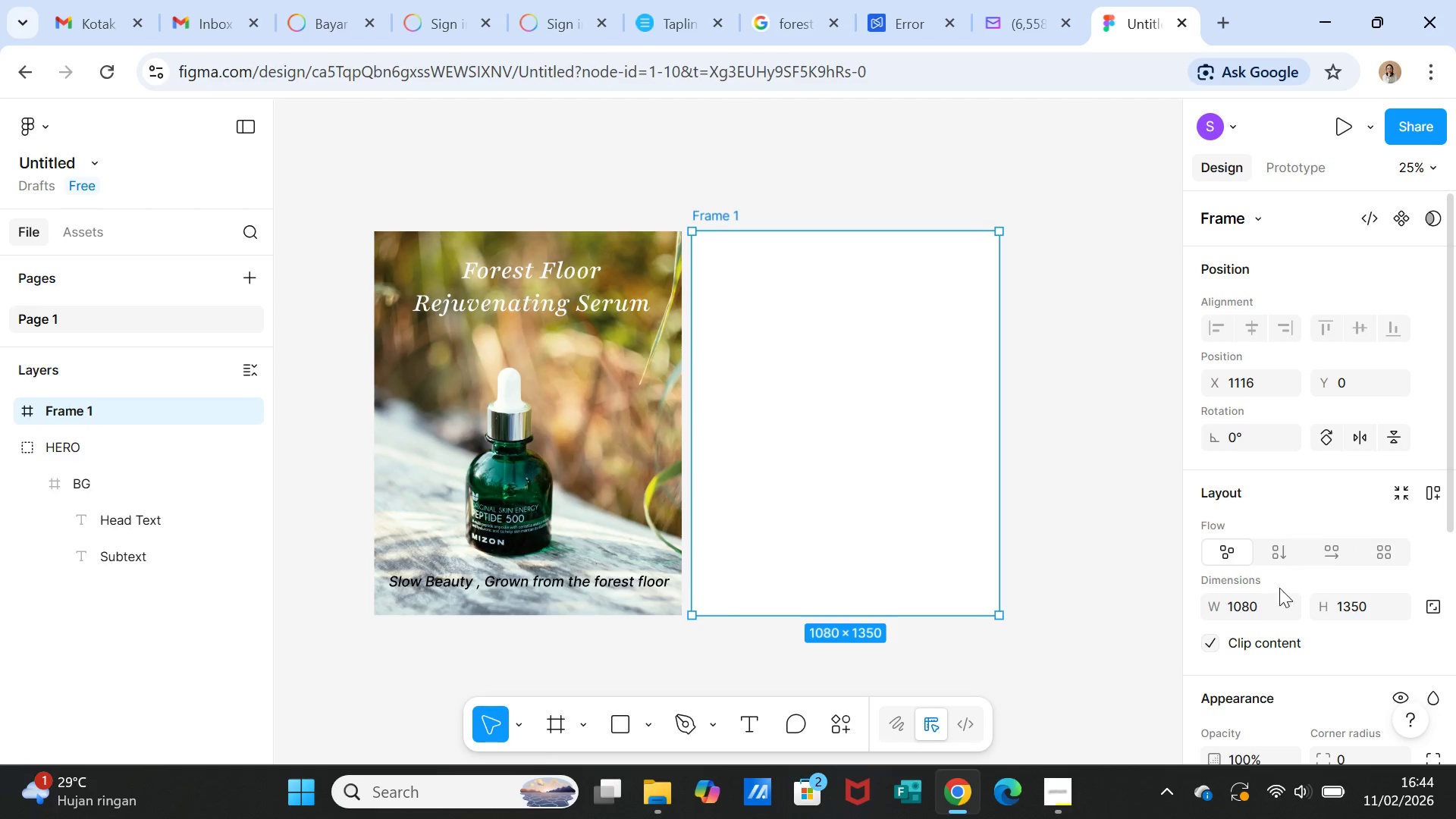 
scroll: coordinate [1252, 601], scroll_direction: down, amount: 3.0
 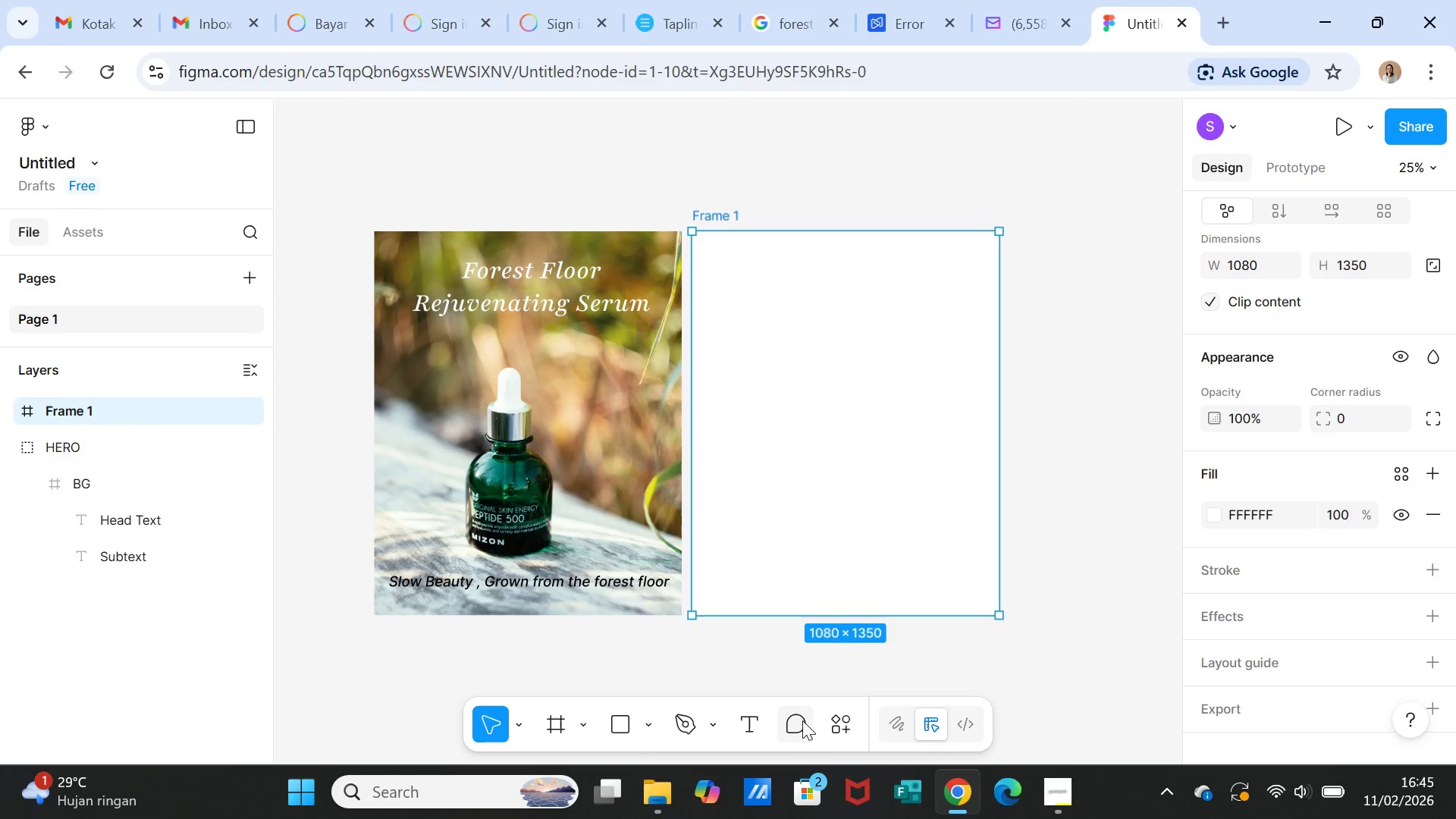 
wait(5.06)
 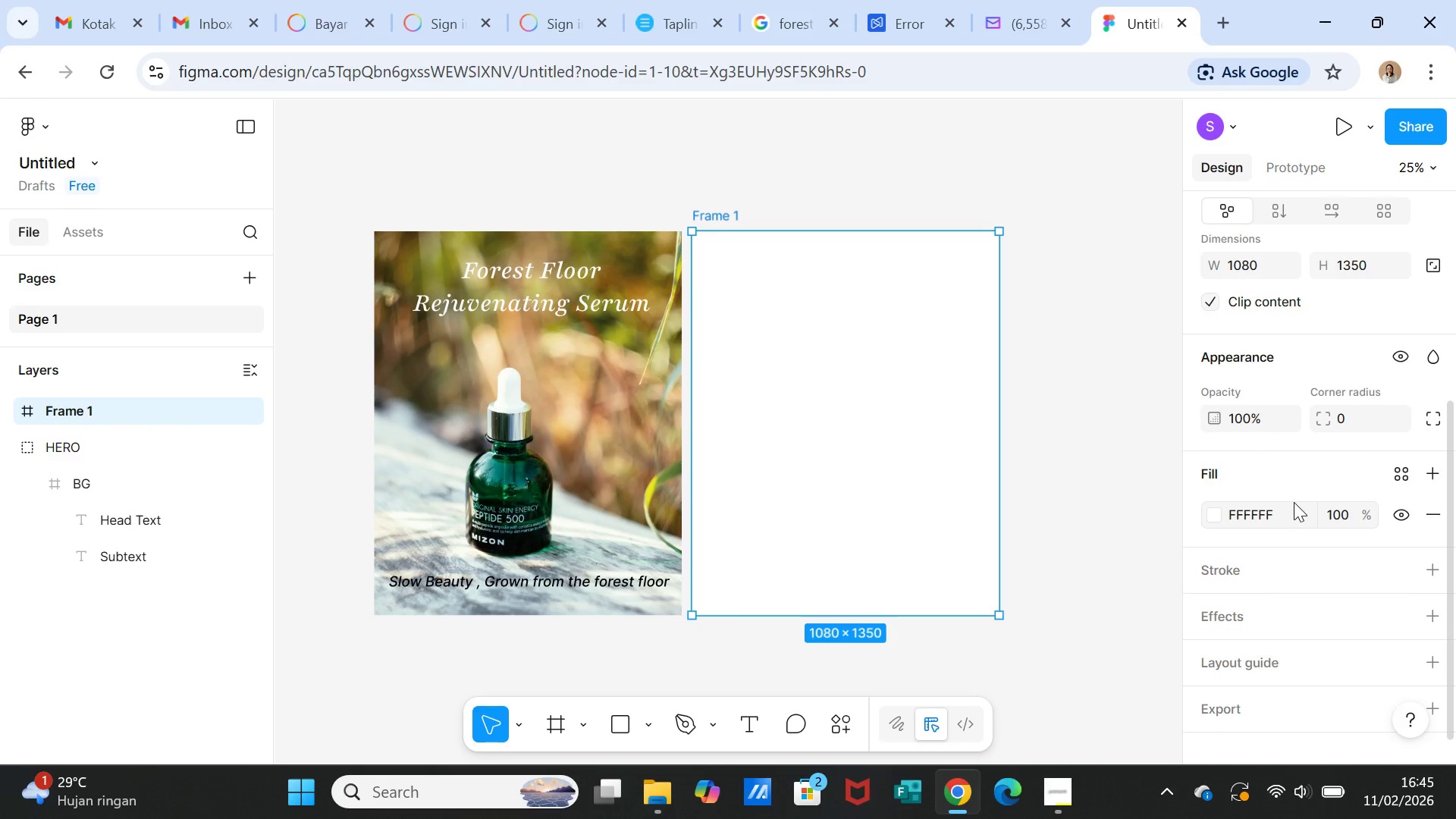 
left_click([618, 720])
 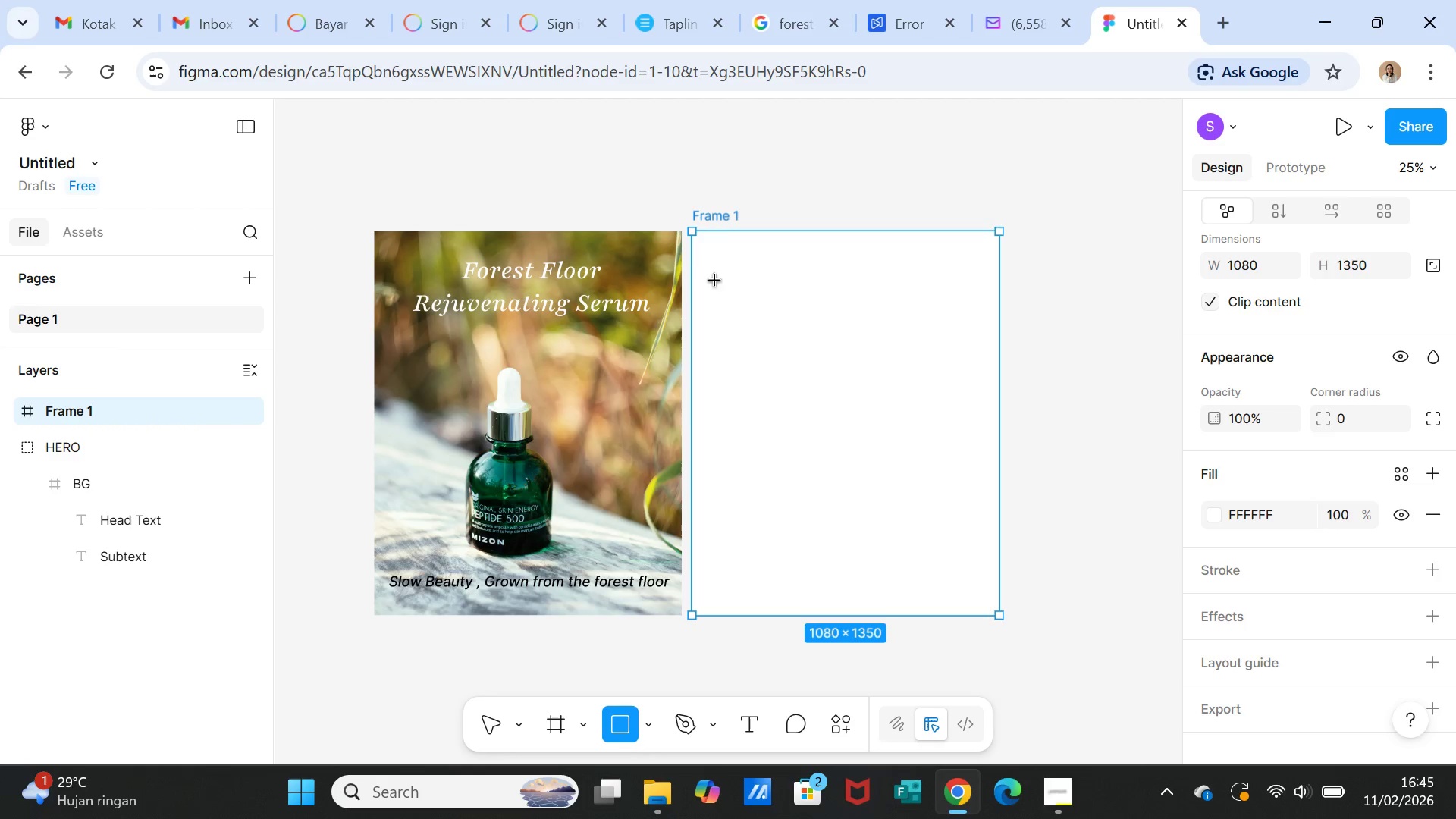 
left_click_drag(start_coordinate=[720, 281], to_coordinate=[819, 383])
 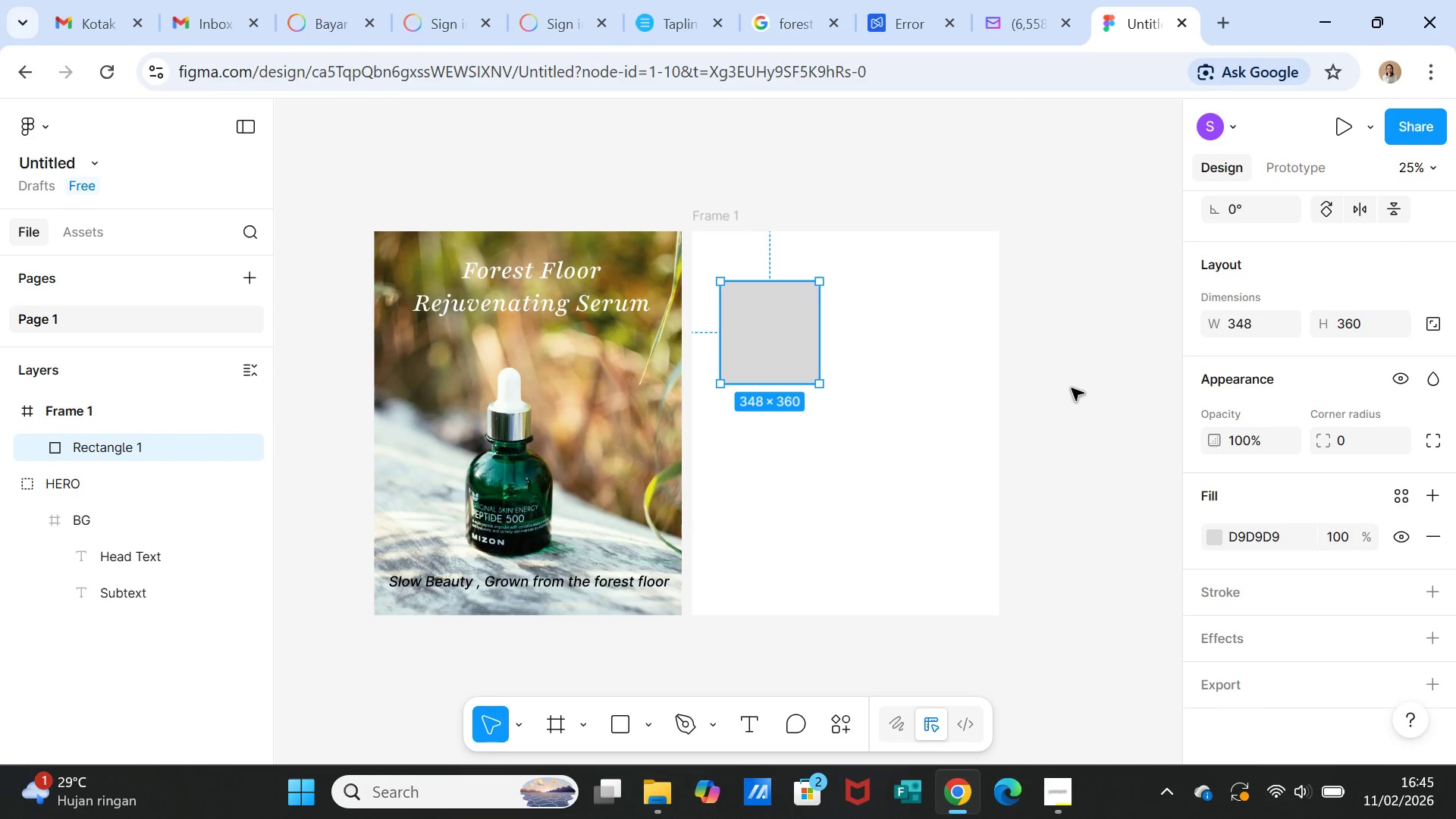 
left_click([1072, 389])
 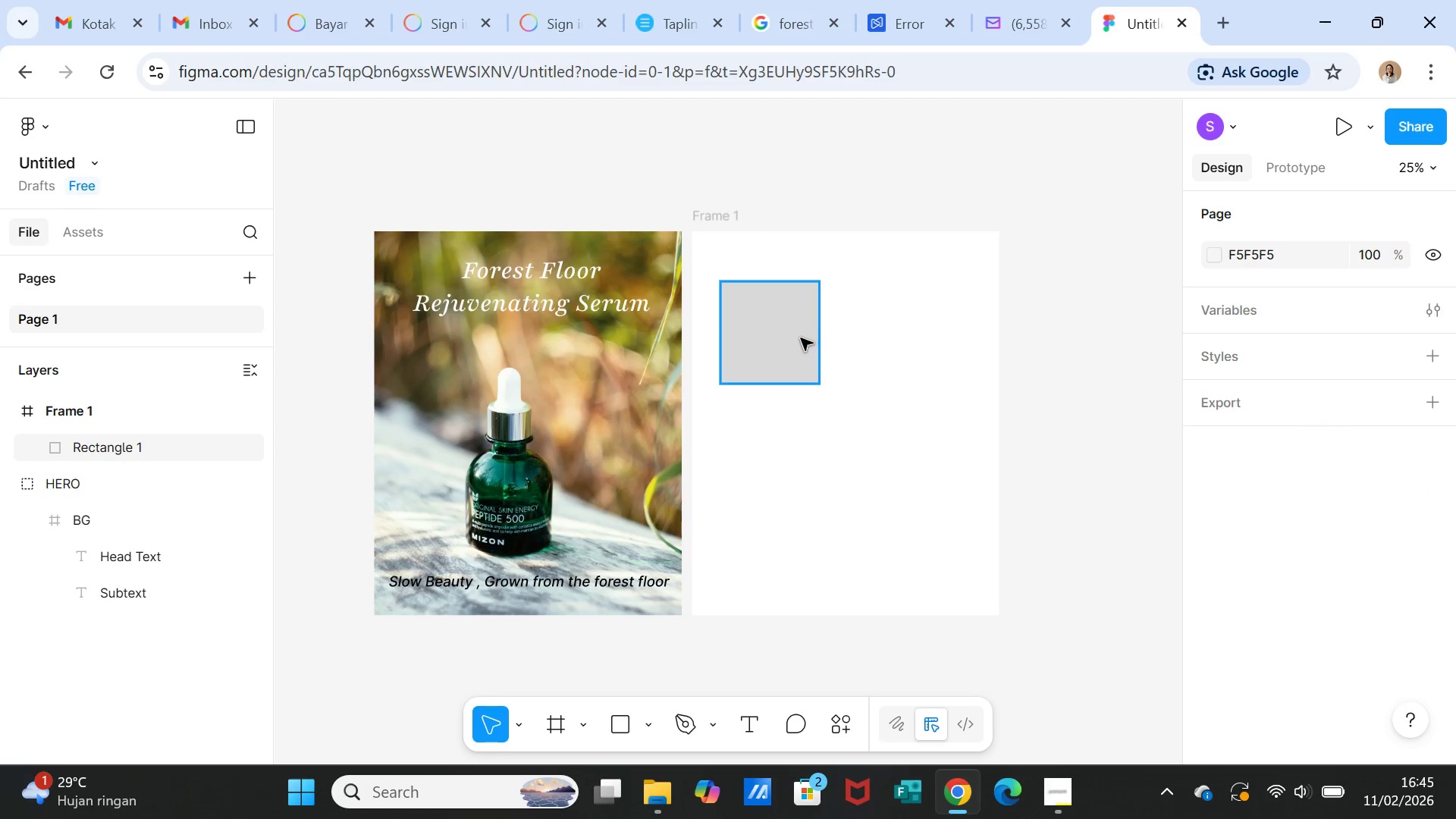 
left_click([801, 338])
 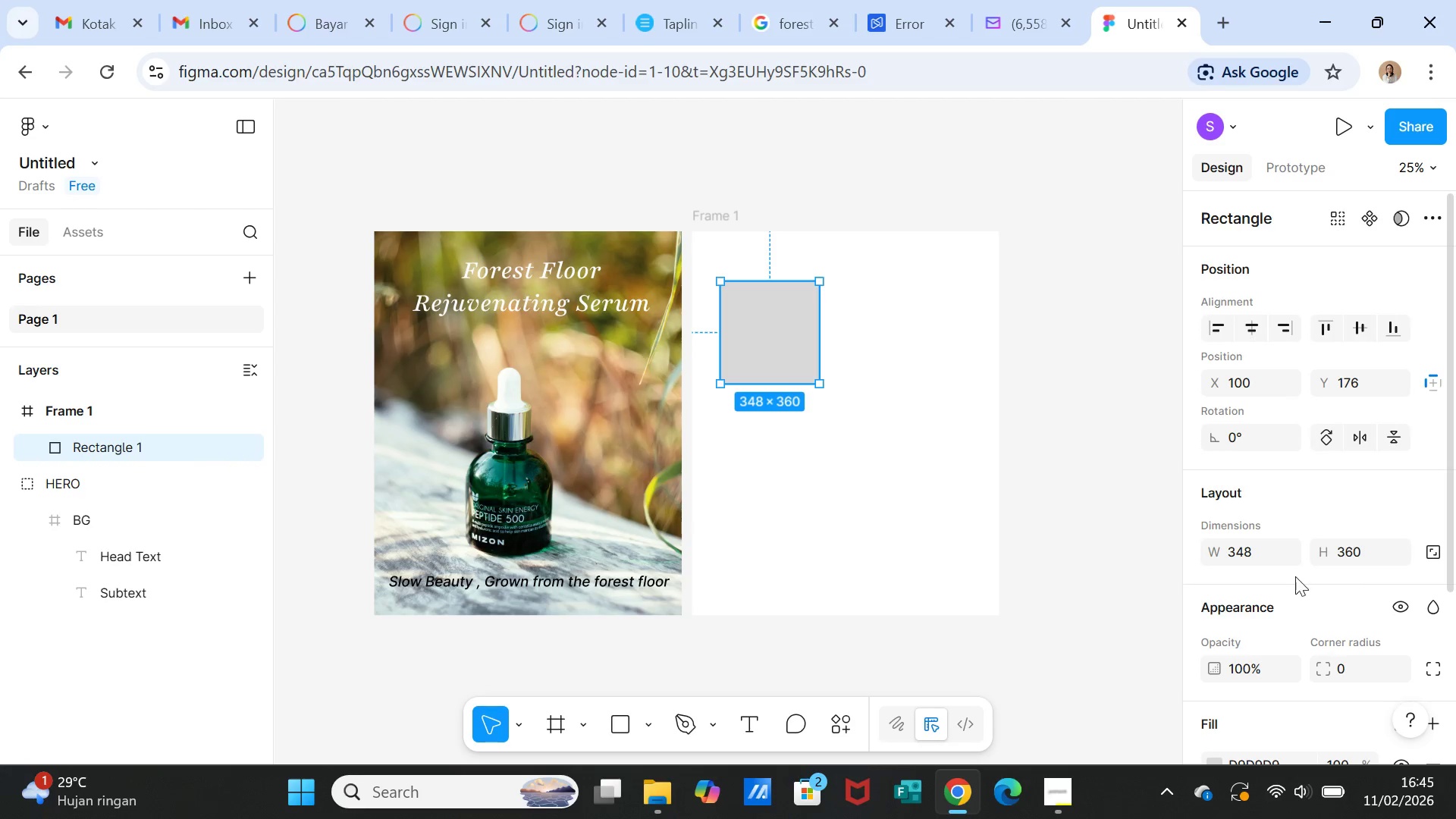 
scroll: coordinate [1236, 598], scroll_direction: down, amount: 4.0
 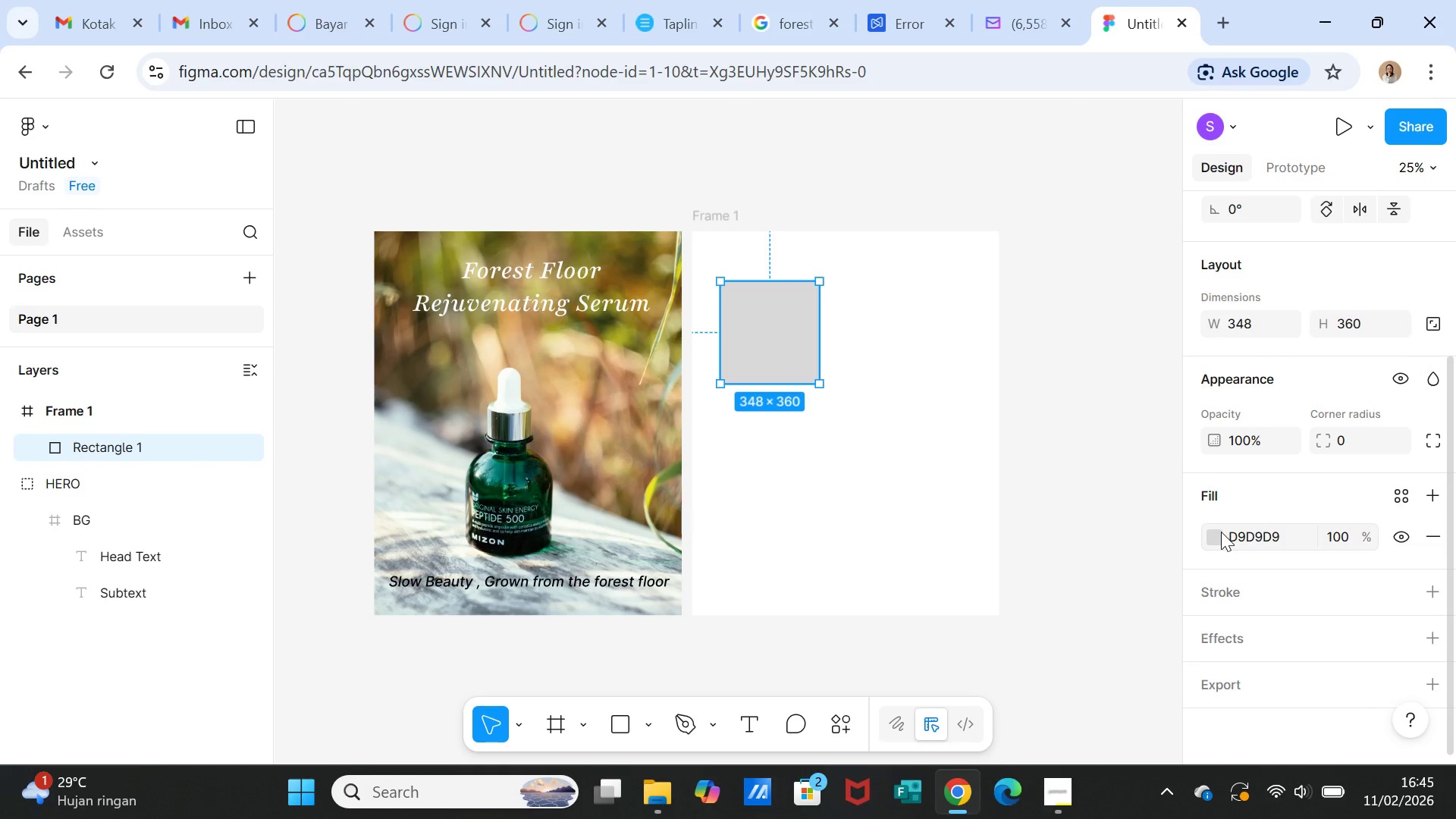 
left_click([1221, 532])
 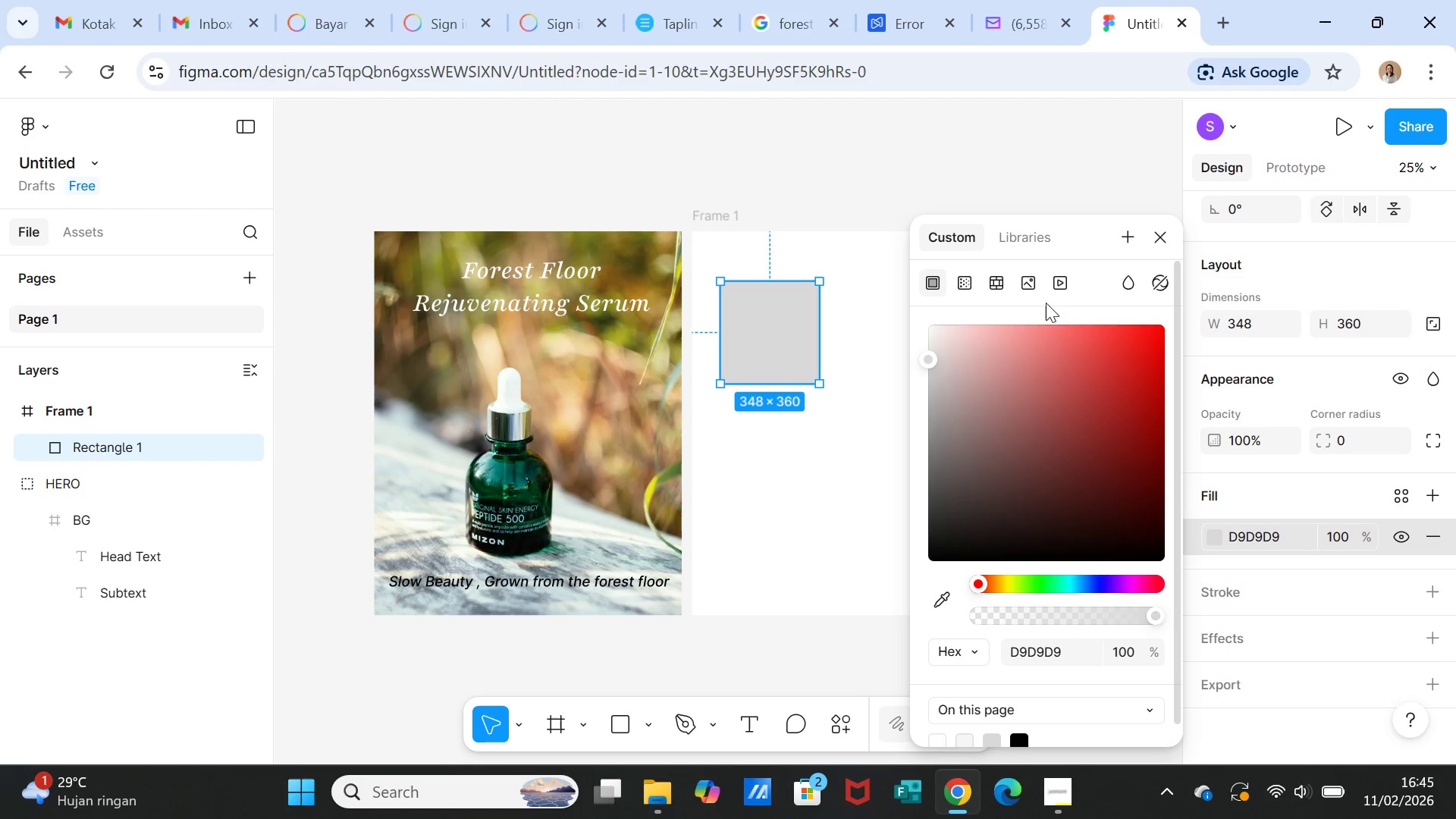 
left_click([1027, 274])
 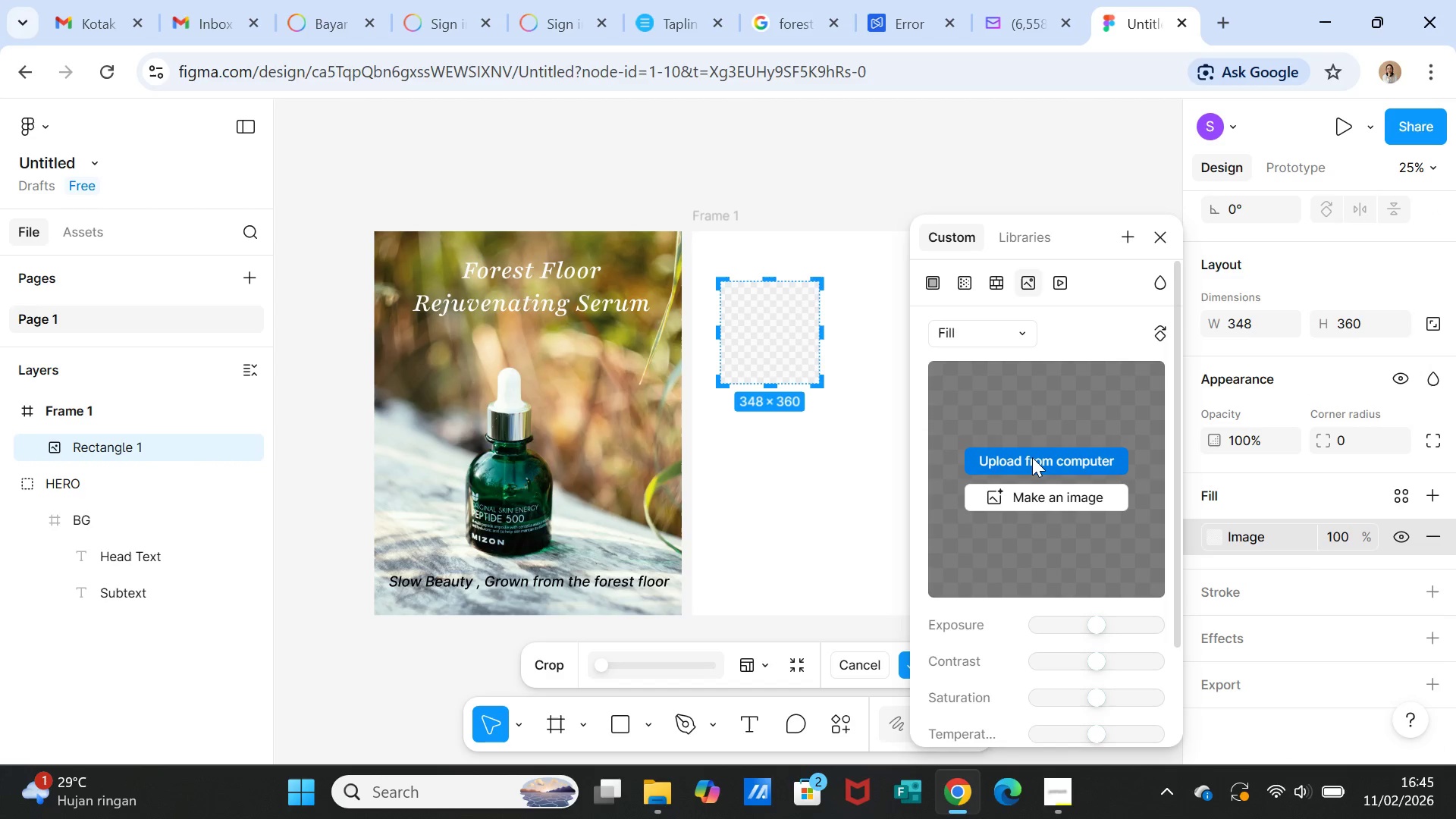 
left_click([1032, 457])
 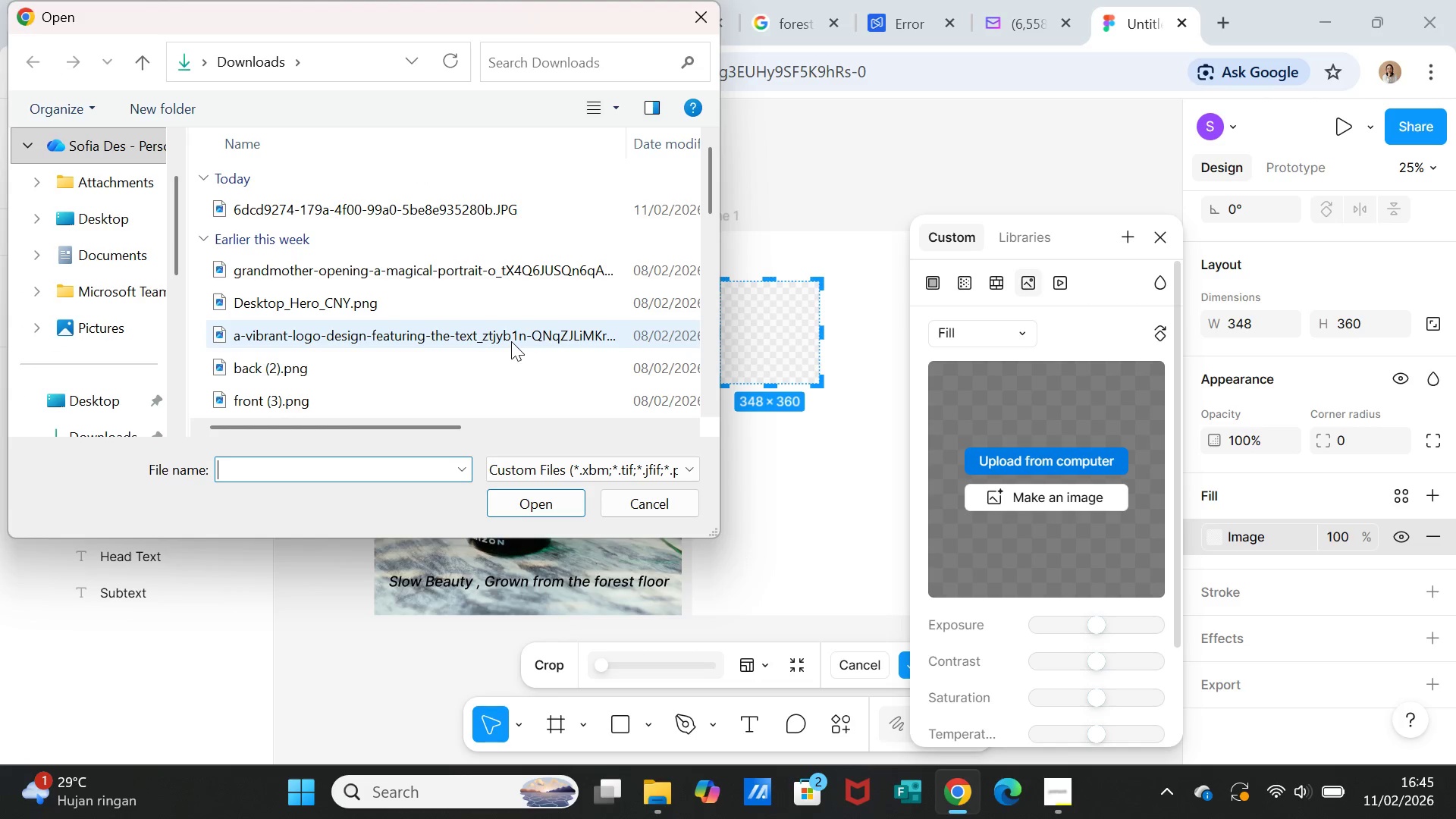 
left_click([640, 497])
 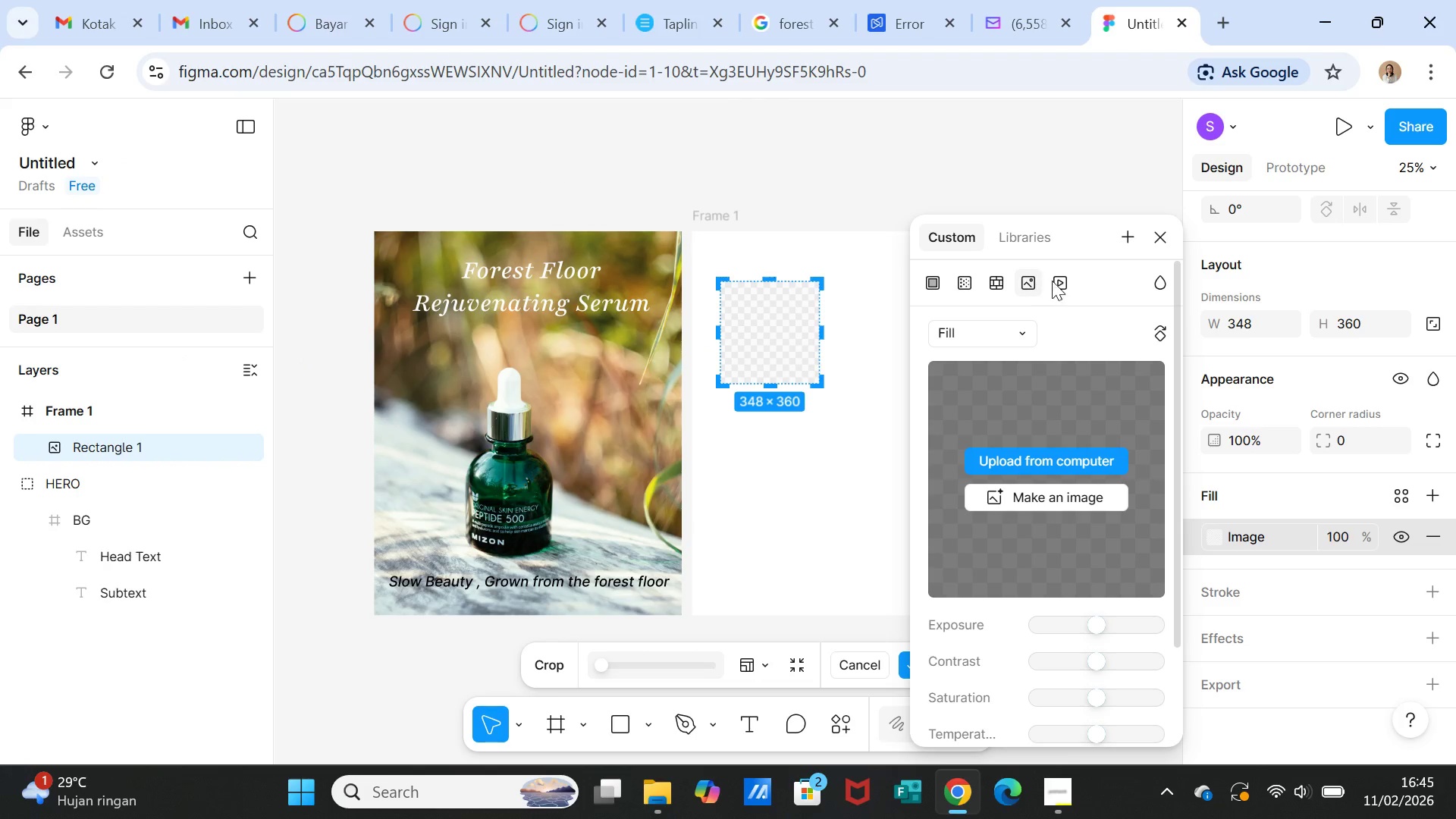 
wait(5.08)
 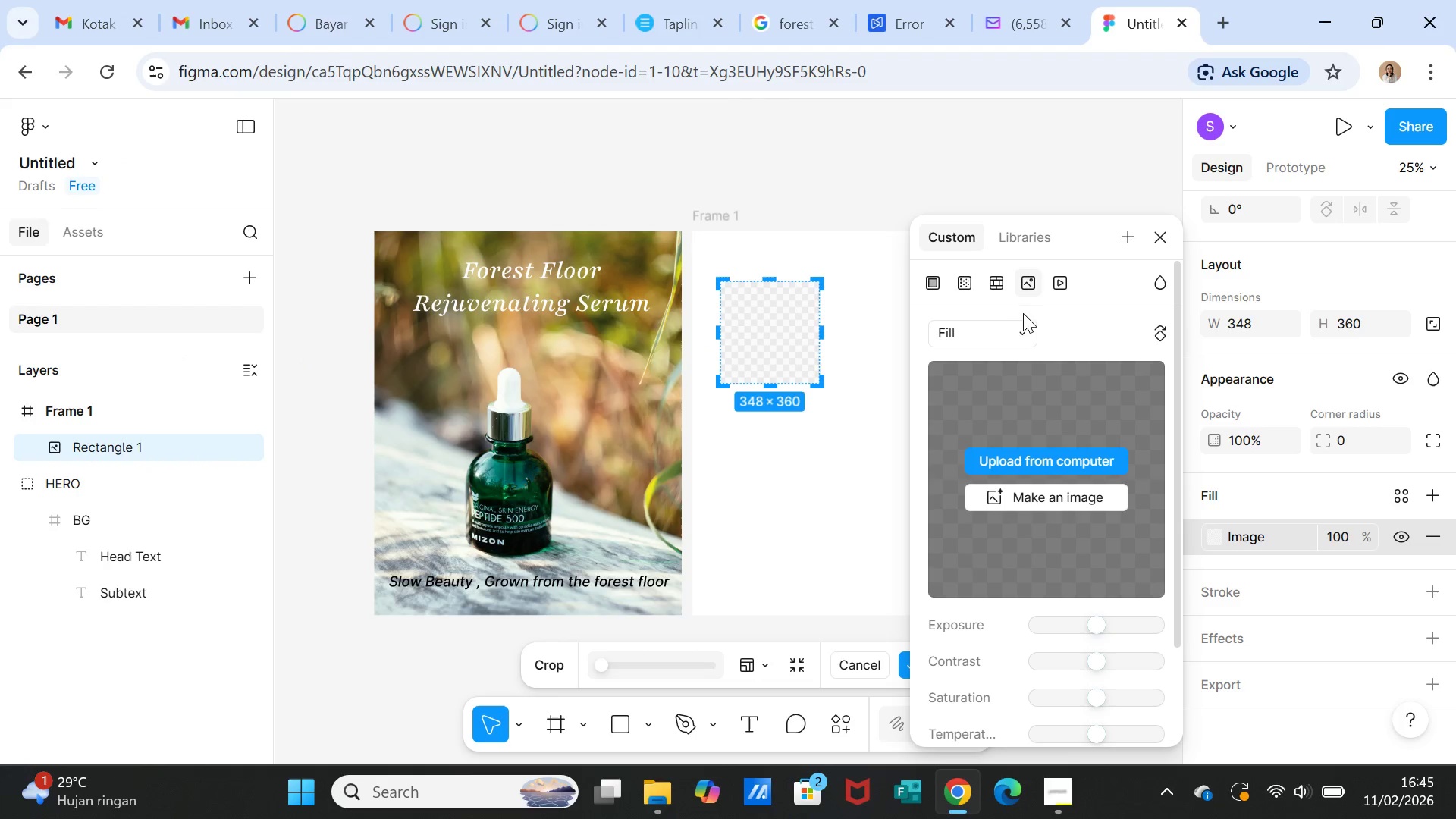 
left_click([1159, 240])
 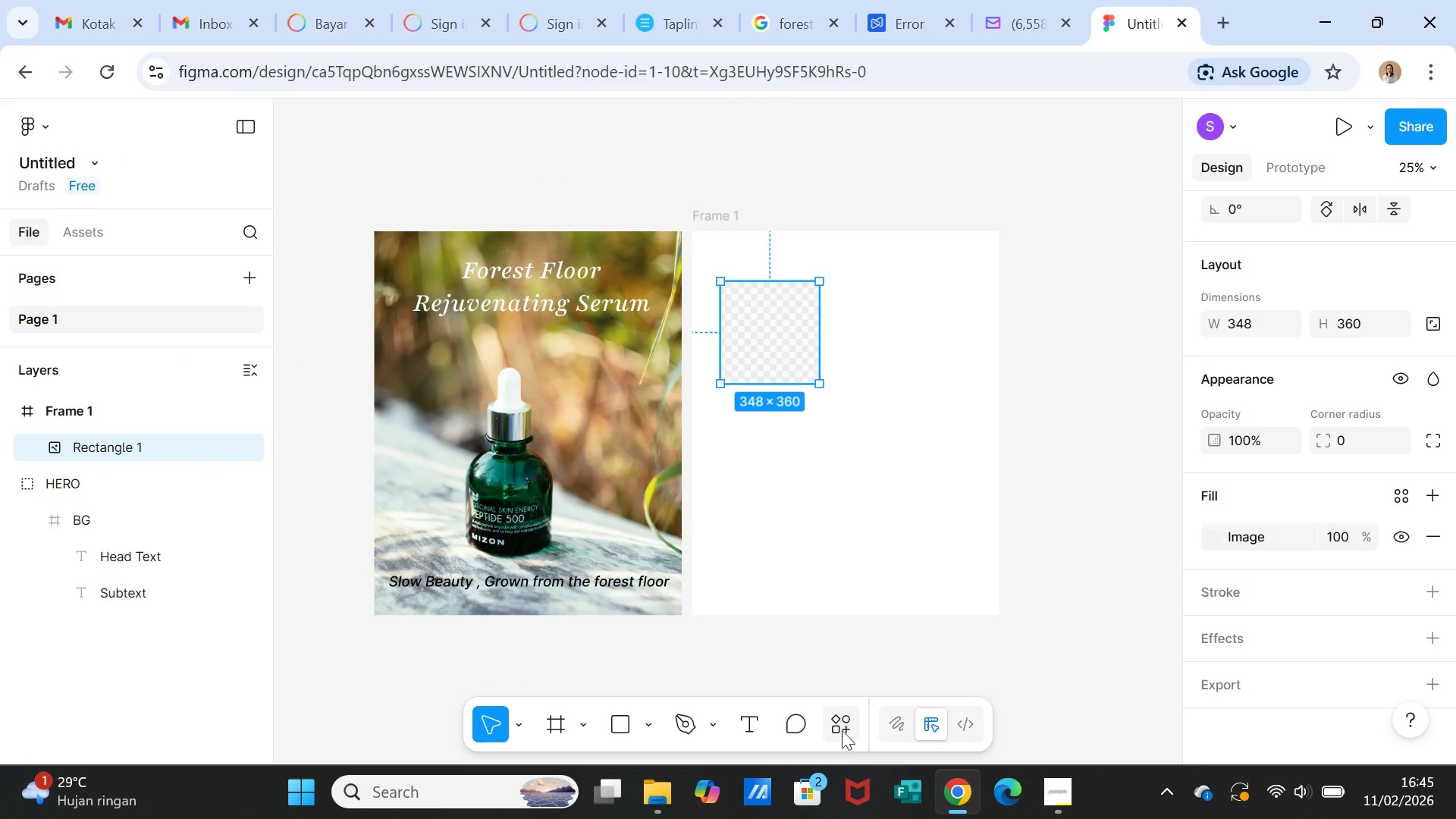 
left_click([842, 719])
 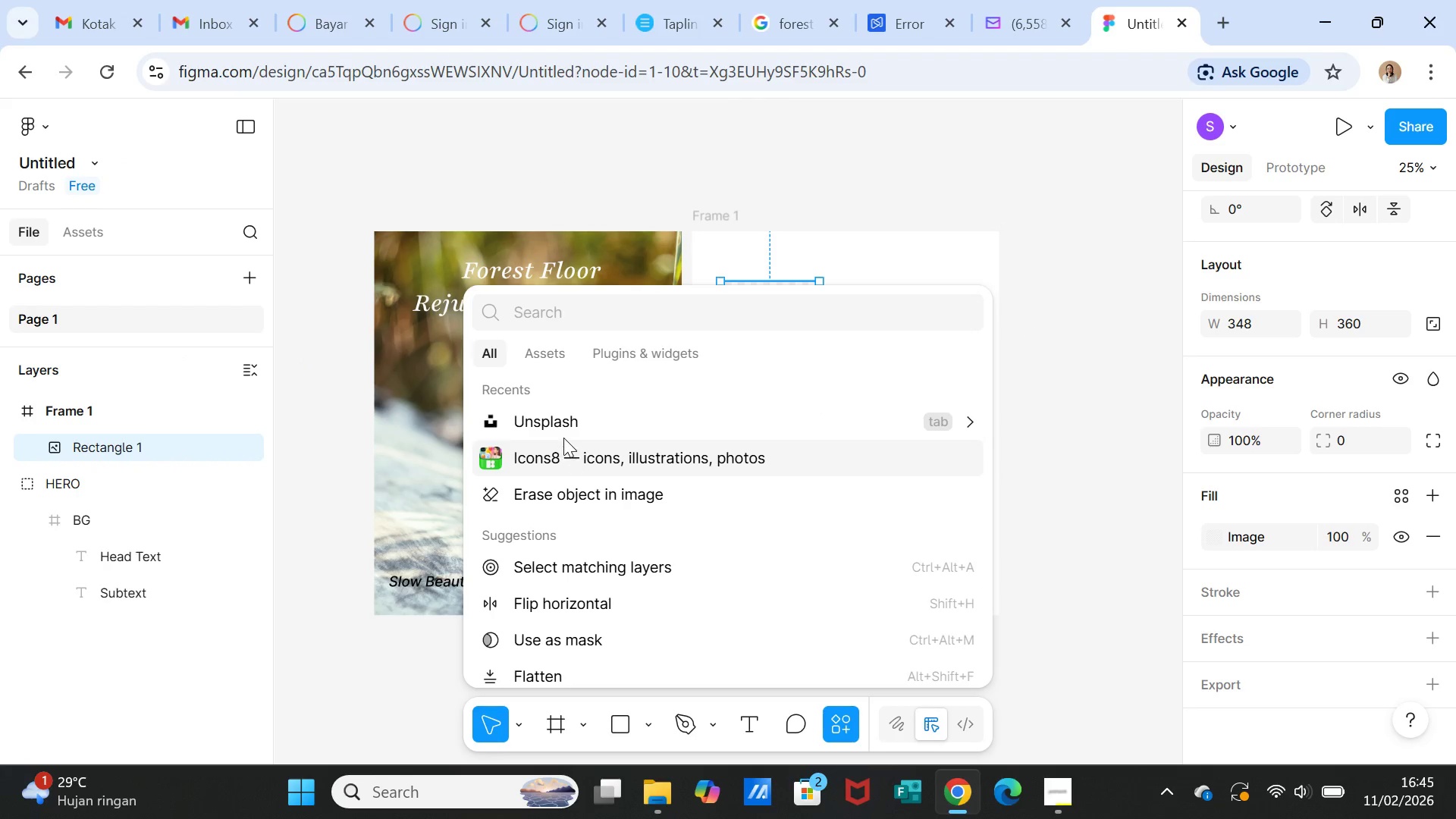 
left_click([561, 419])
 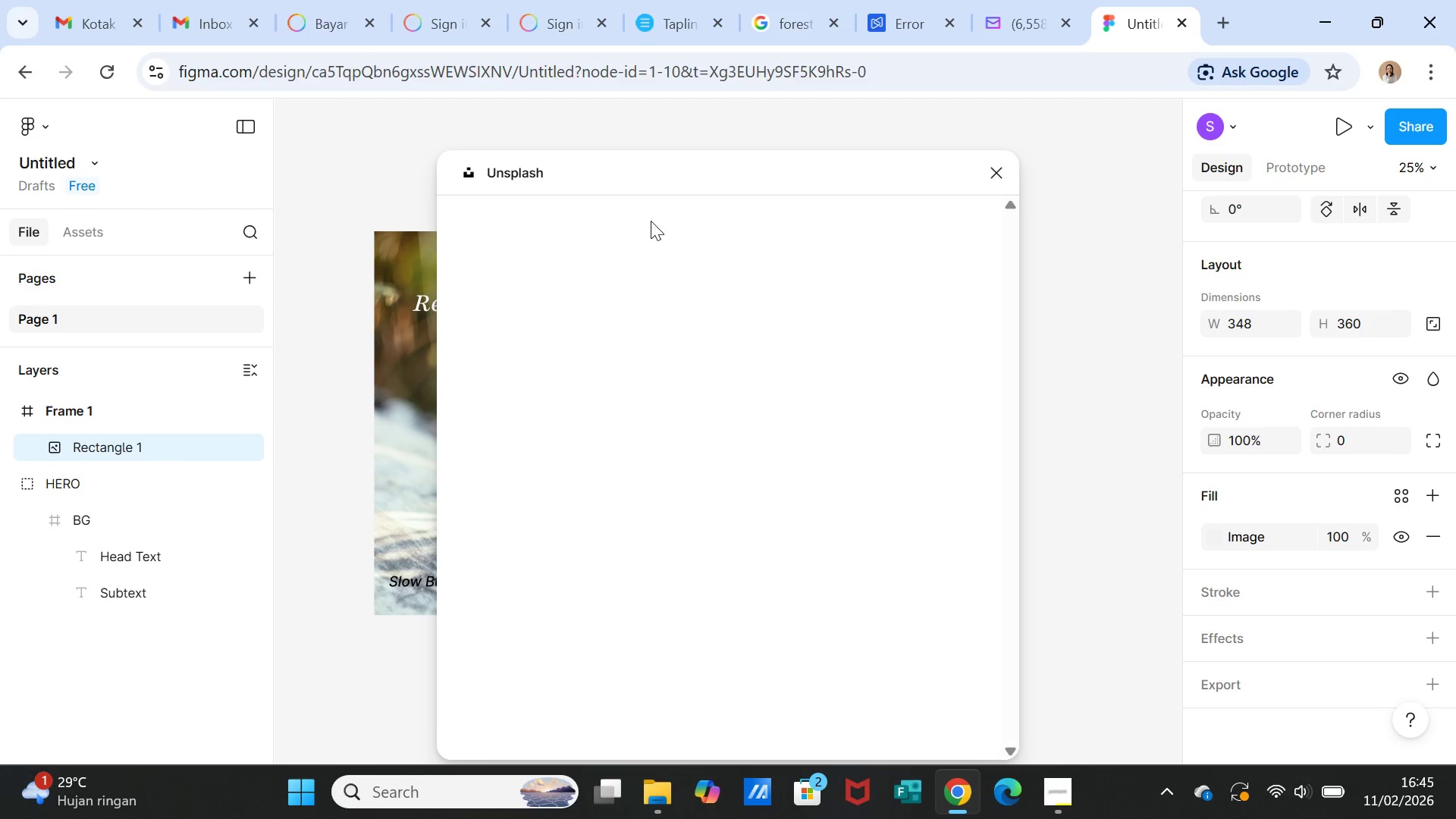 
left_click([557, 278])
 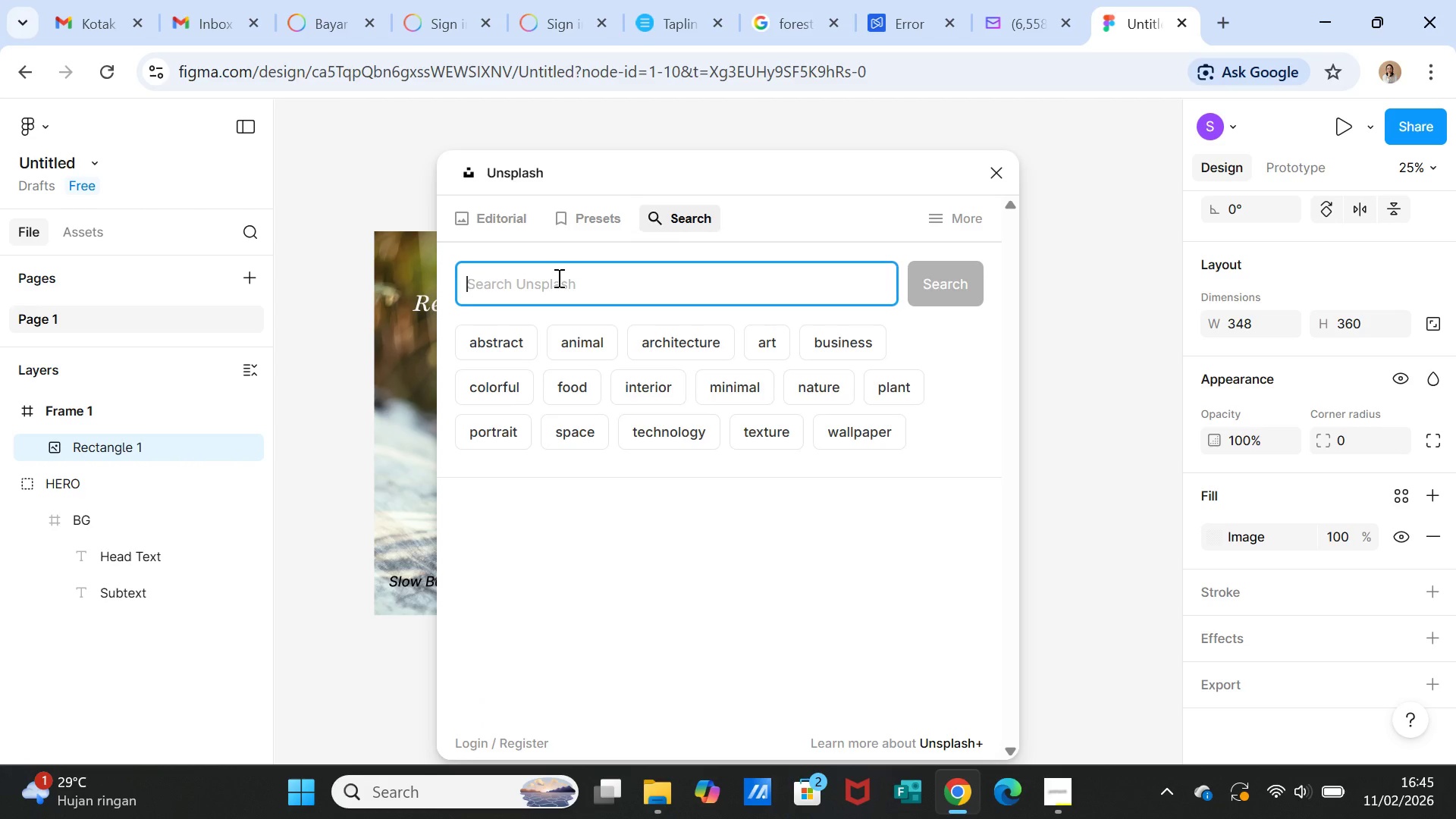 
type(reishi mushroom)
 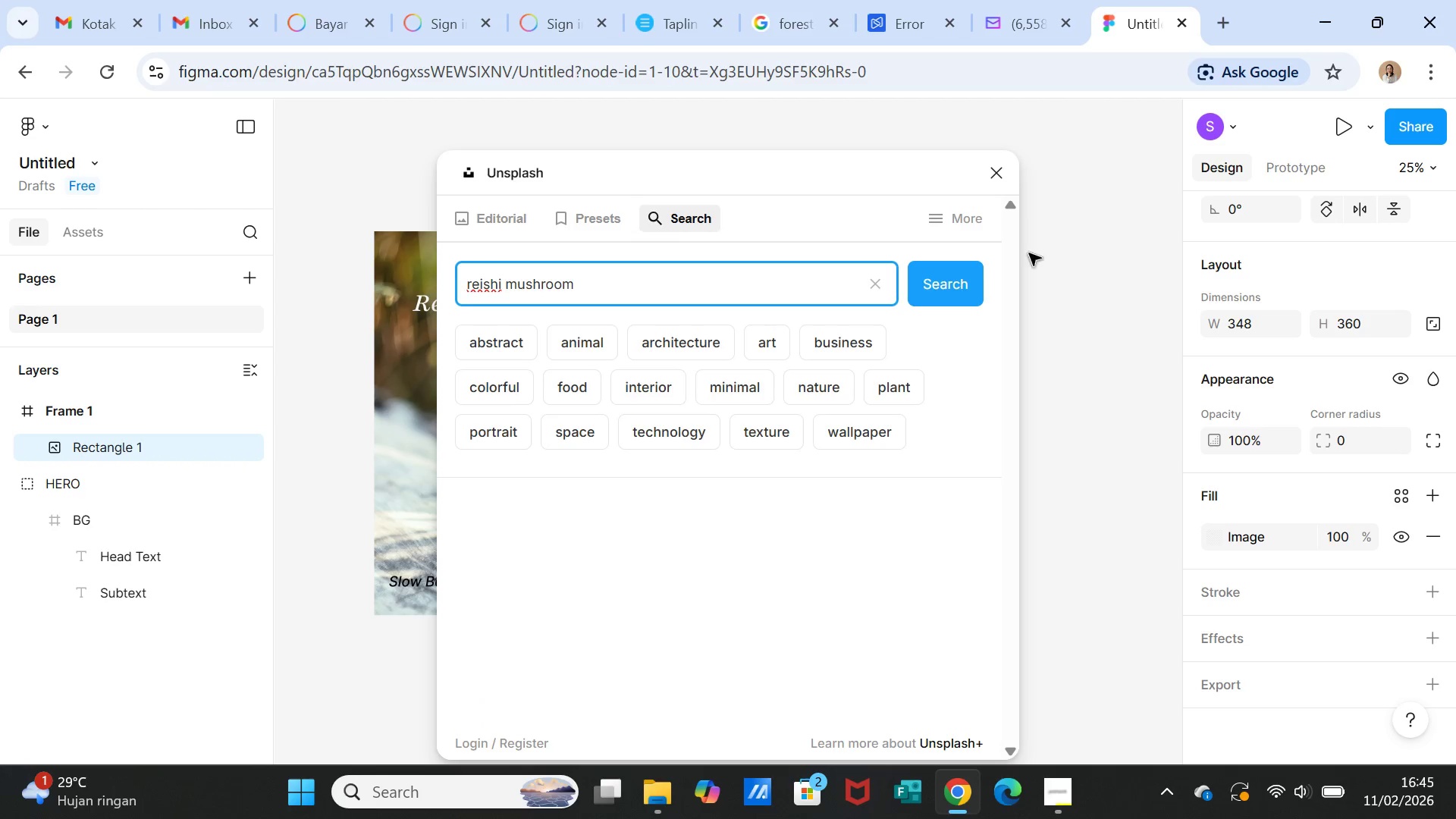 
left_click([964, 279])
 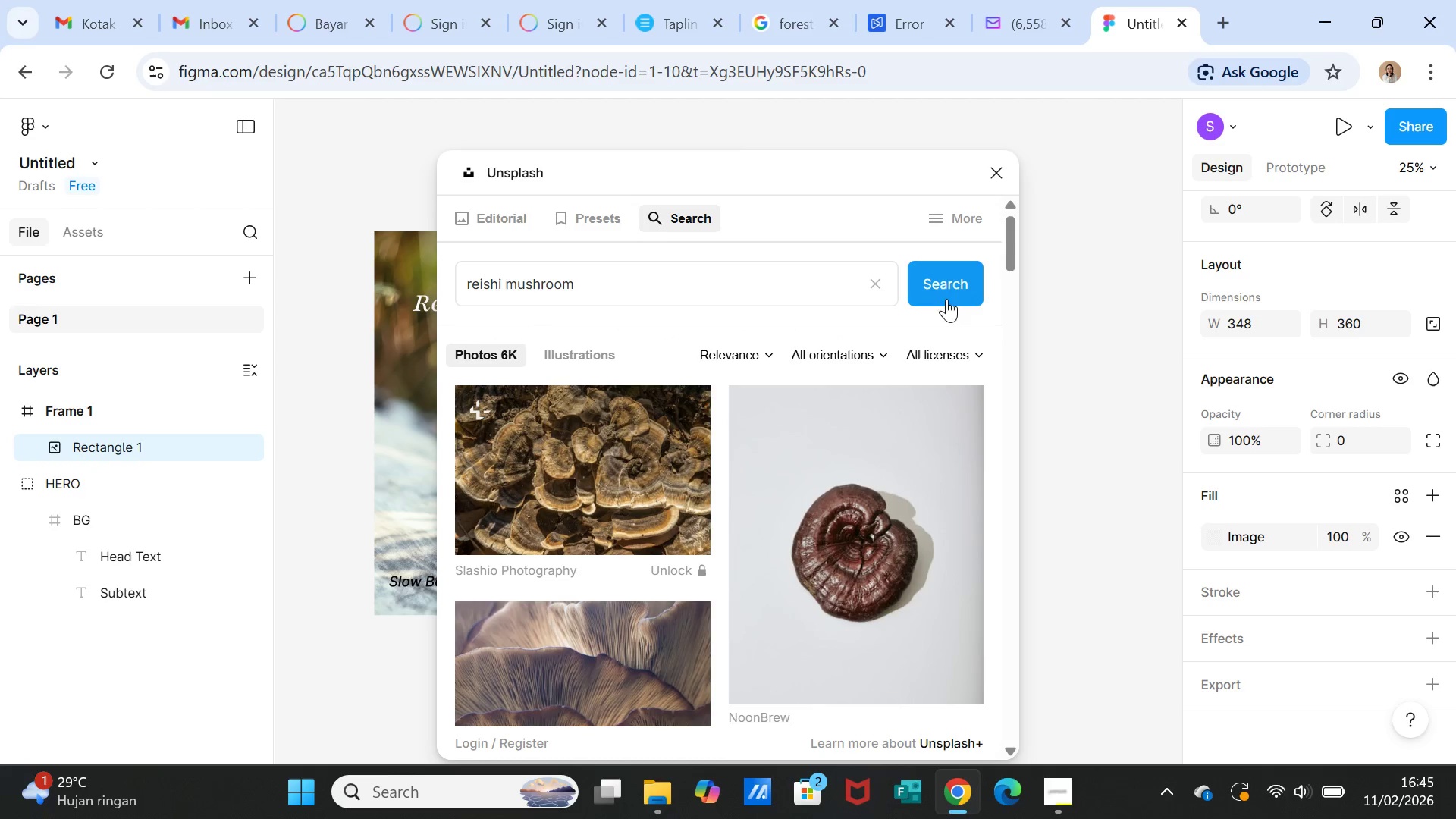 
scroll: coordinate [882, 582], scroll_direction: down, amount: 56.0
 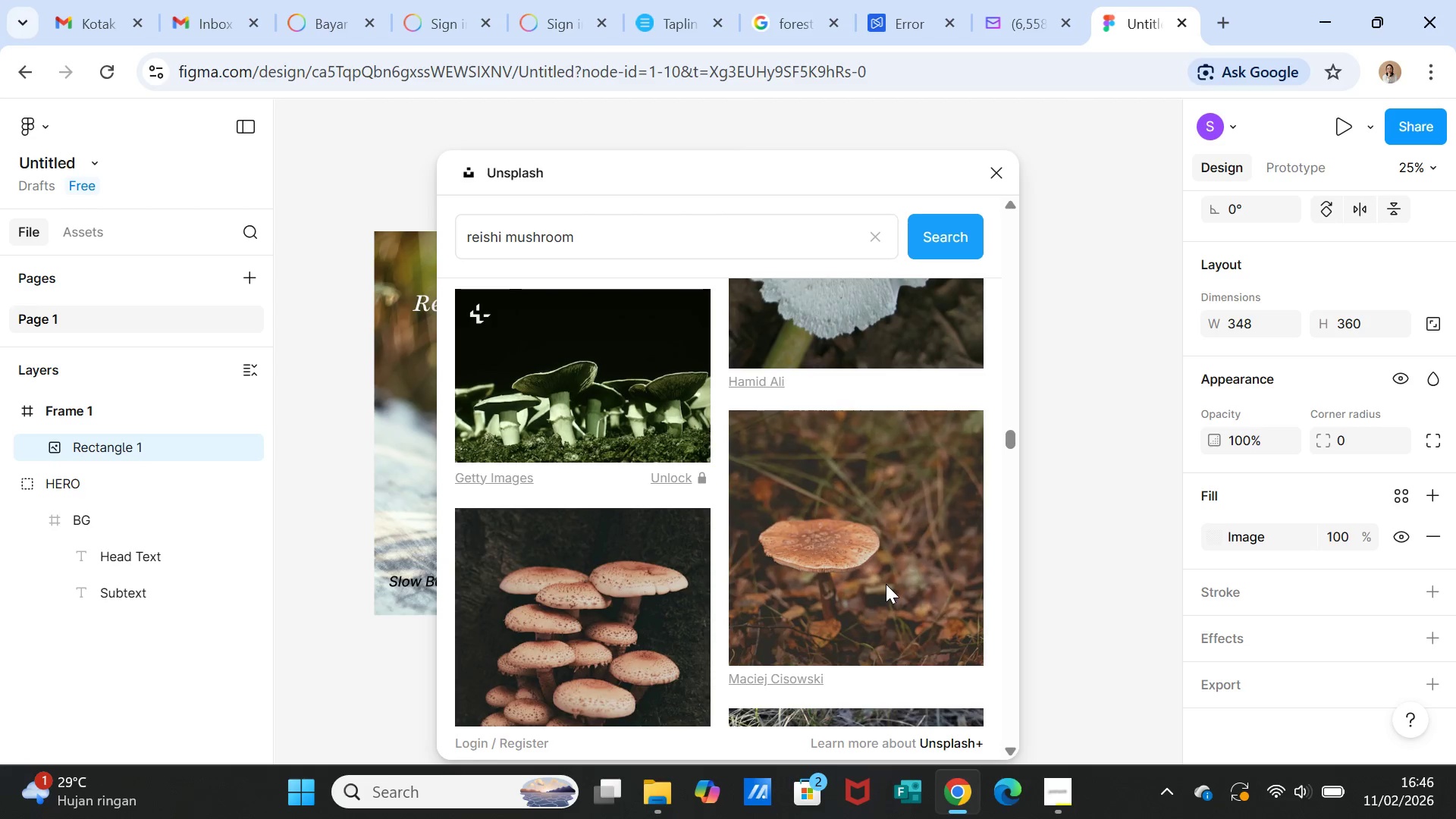 
left_click_drag(start_coordinate=[1012, 436], to_coordinate=[1054, 190])
 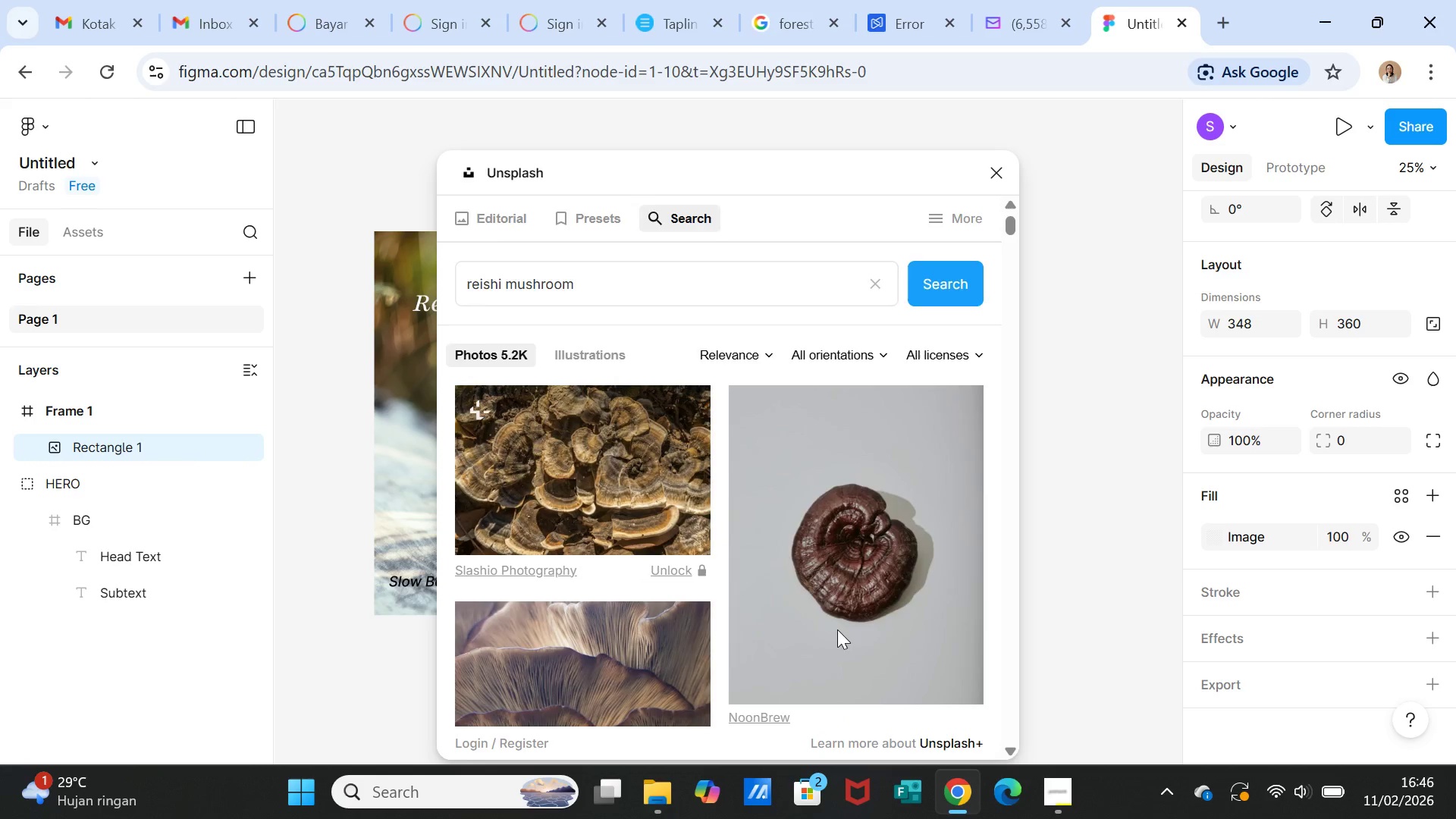 
scroll: coordinate [837, 629], scroll_direction: down, amount: 2.0
 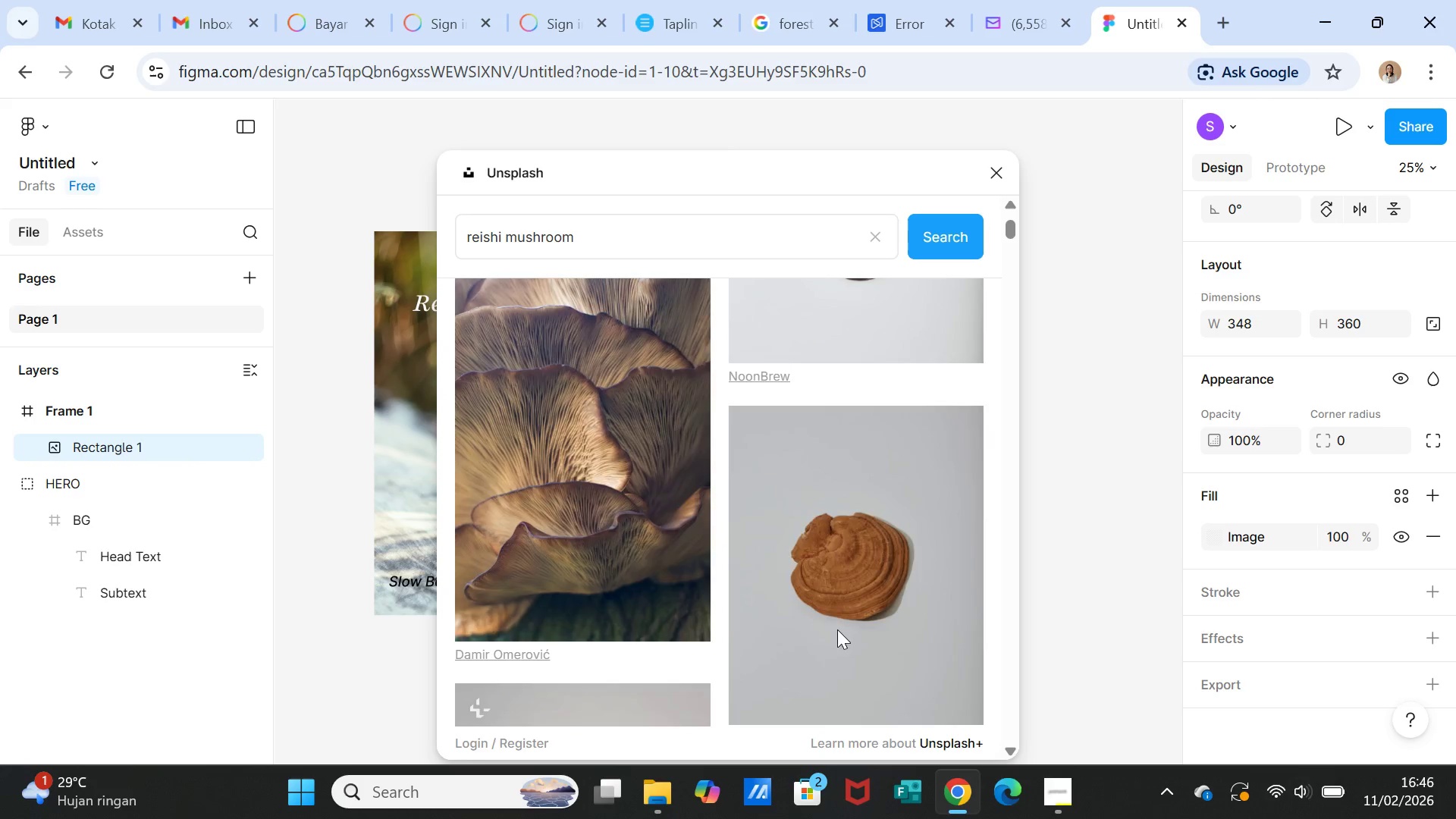 
scroll: coordinate [837, 629], scroll_direction: up, amount: 2.0
 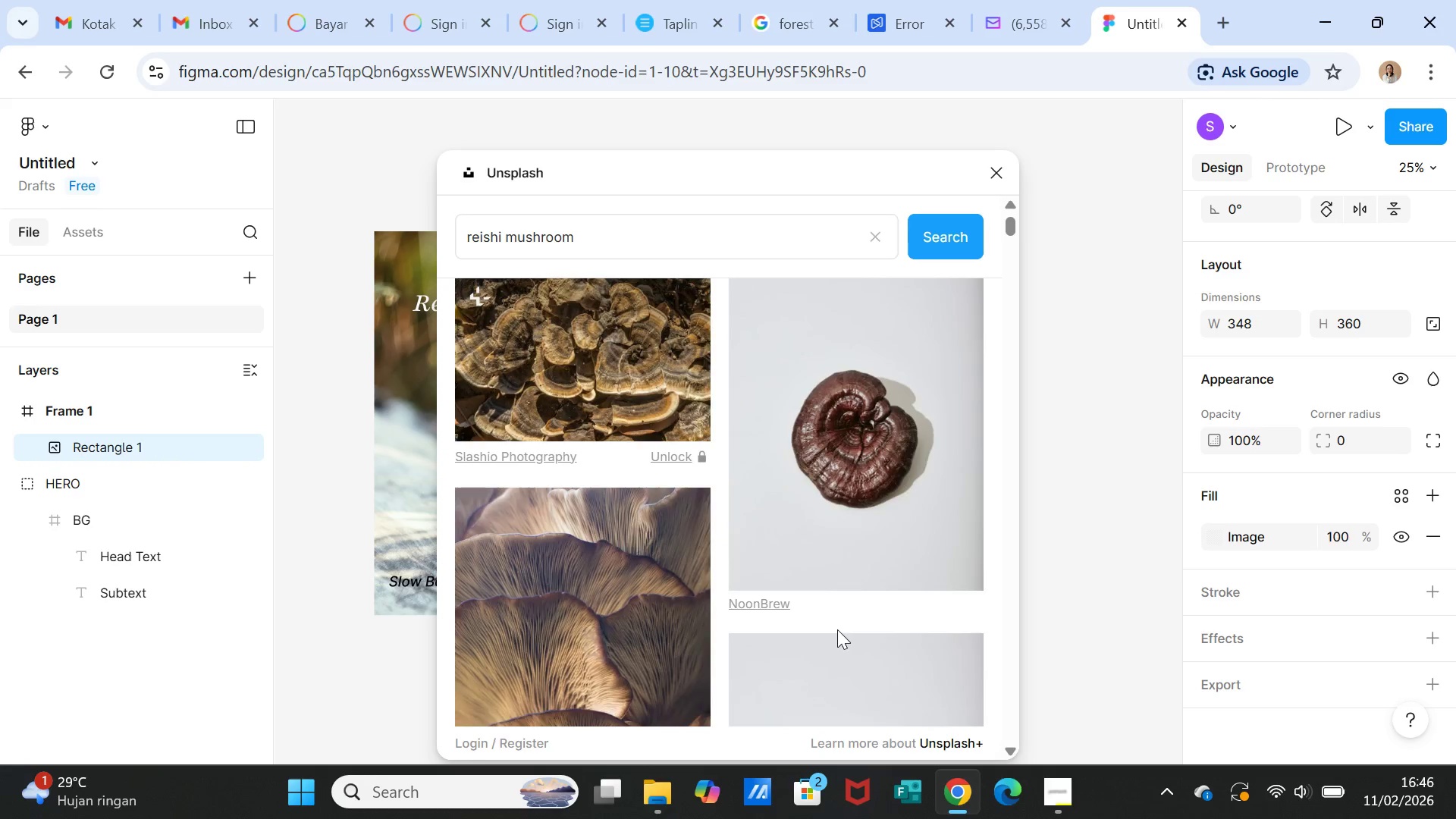 
scroll: coordinate [837, 629], scroll_direction: down, amount: 6.0
 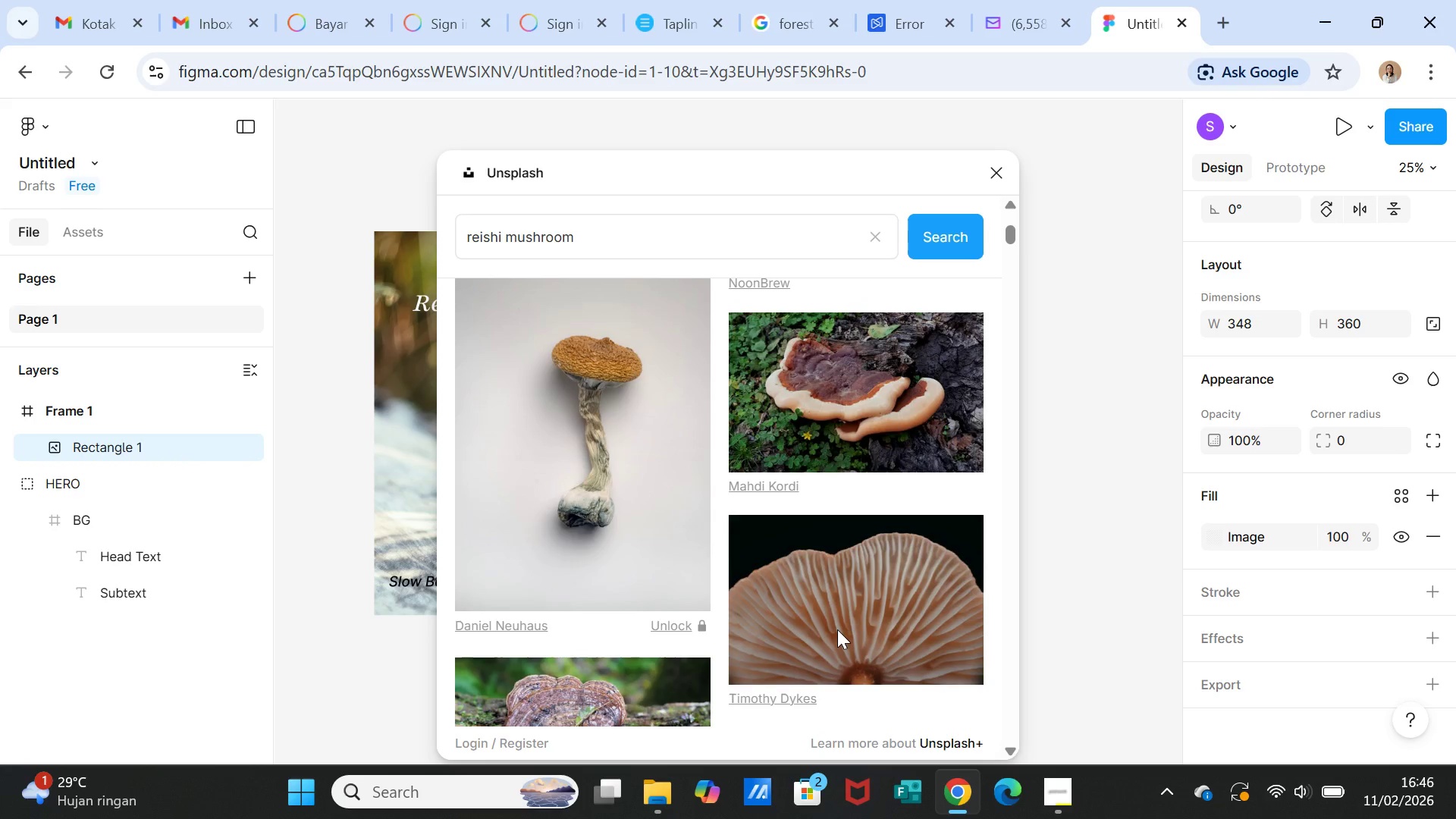 
scroll: coordinate [852, 579], scroll_direction: up, amount: 6.0
 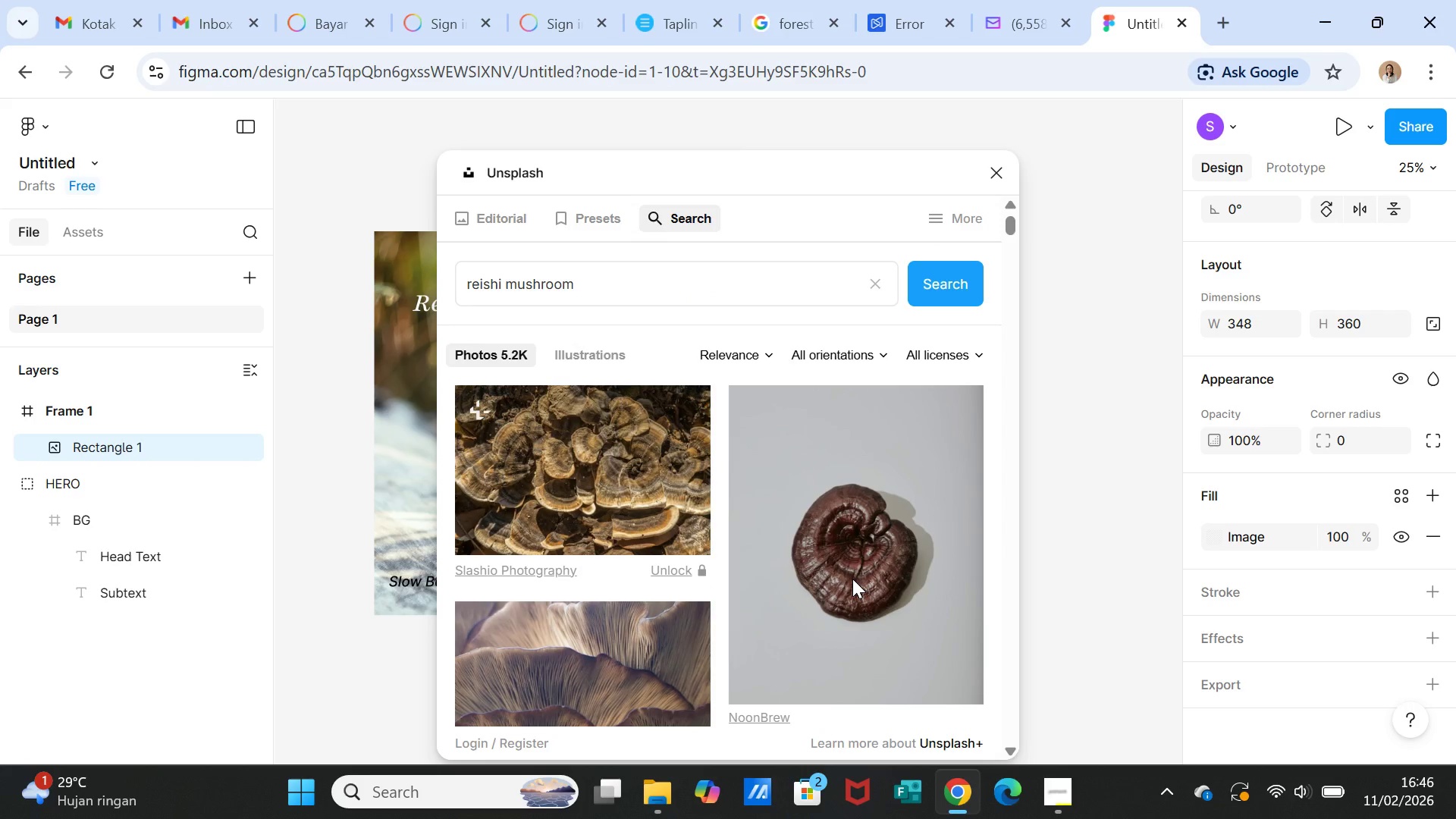 
scroll: coordinate [852, 579], scroll_direction: down, amount: 3.0
 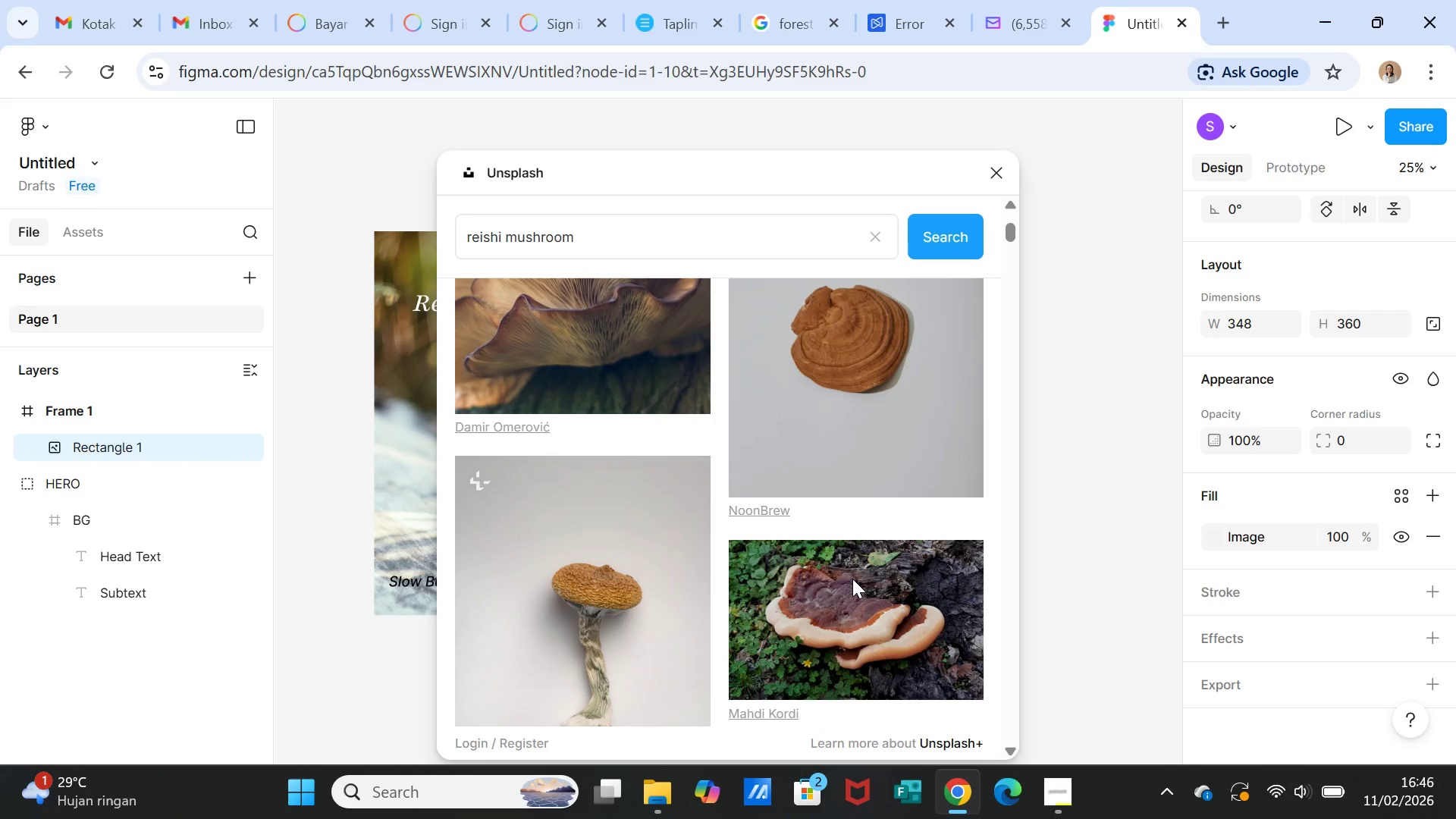 
scroll: coordinate [852, 579], scroll_direction: up, amount: 6.0
 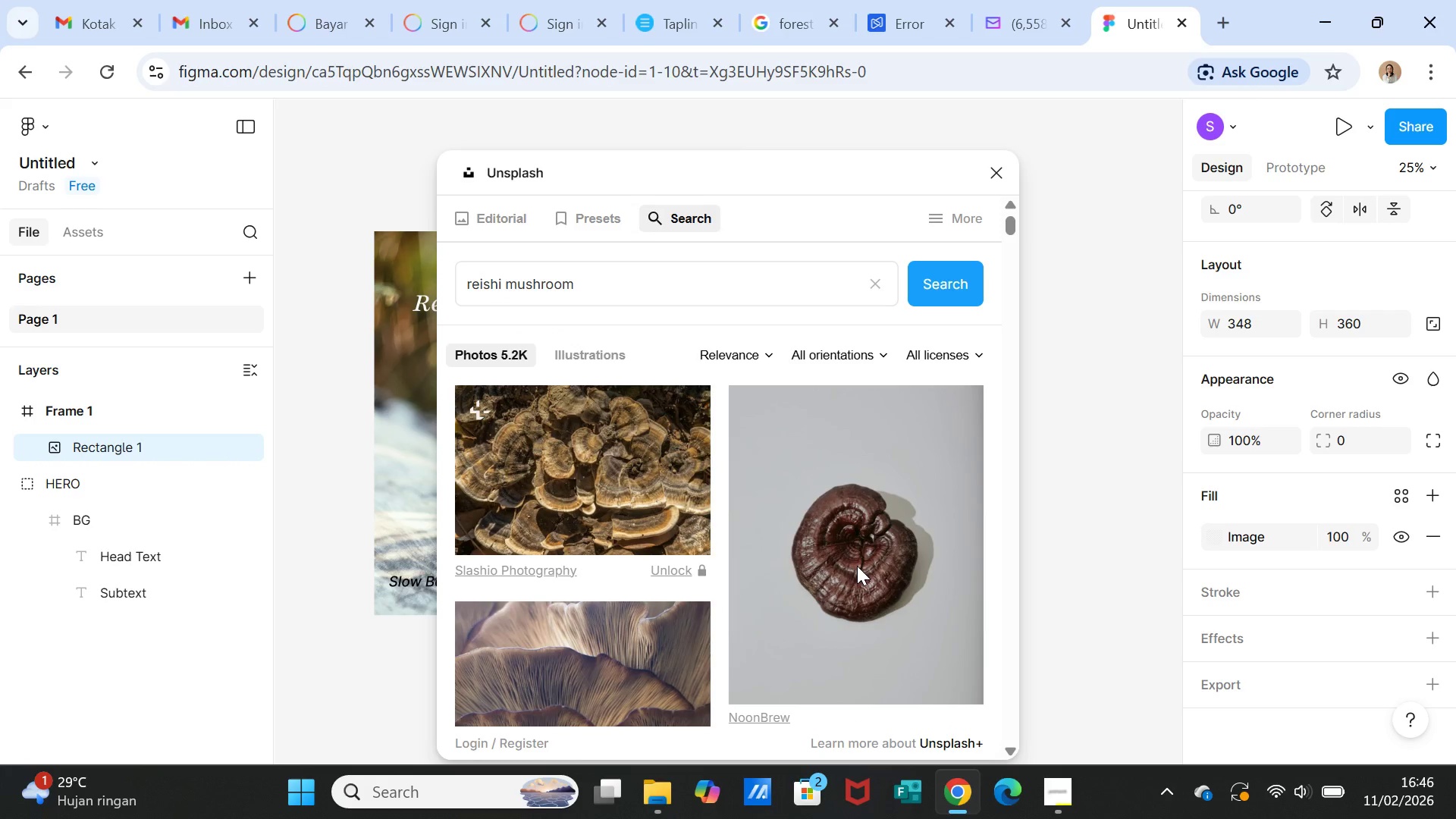 
left_click([857, 566])
 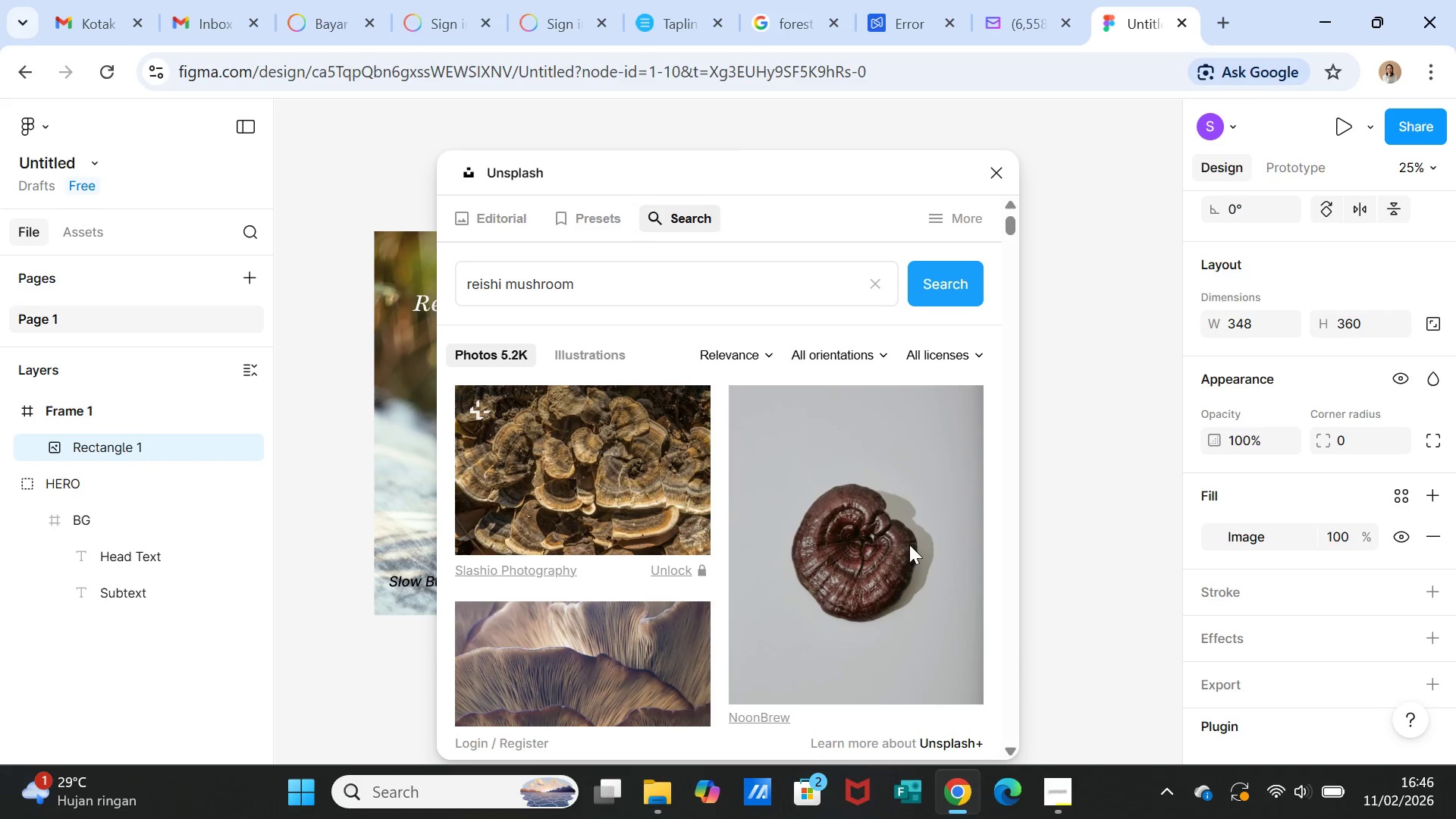 
left_click([995, 171])
 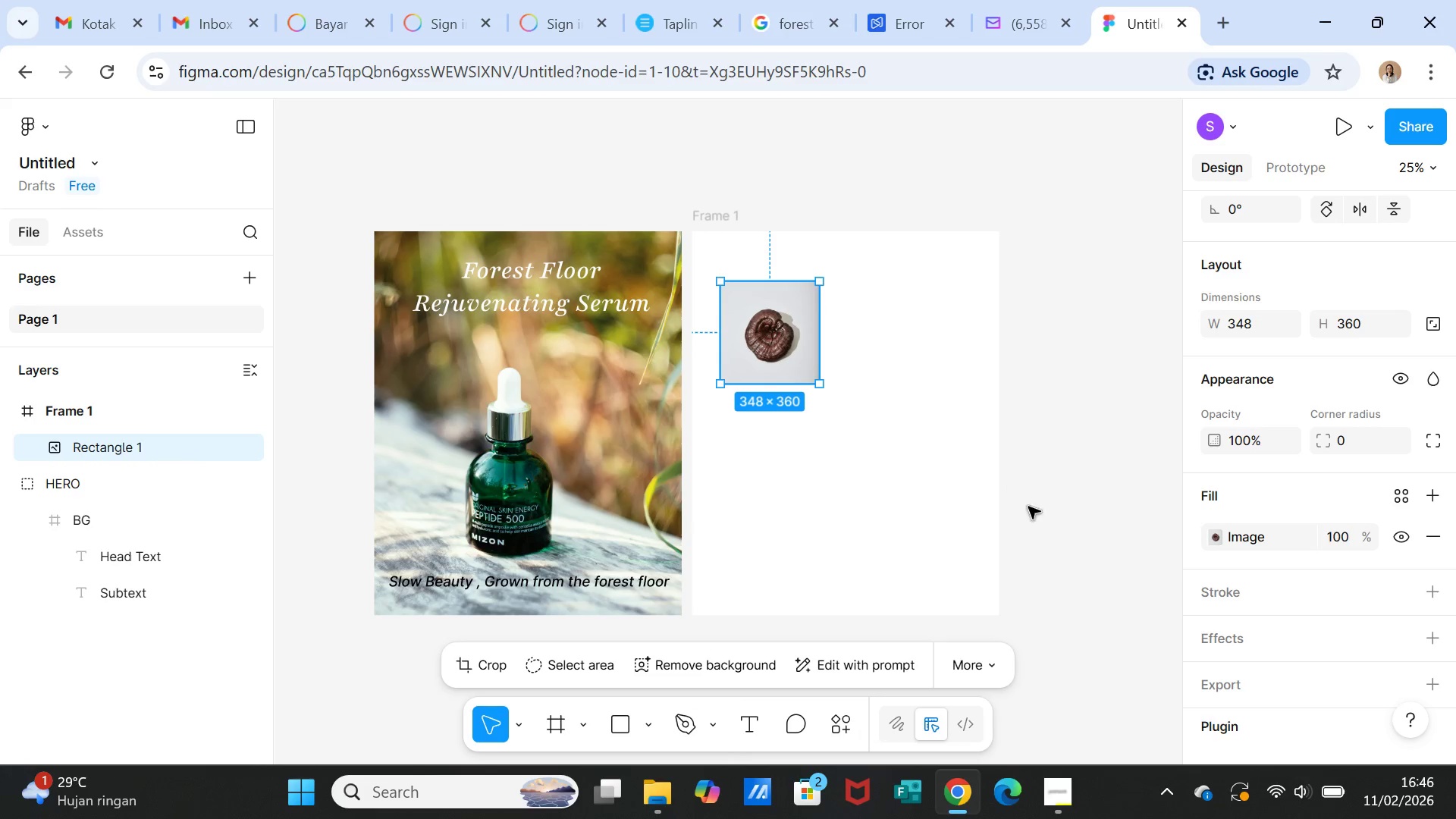 
left_click([1040, 517])
 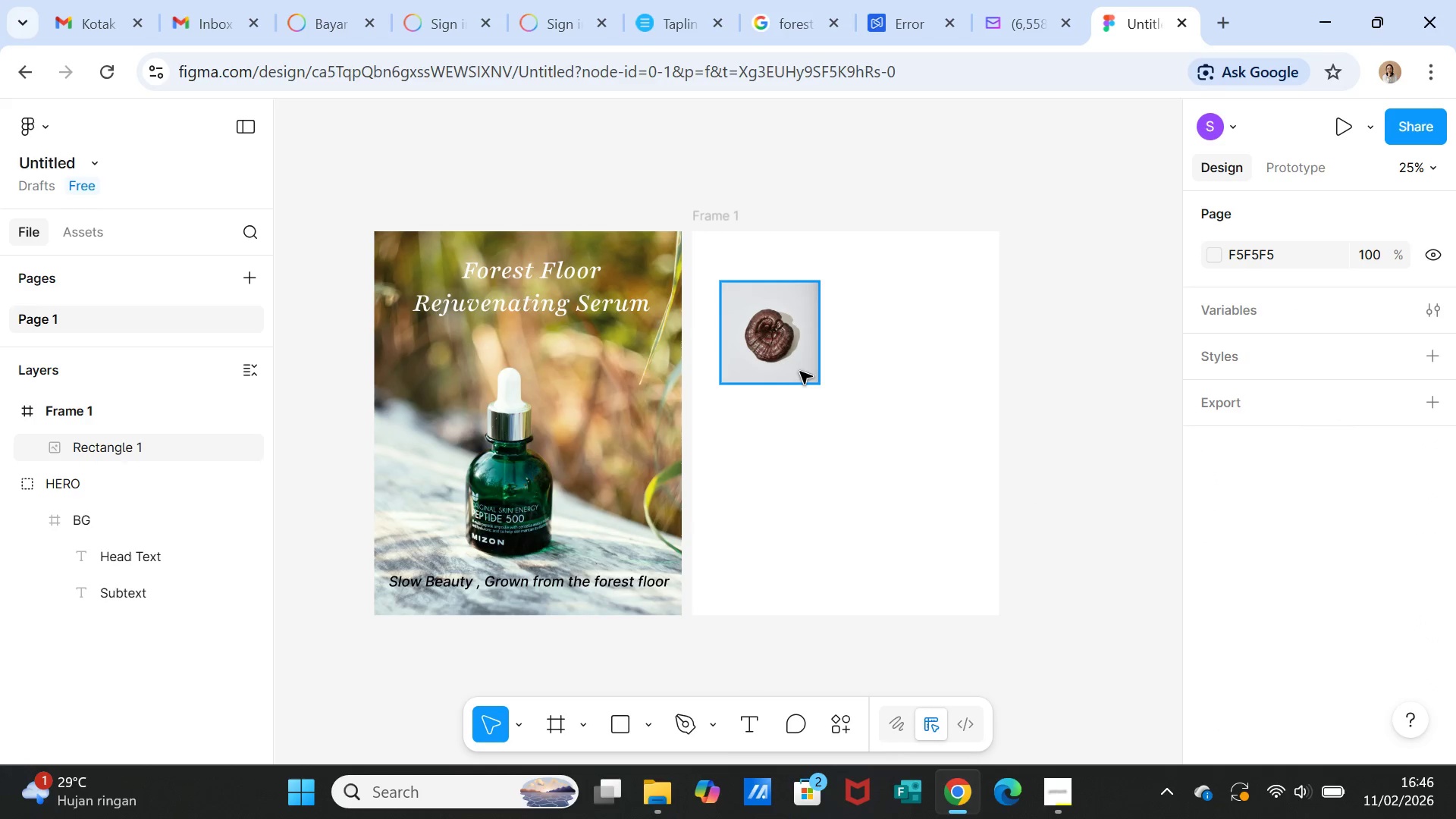 
left_click([800, 372])
 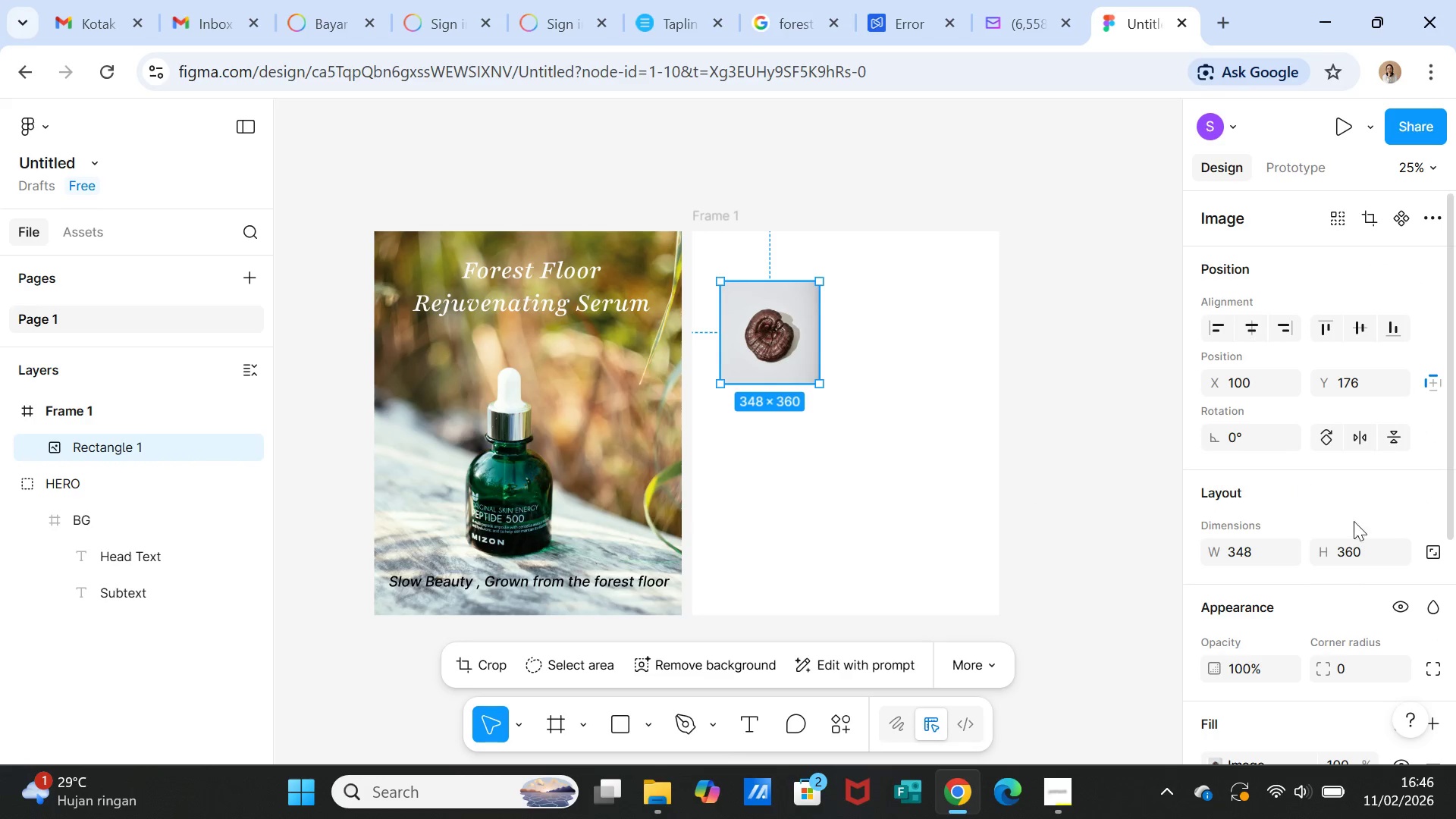 
scroll: coordinate [1293, 601], scroll_direction: down, amount: 2.0
 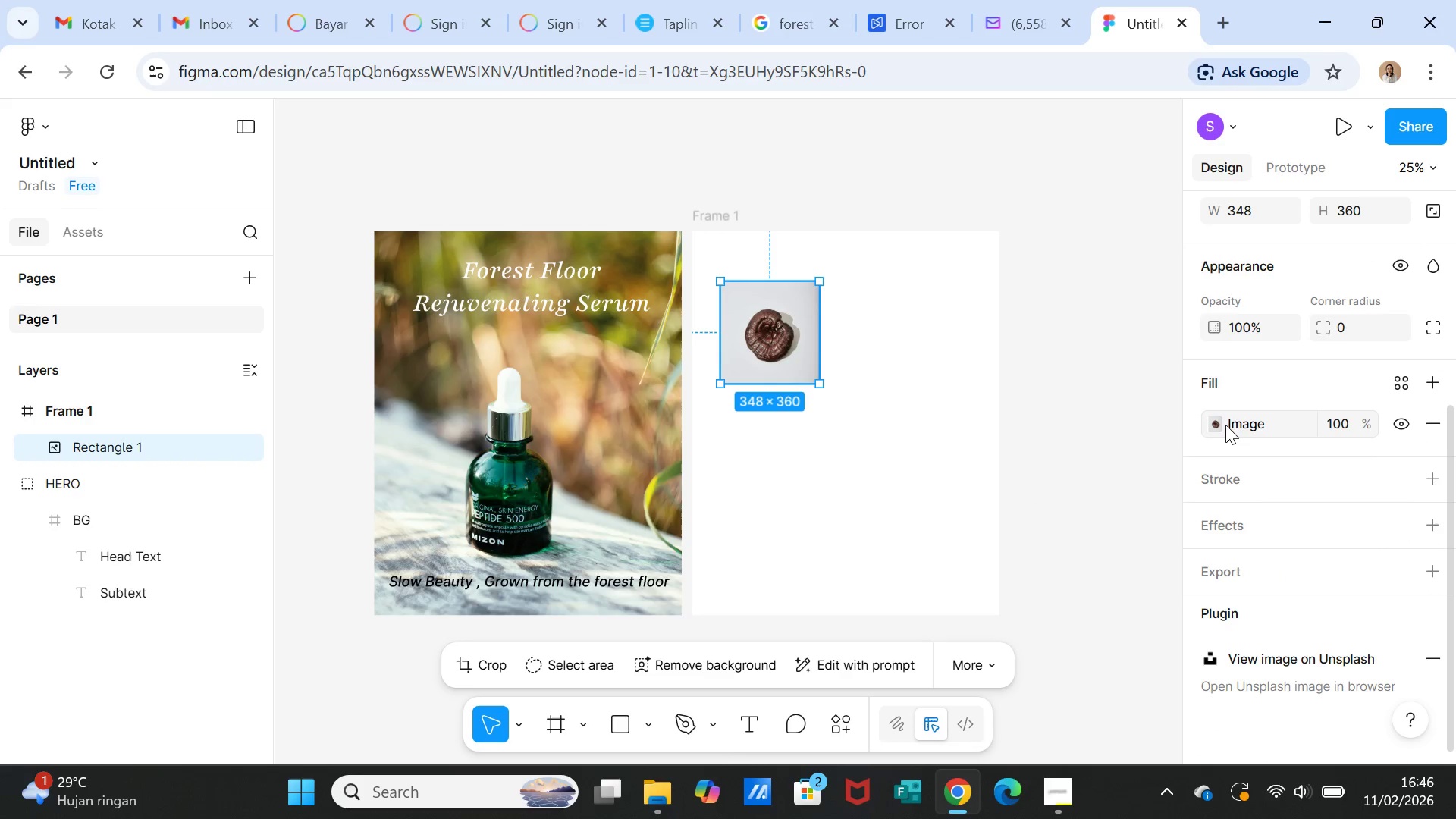 
left_click([1217, 425])
 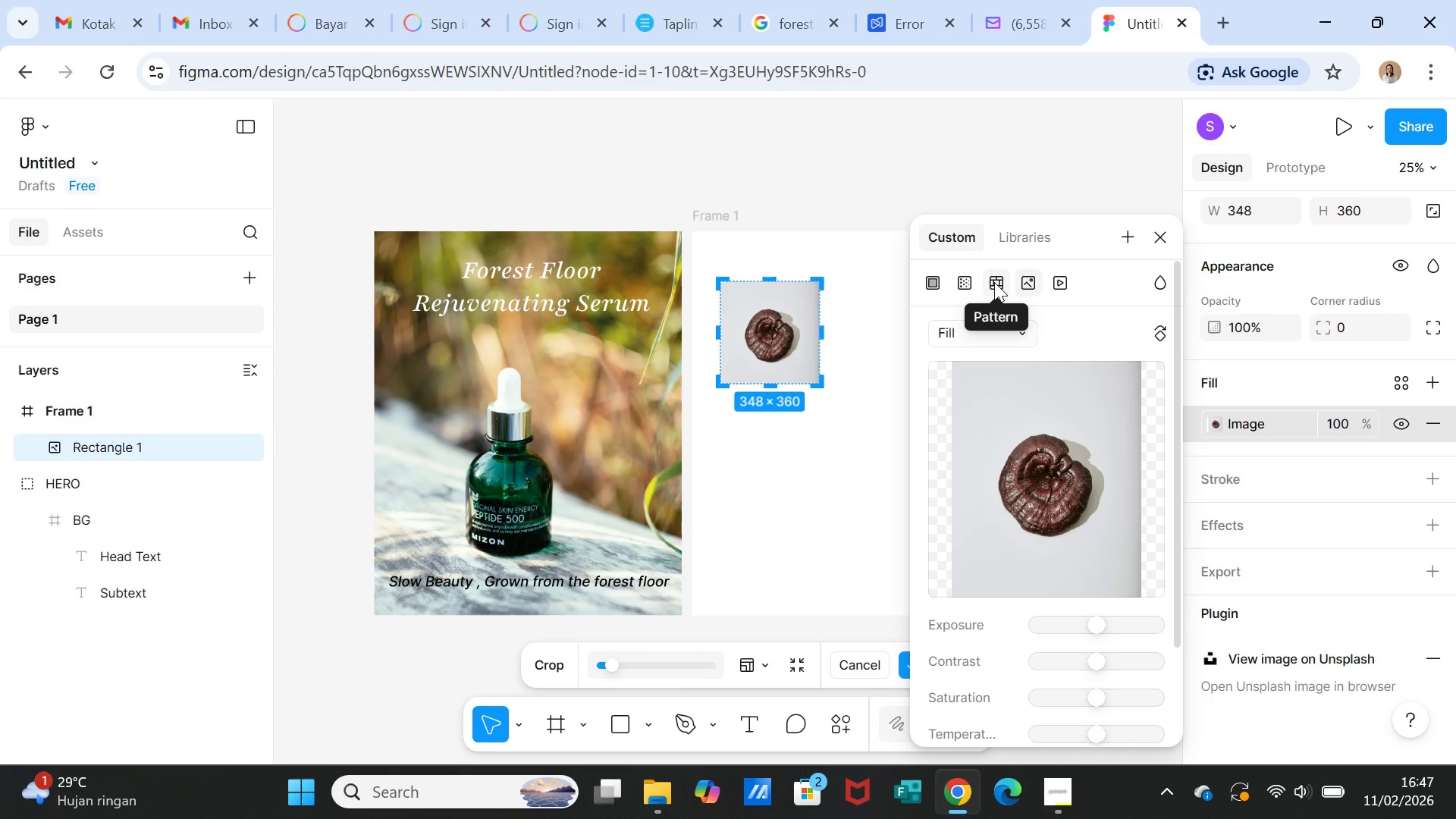 
wait(9.92)
 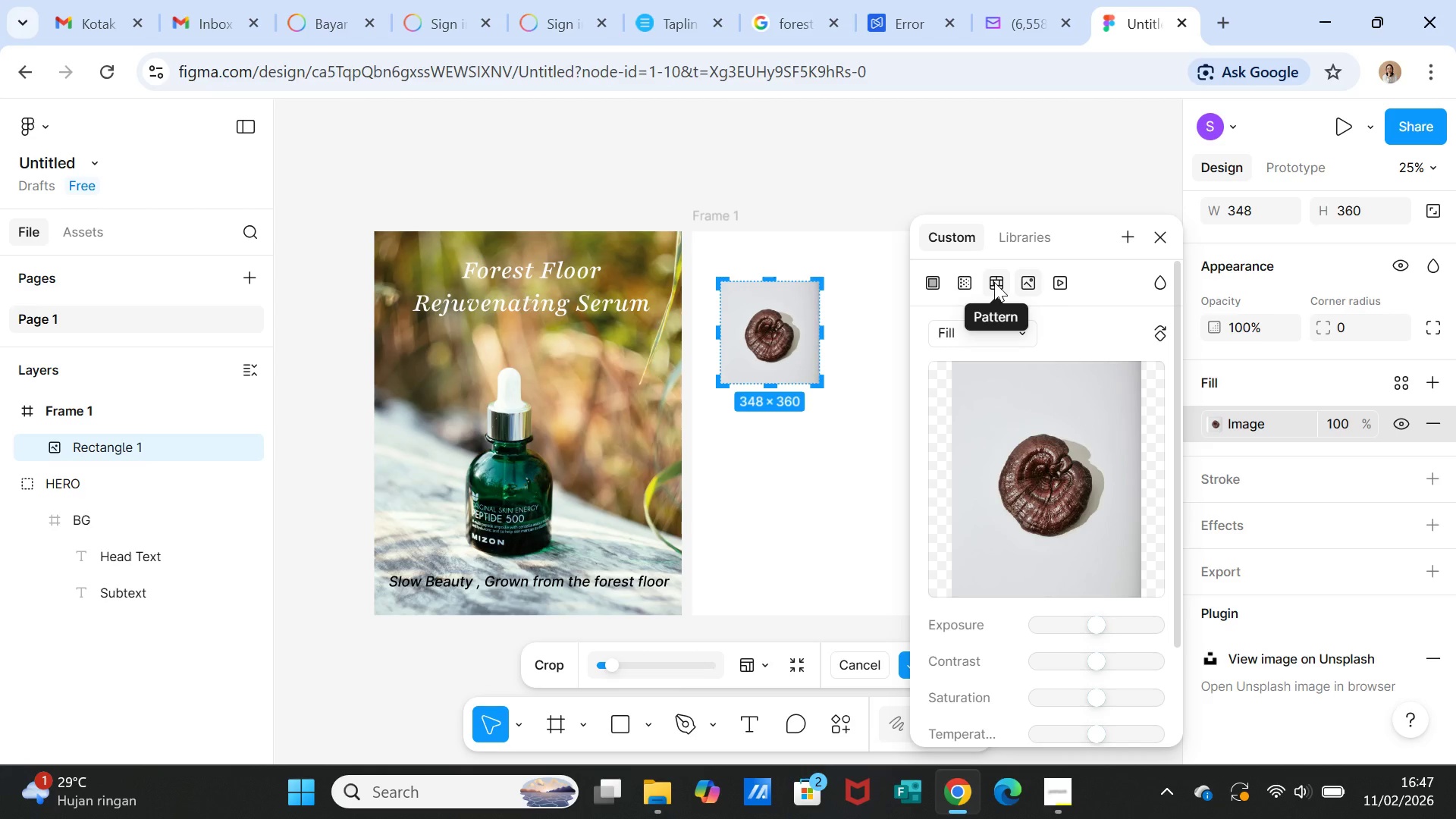 
left_click([1165, 235])
 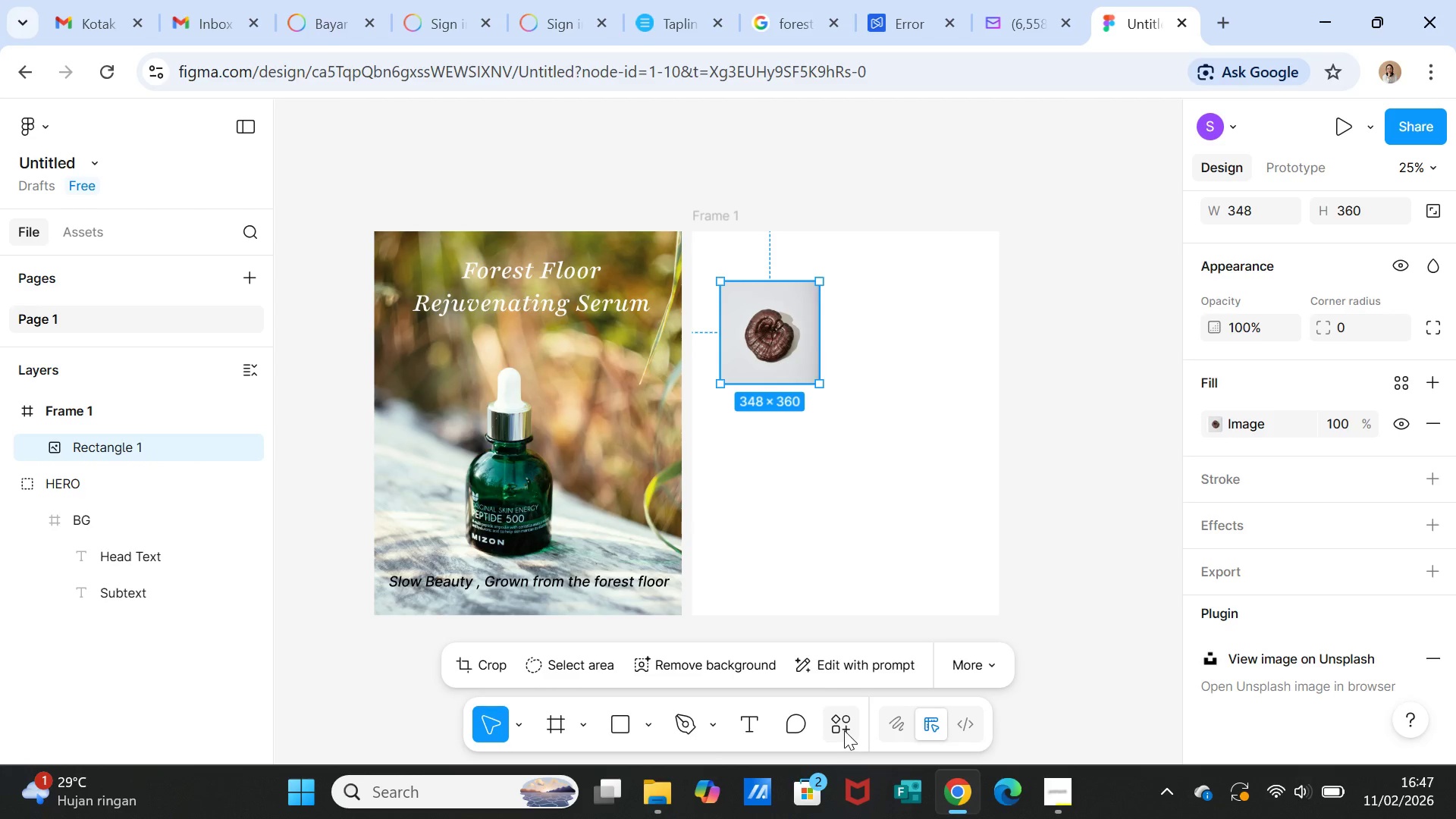 
left_click([844, 730])
 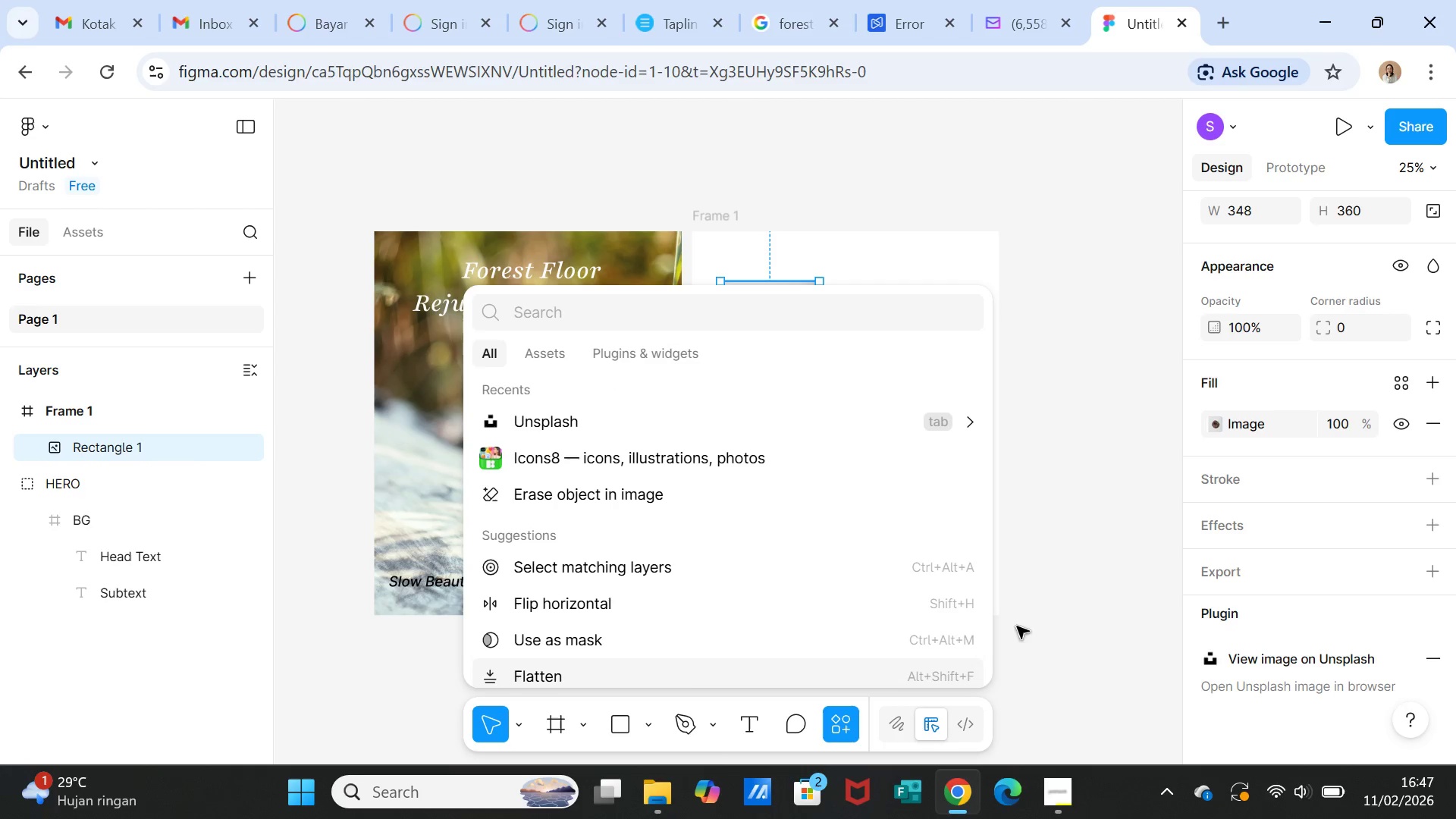 
left_click([1138, 594])
 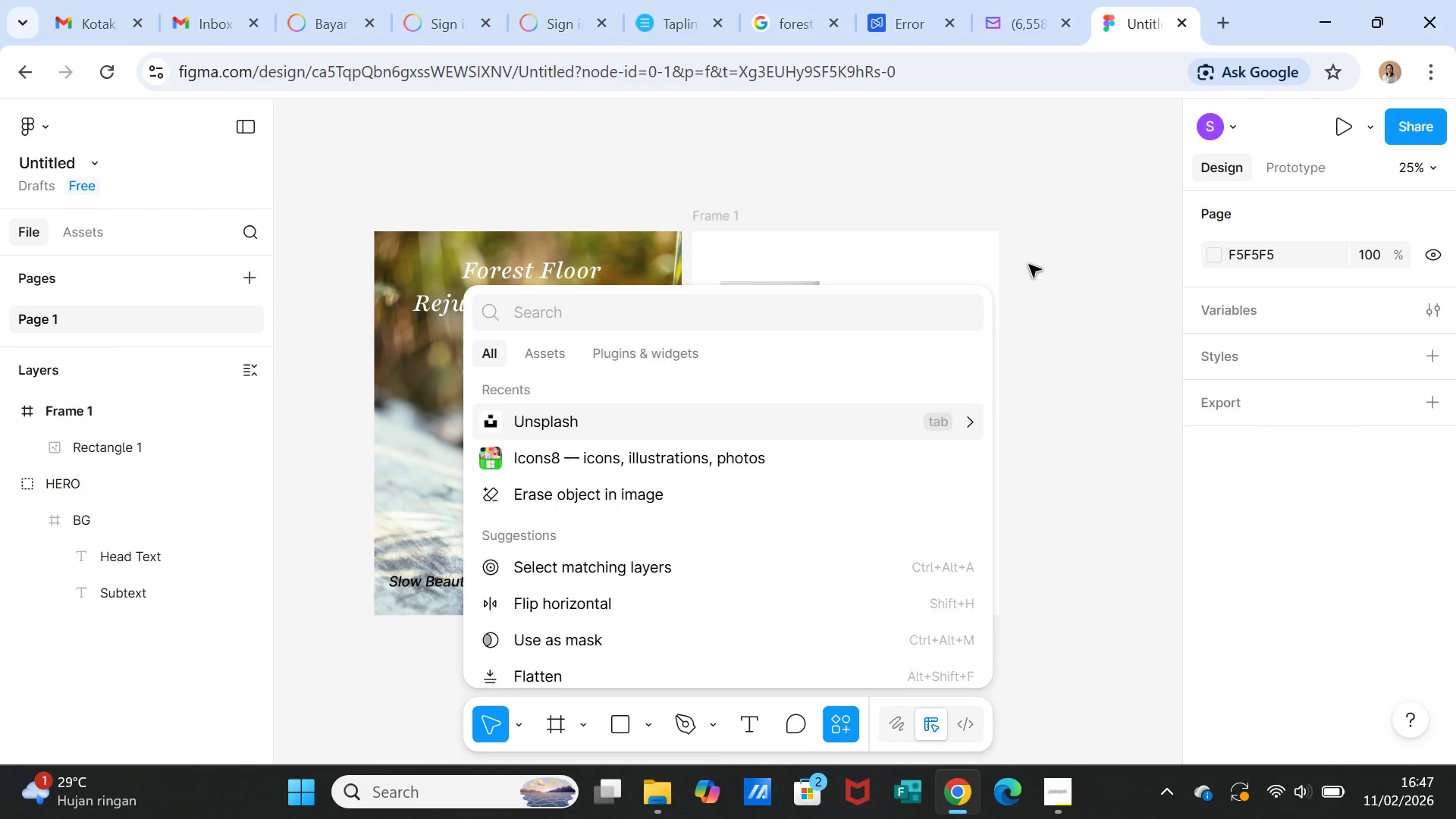 
left_click([1044, 268])
 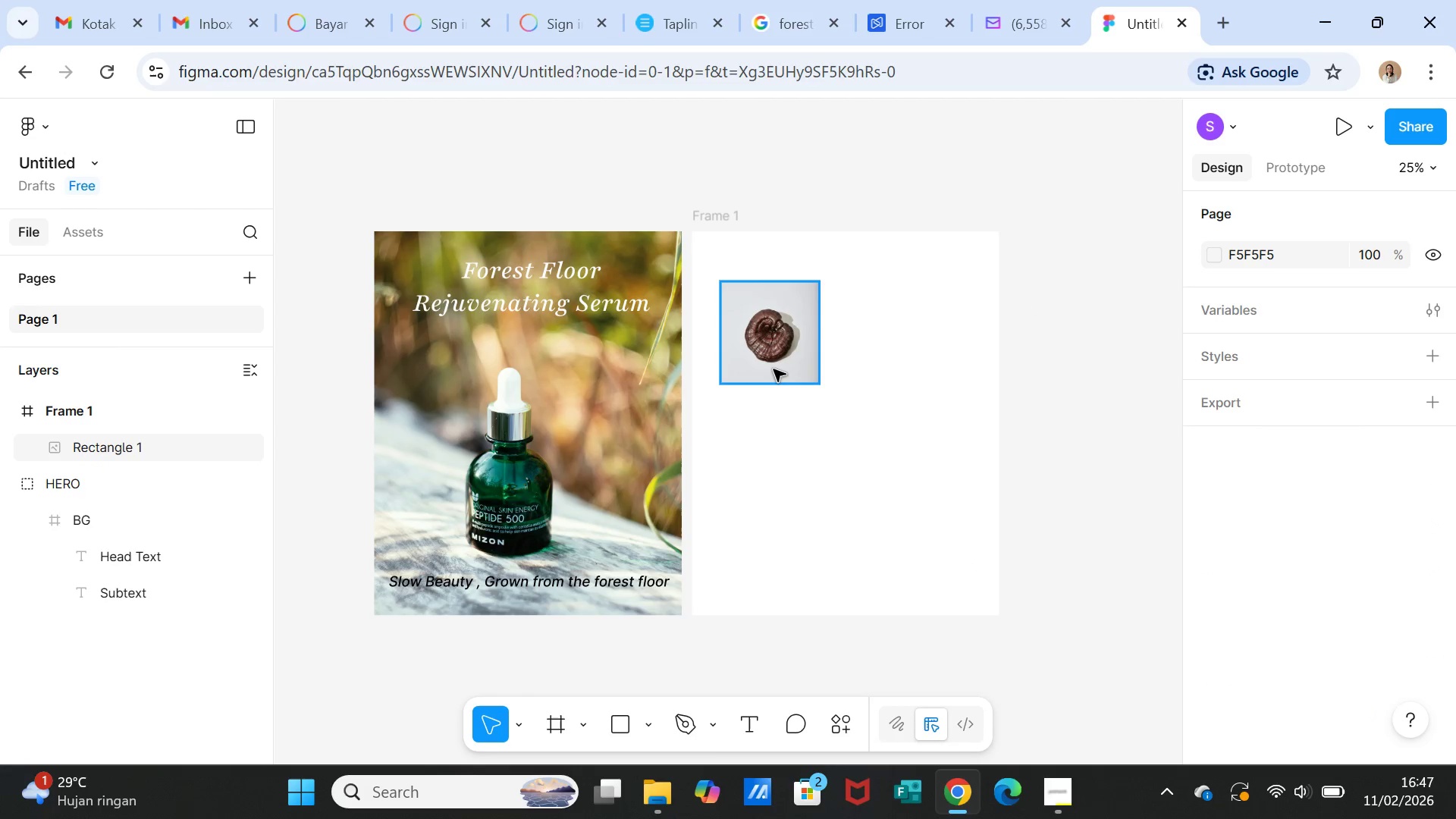 
left_click([774, 368])
 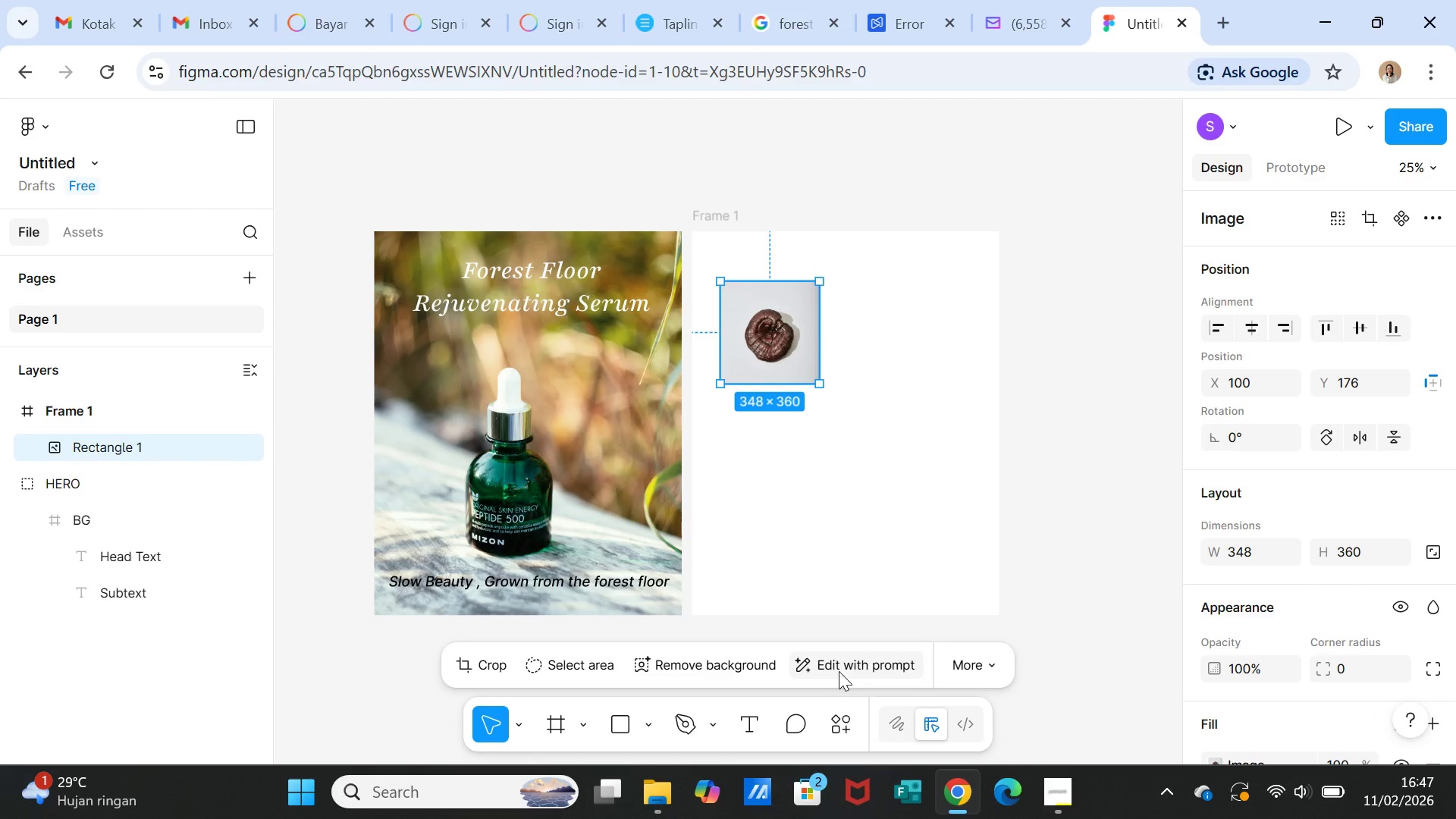 
left_click([839, 670])
 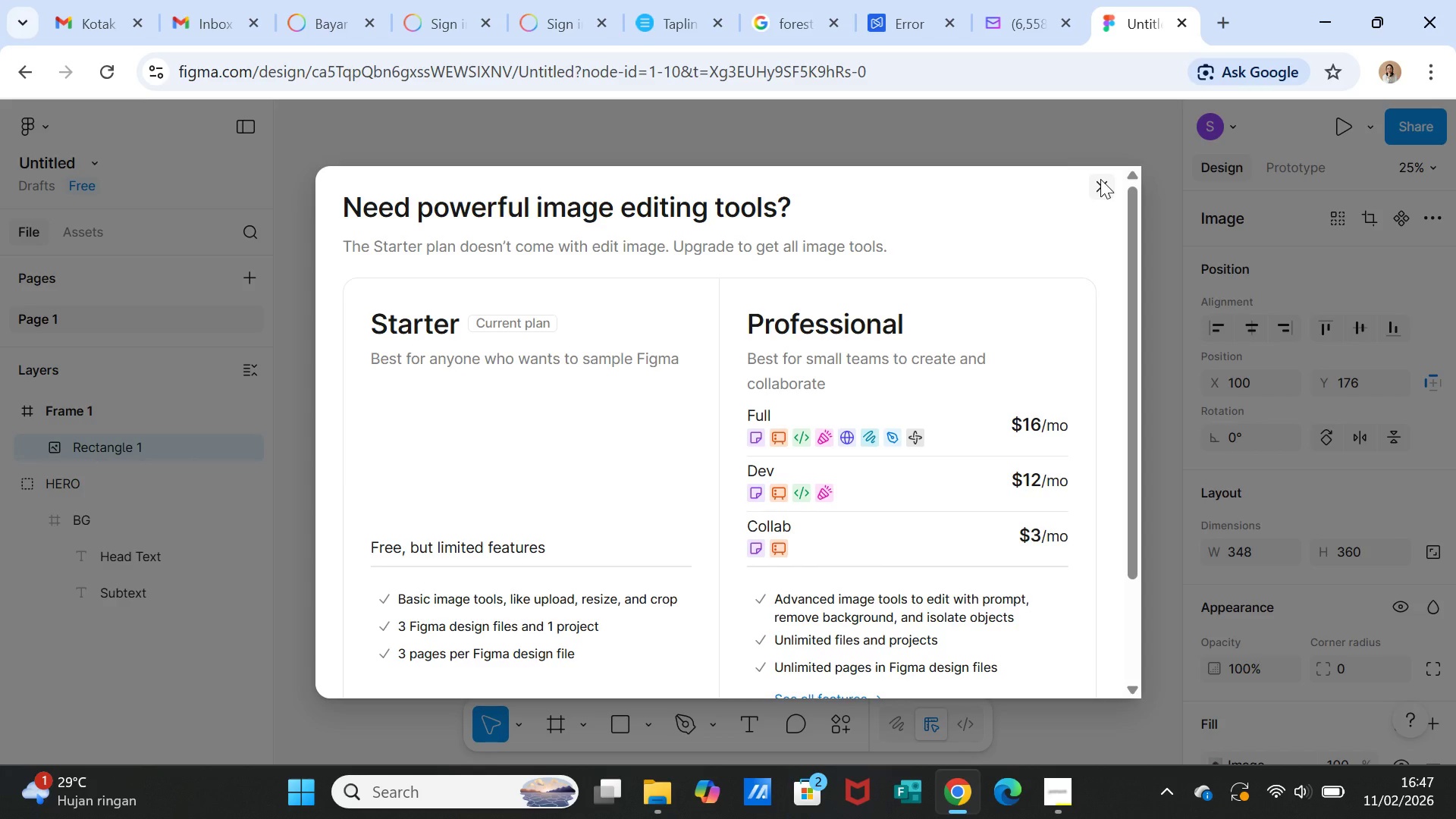 
scroll: coordinate [510, 440], scroll_direction: down, amount: 1.0
 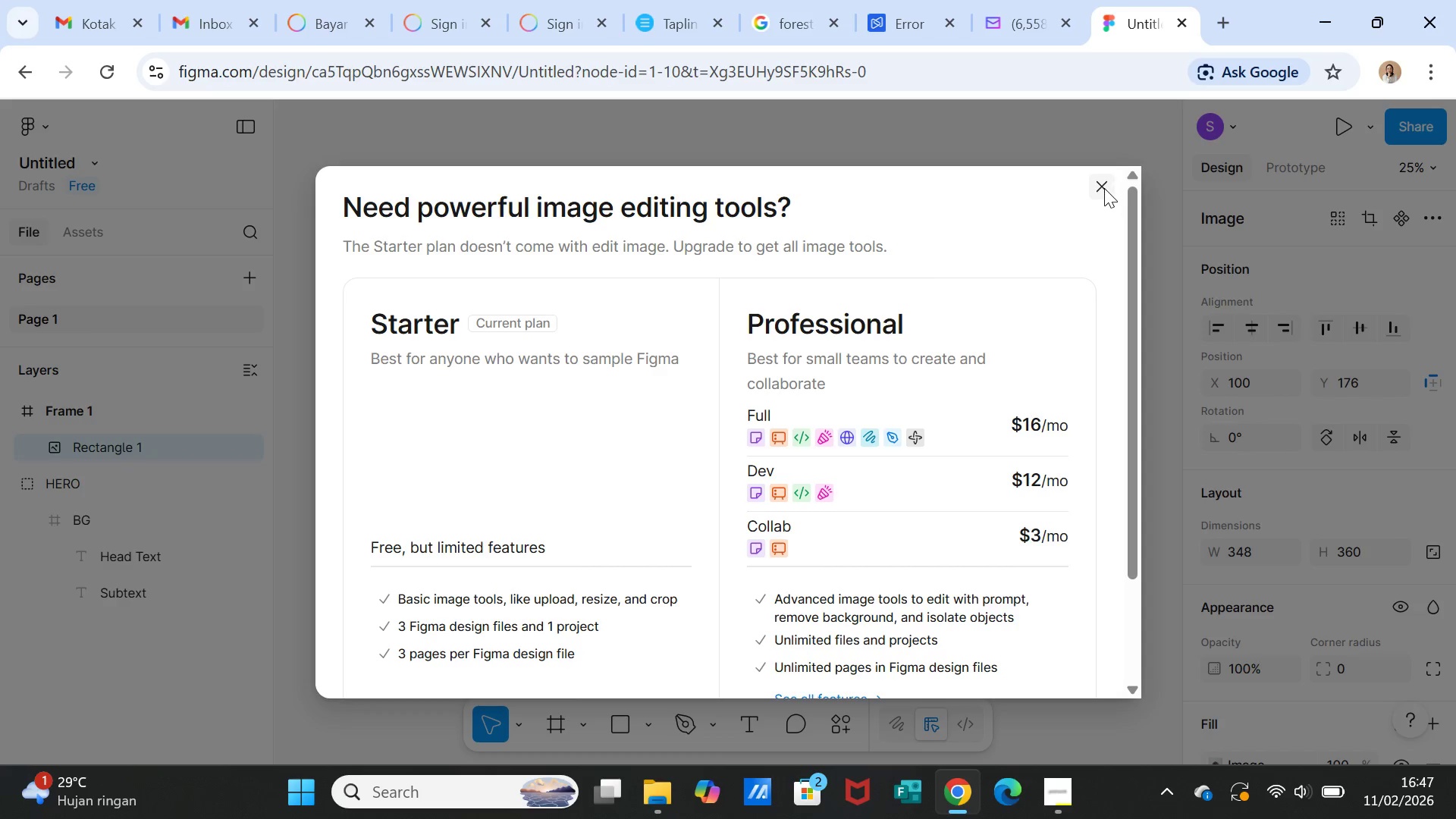 
left_click([1104, 188])
 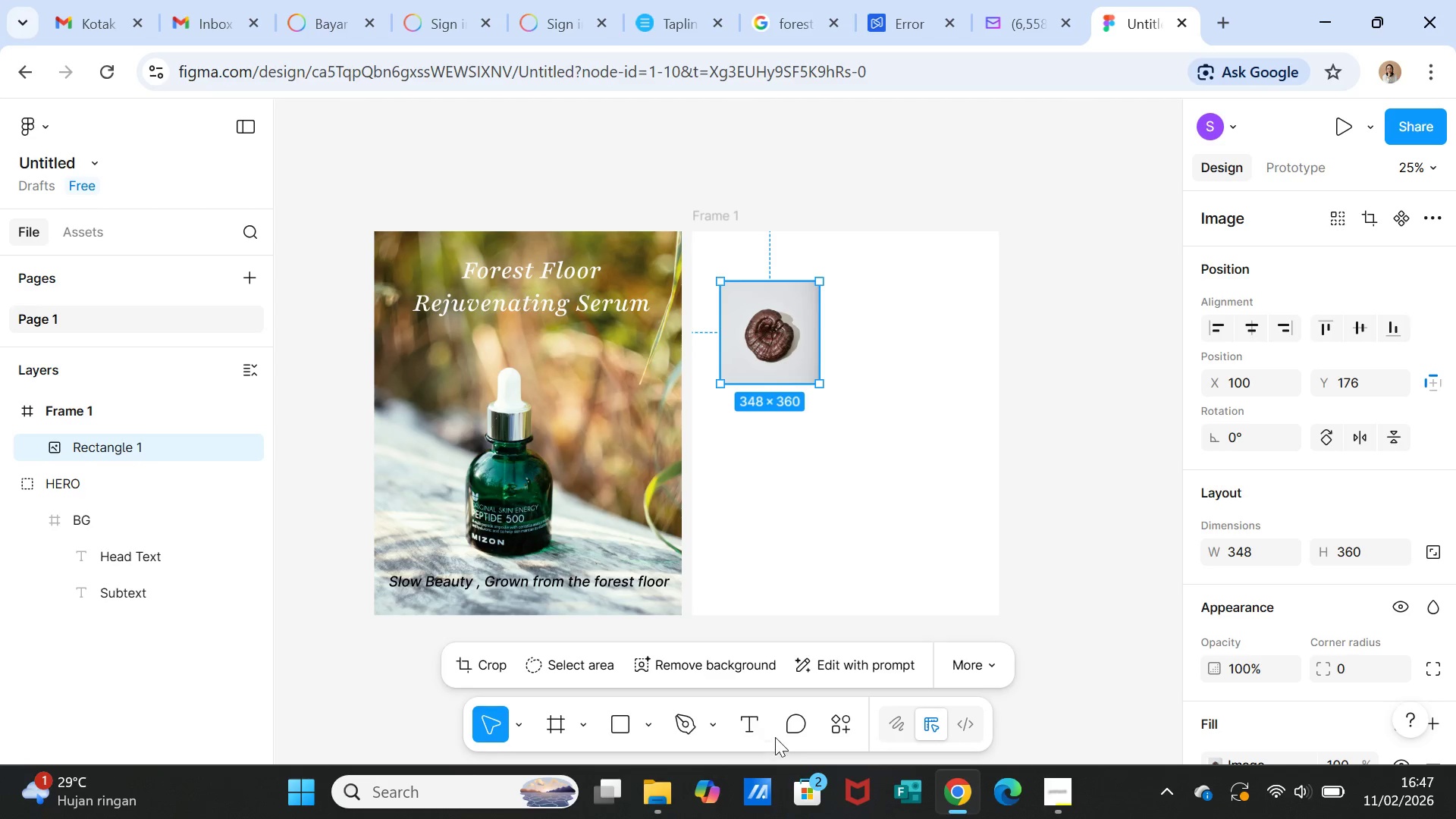 
left_click([840, 723])
 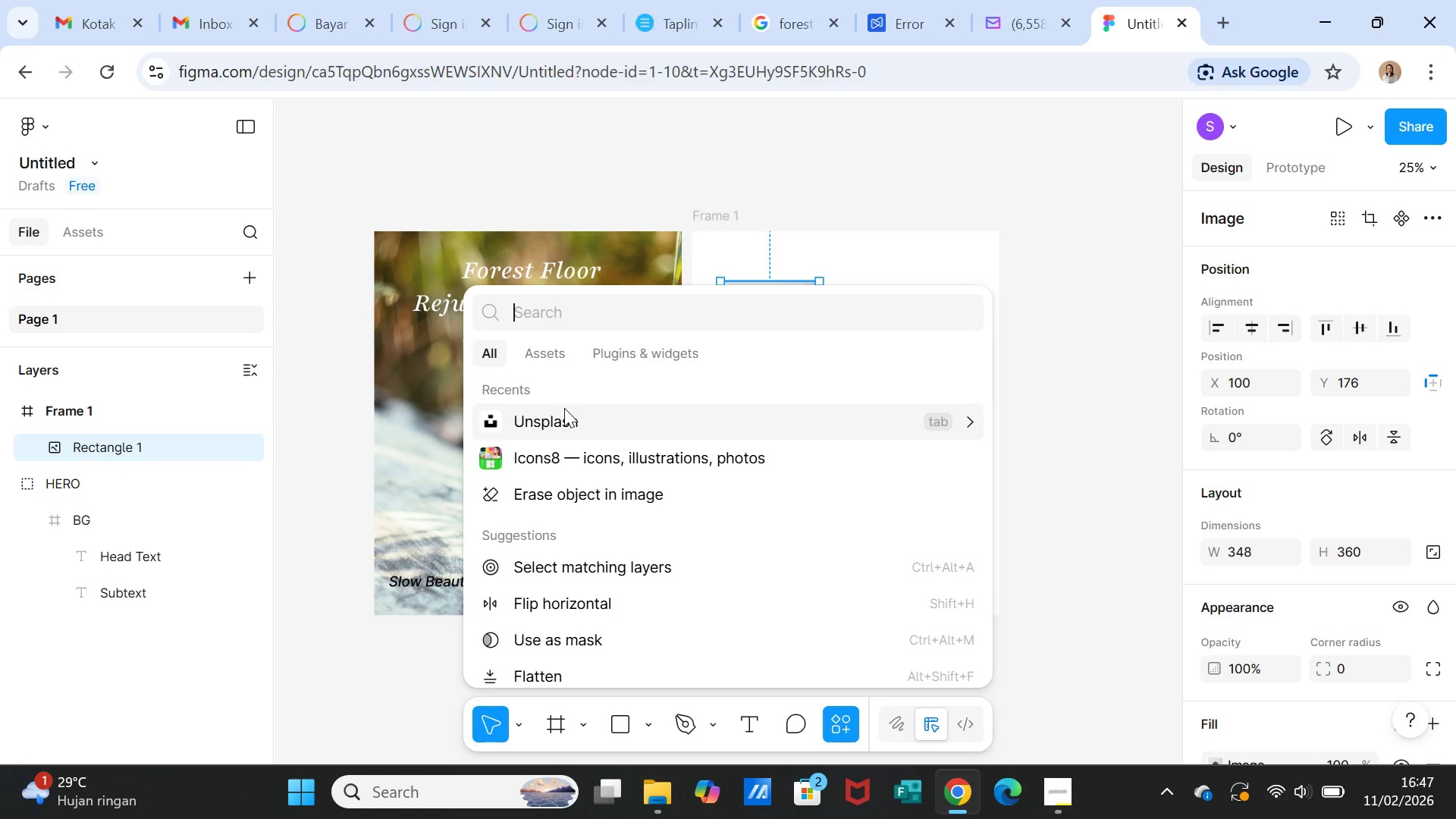 
left_click([563, 419])
 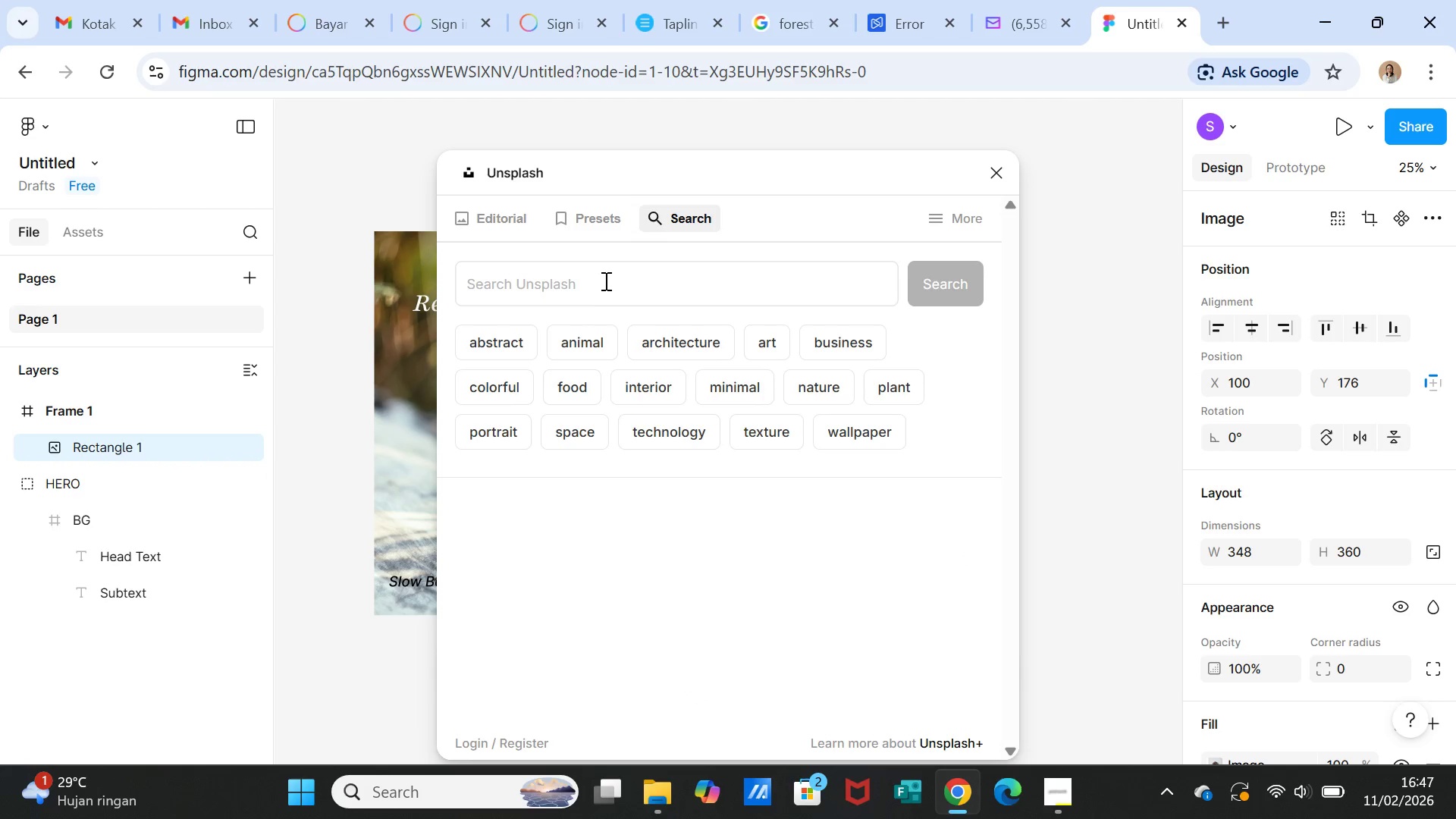 
left_click([604, 281])
 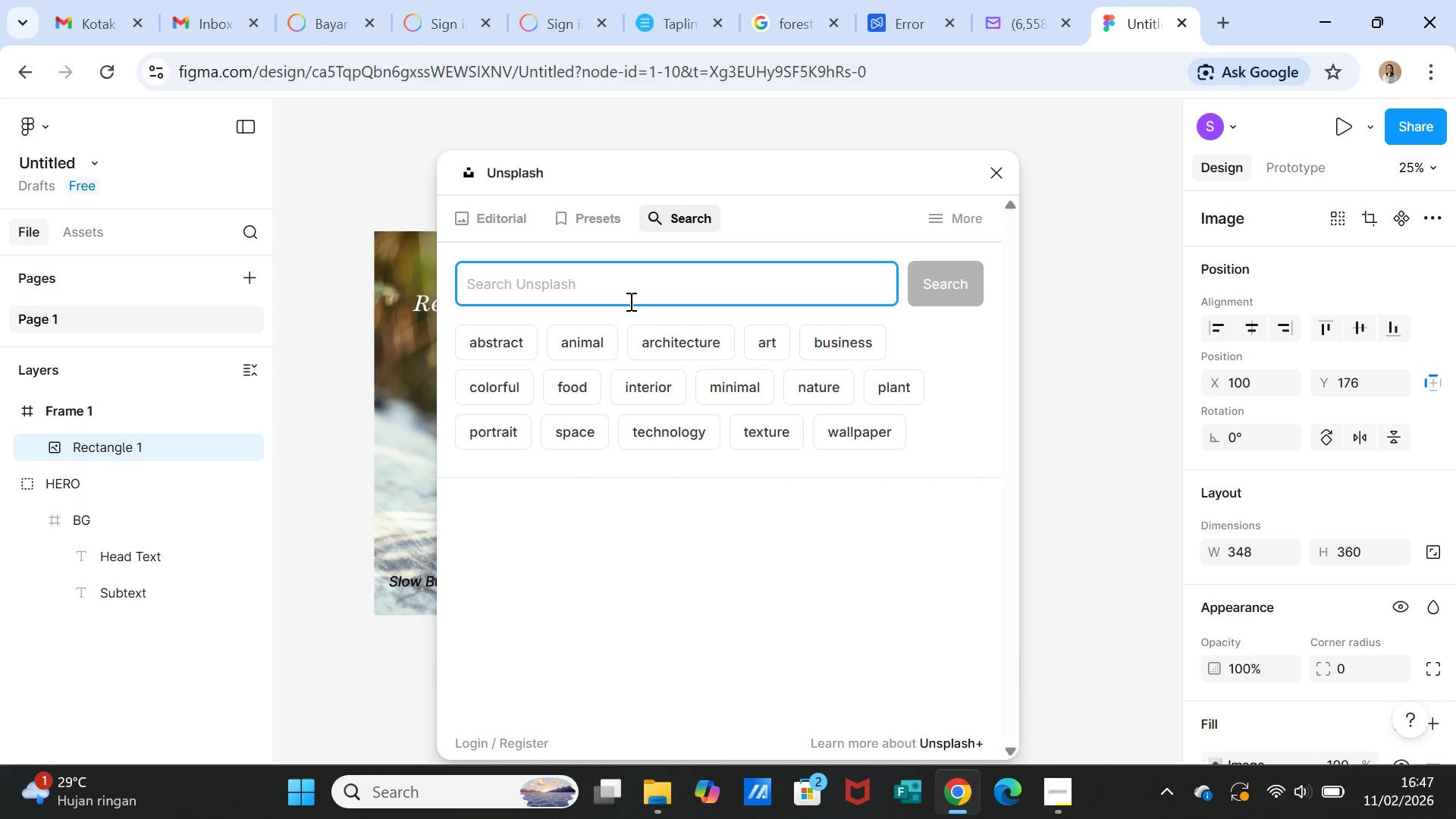 
type(reishi mushroom)
 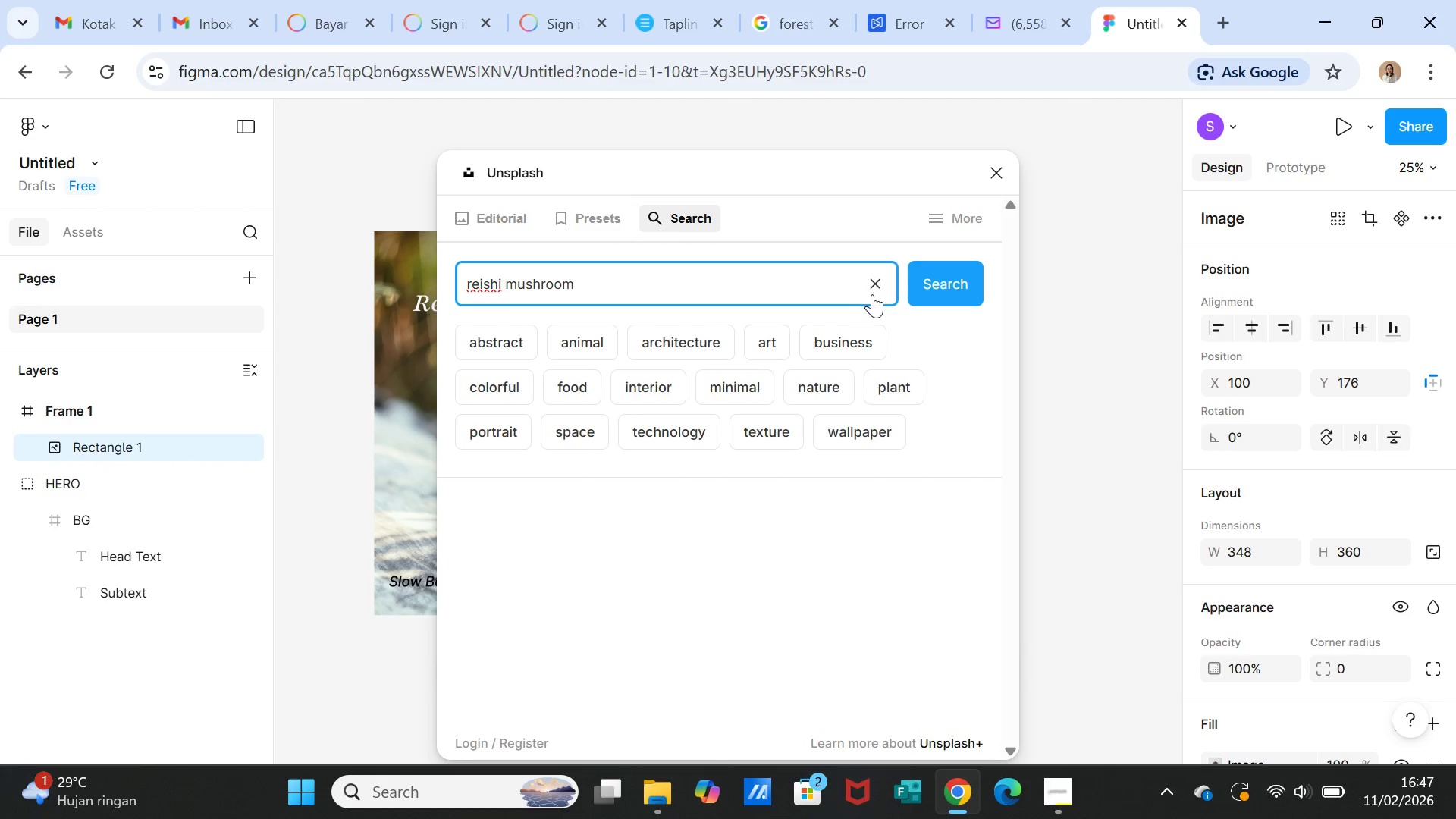 
left_click([930, 289])
 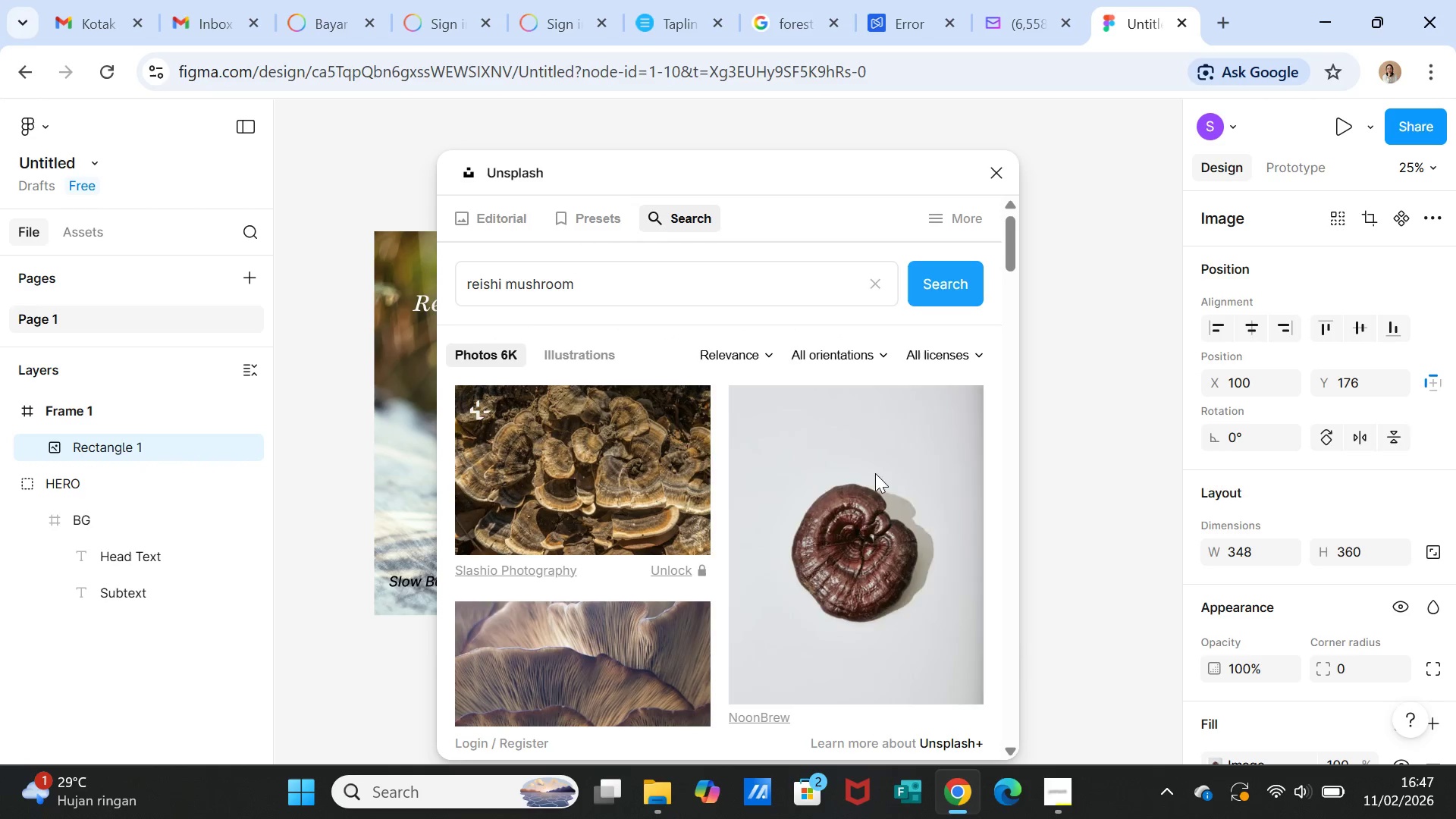 
scroll: coordinate [861, 523], scroll_direction: down, amount: 7.0
 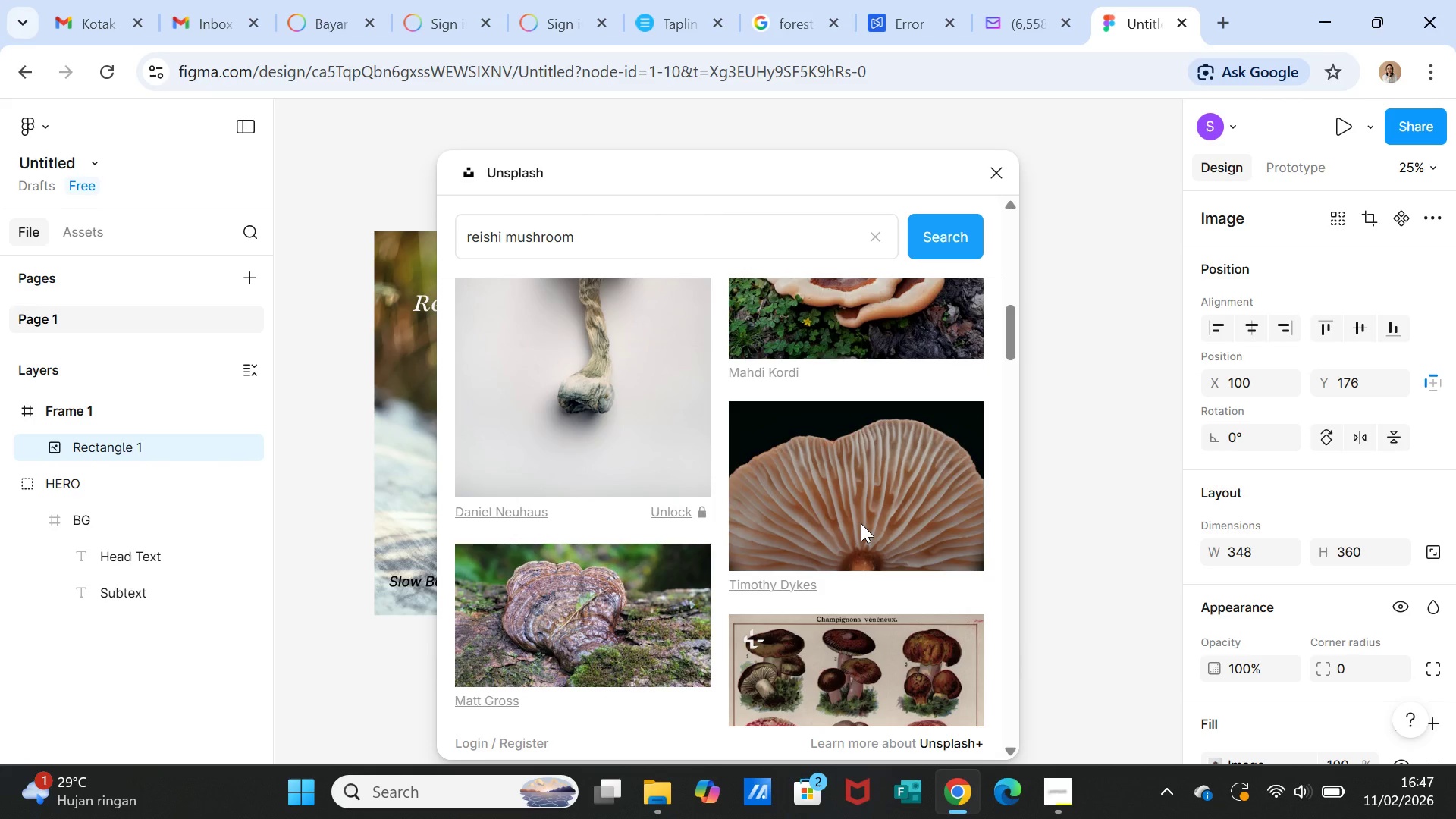 
scroll: coordinate [861, 523], scroll_direction: up, amount: 1.0
 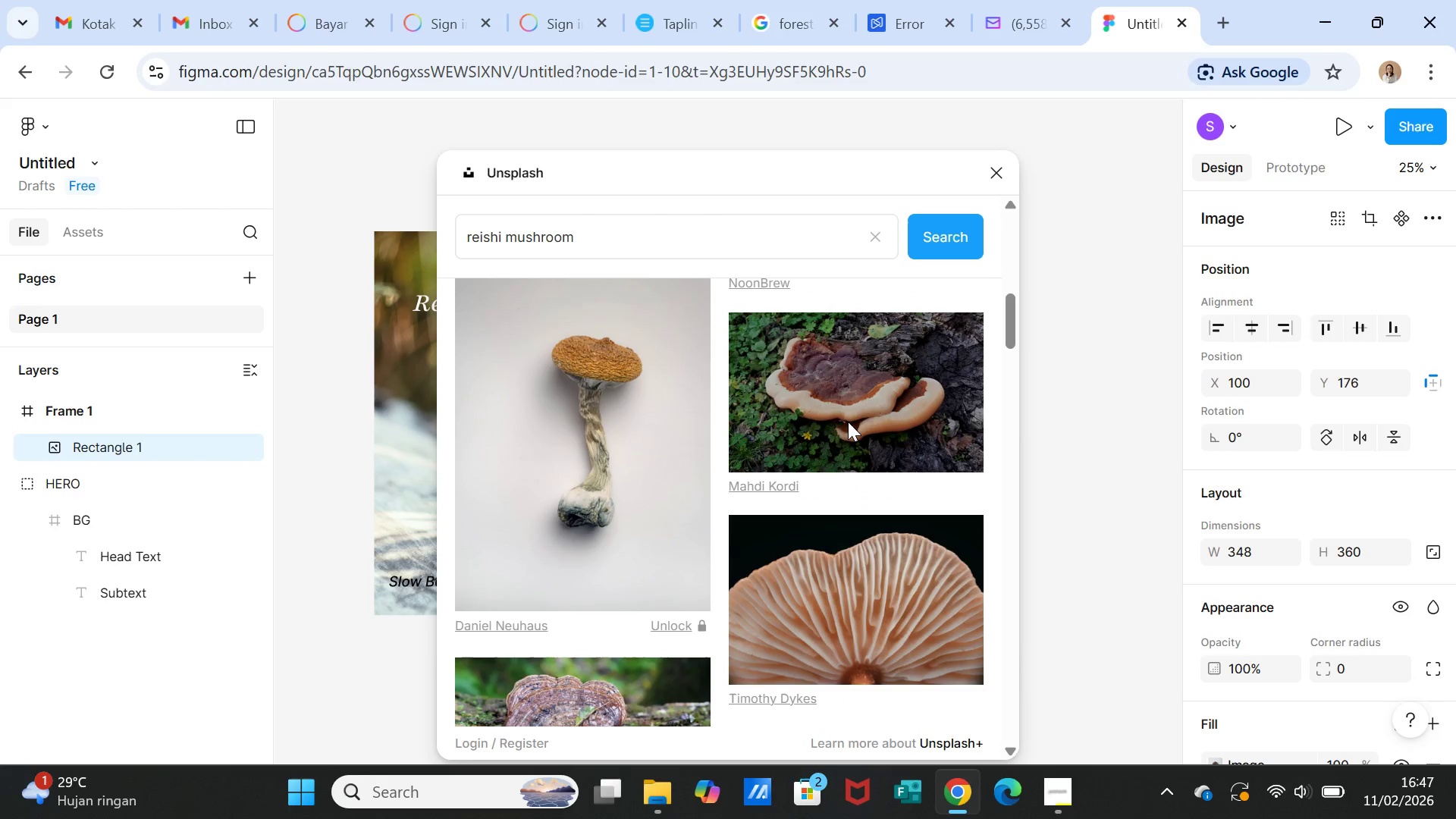 
left_click([848, 422])
 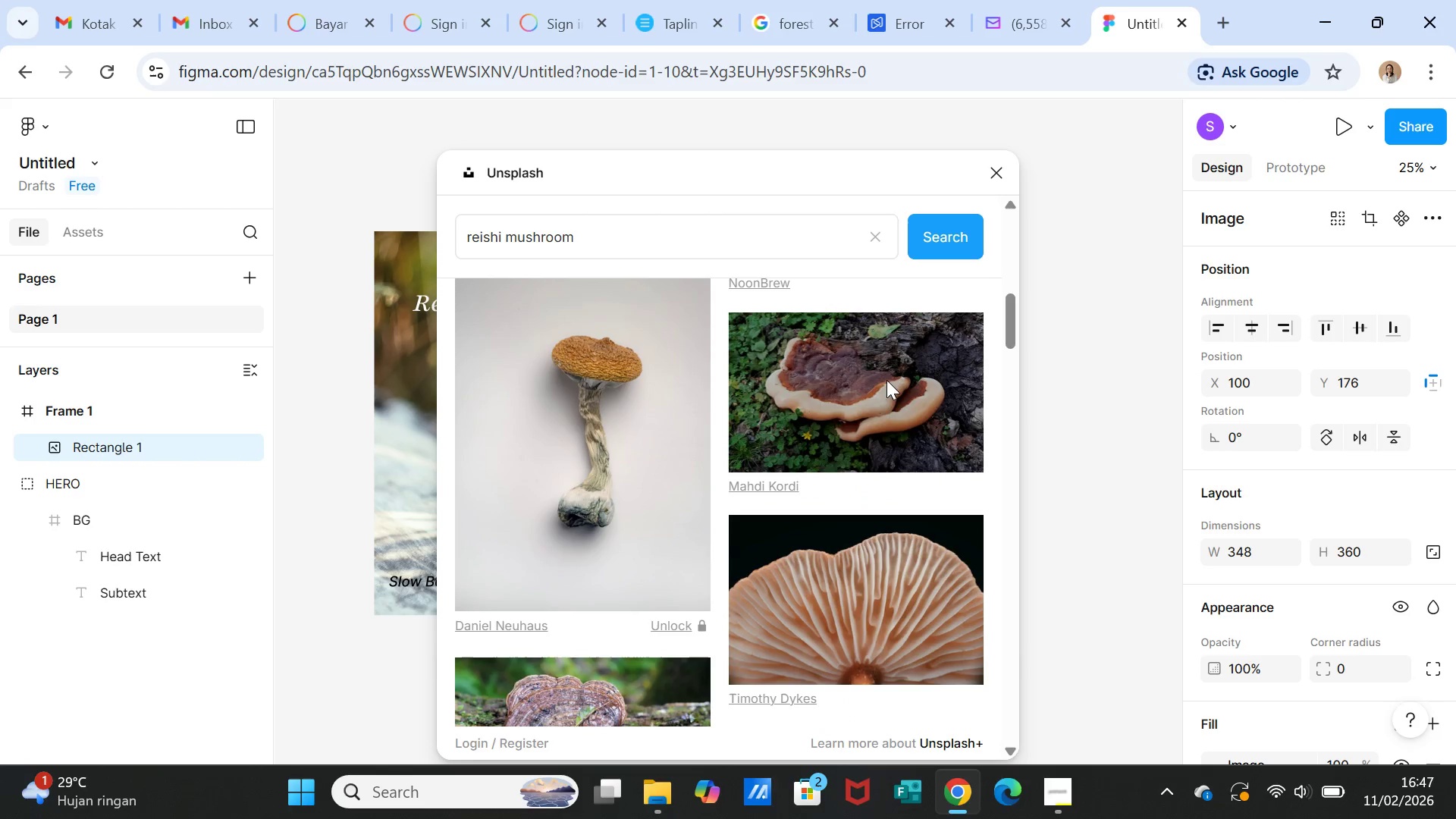 
left_click([996, 167])
 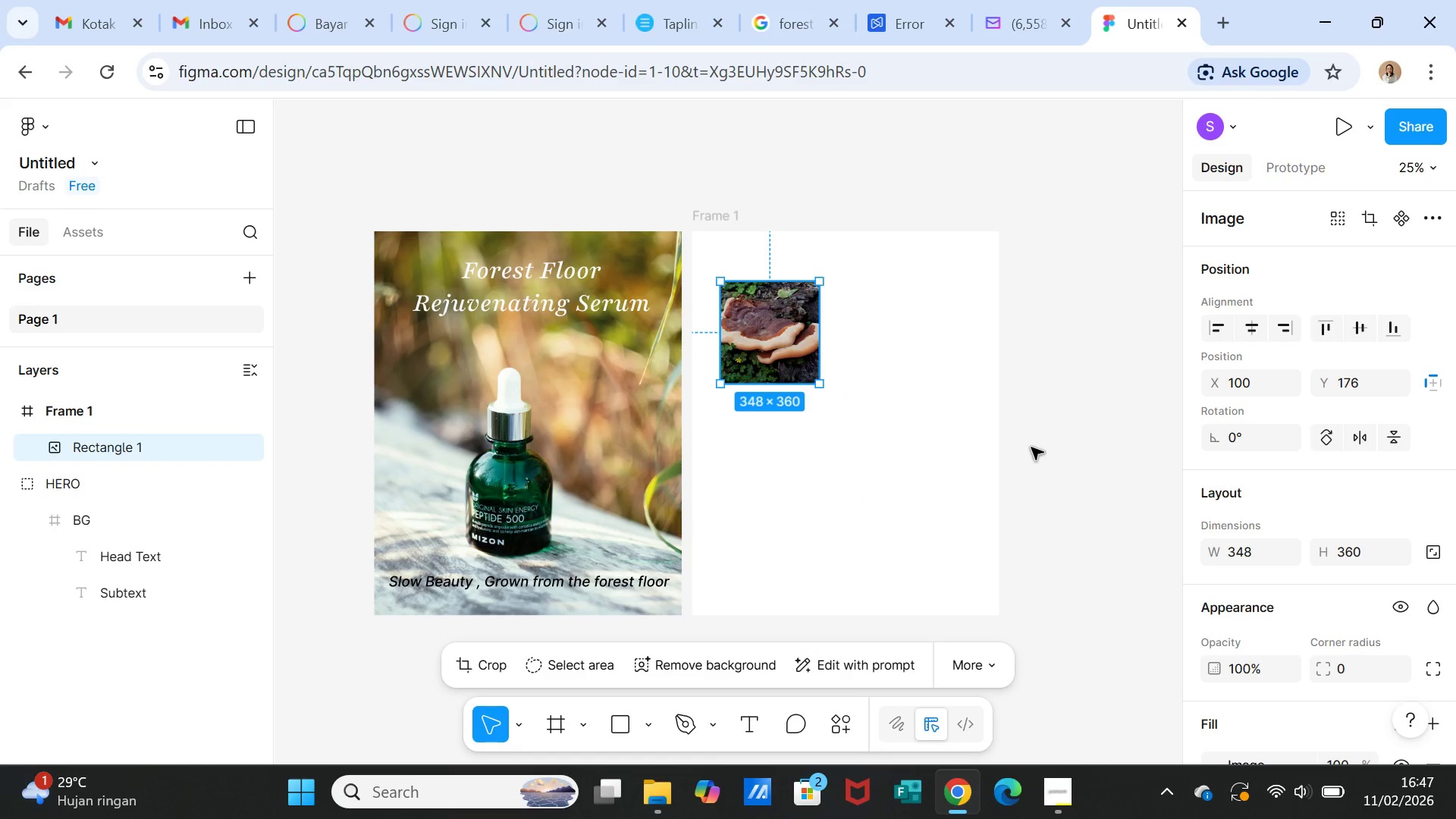 
left_click([1031, 447])
 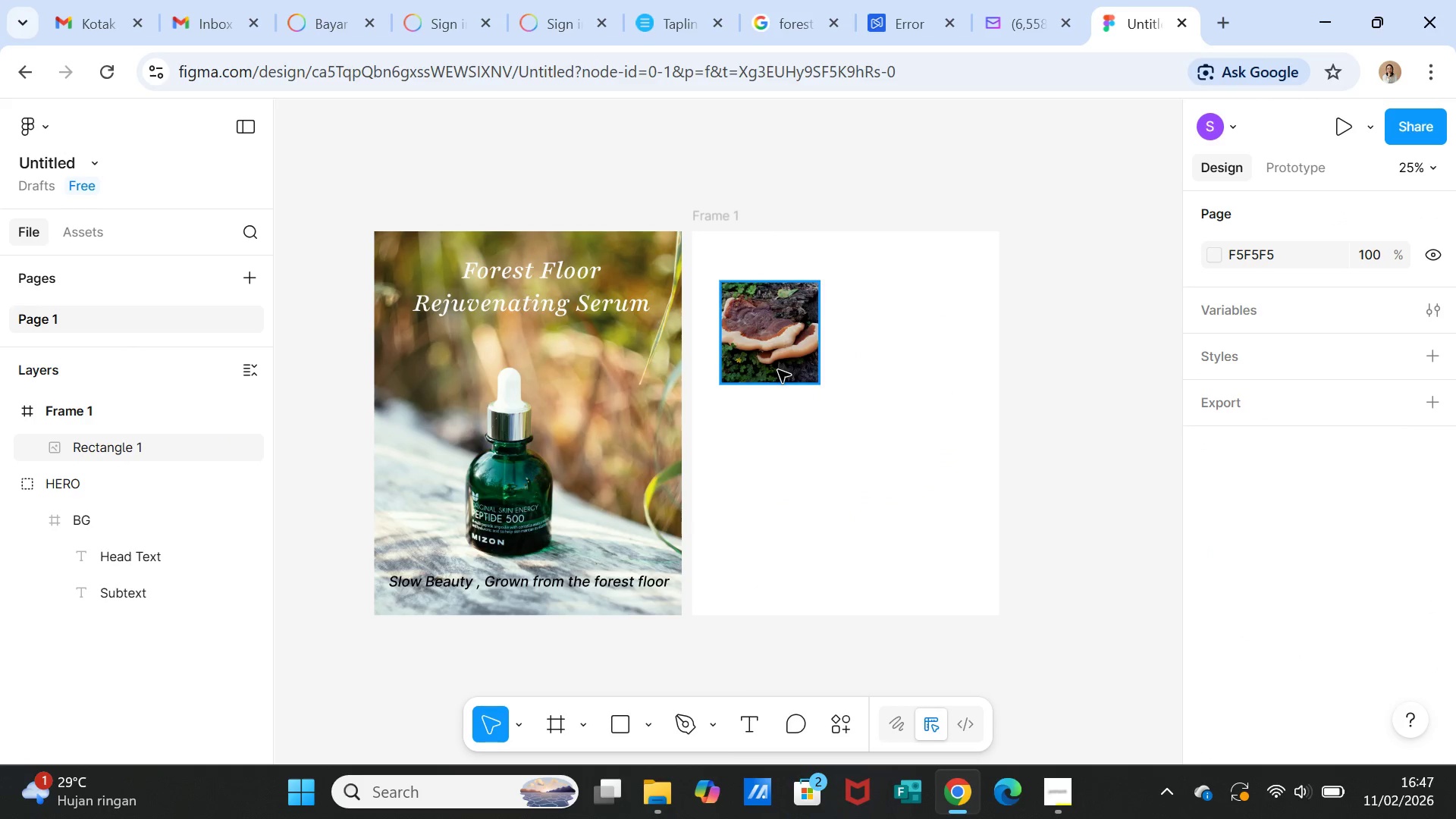 
left_click([777, 367])
 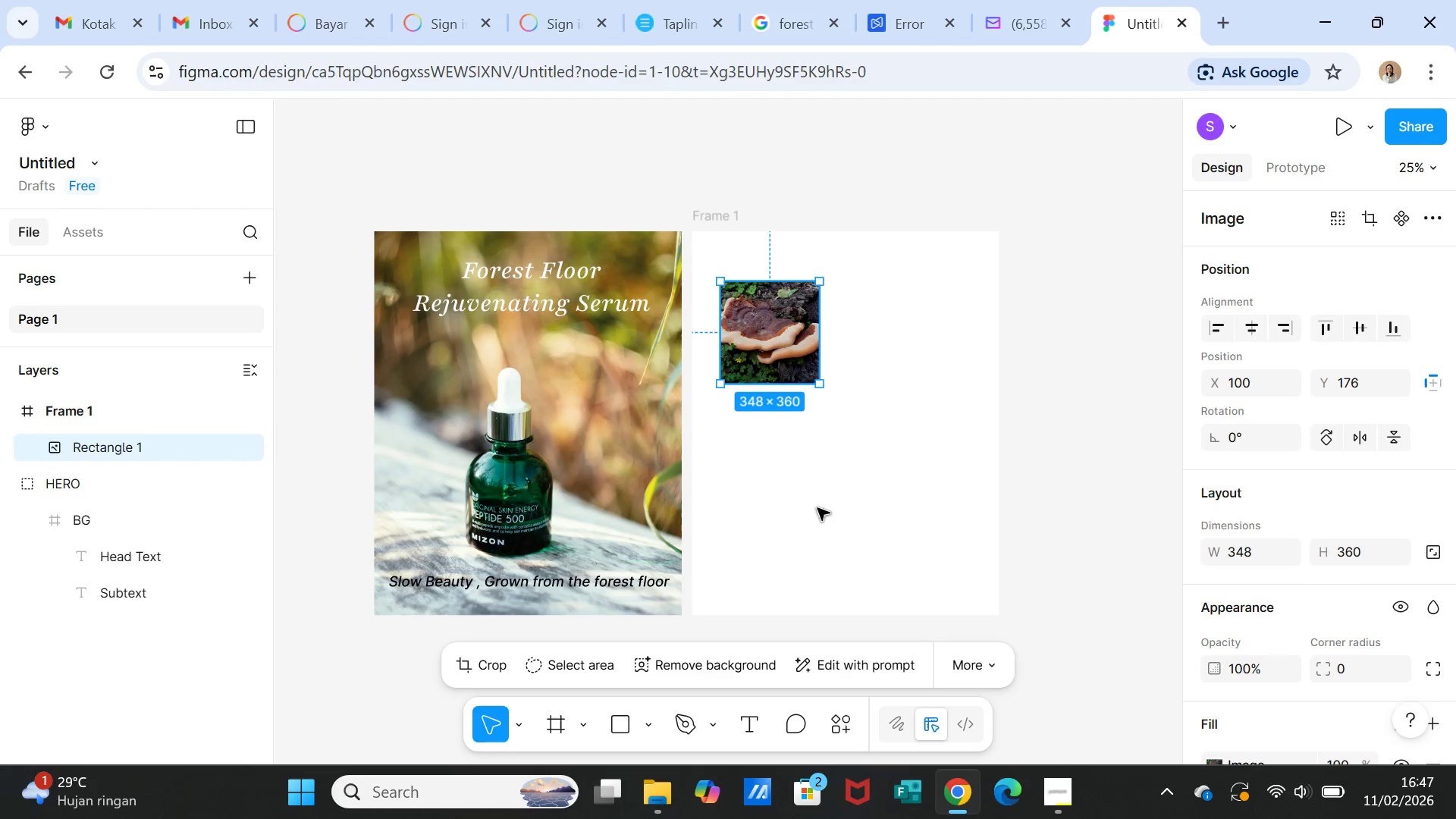 
mouse_move([628, 712])
 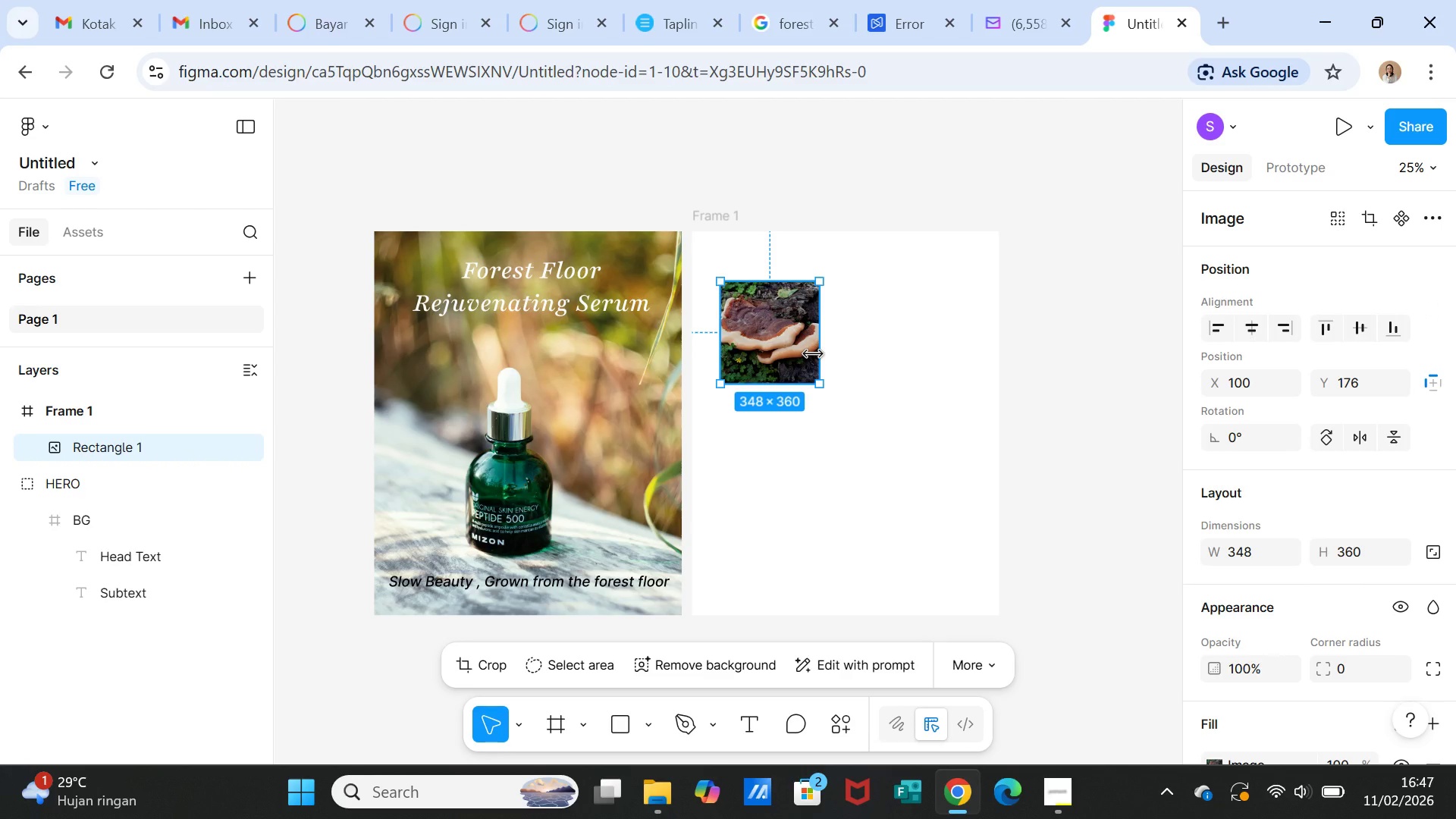 
key(Control+D)
 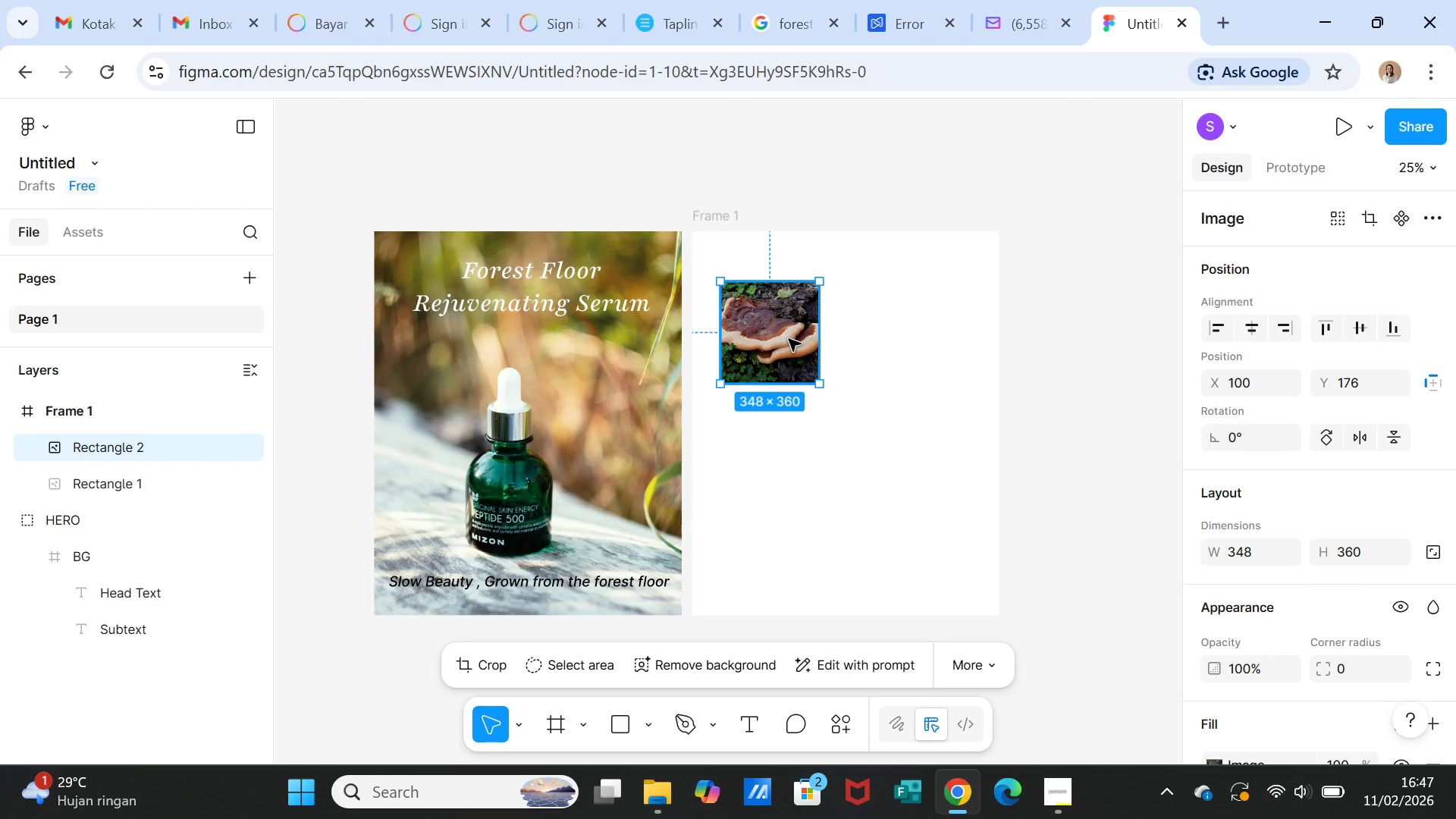 
left_click_drag(start_coordinate=[789, 339], to_coordinate=[918, 338])
 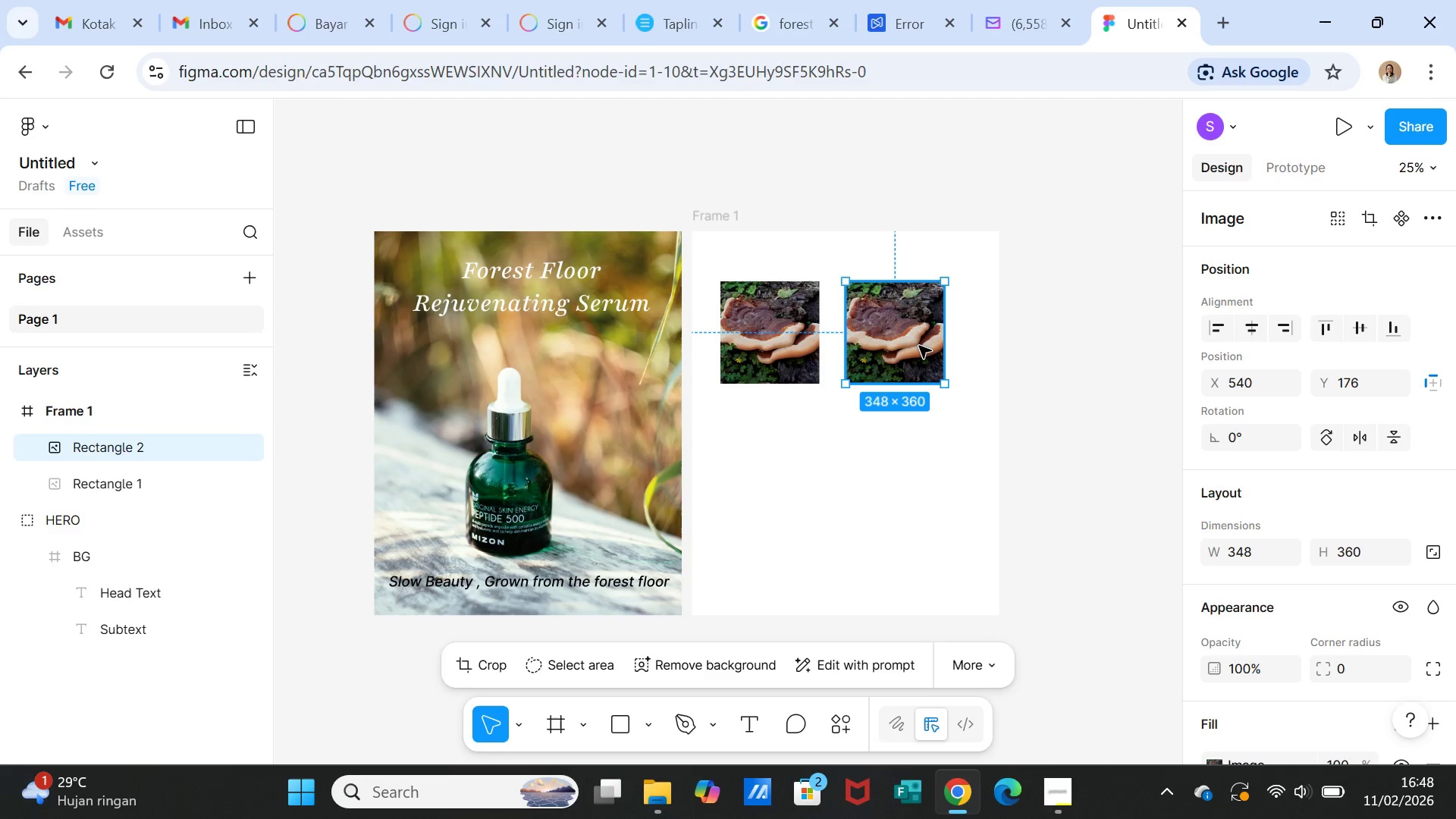 
left_click([918, 347])
 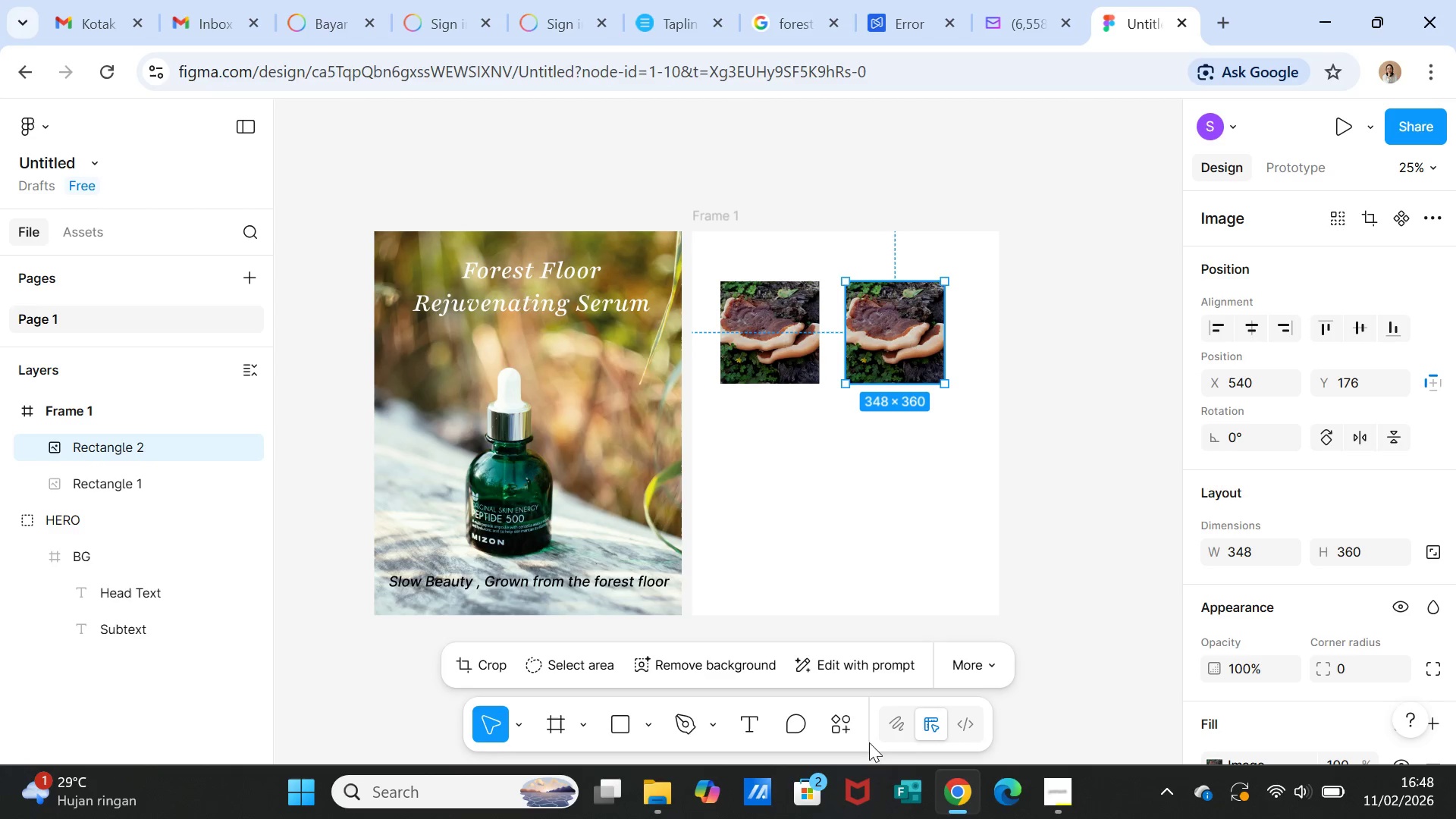 
left_click([843, 726])
 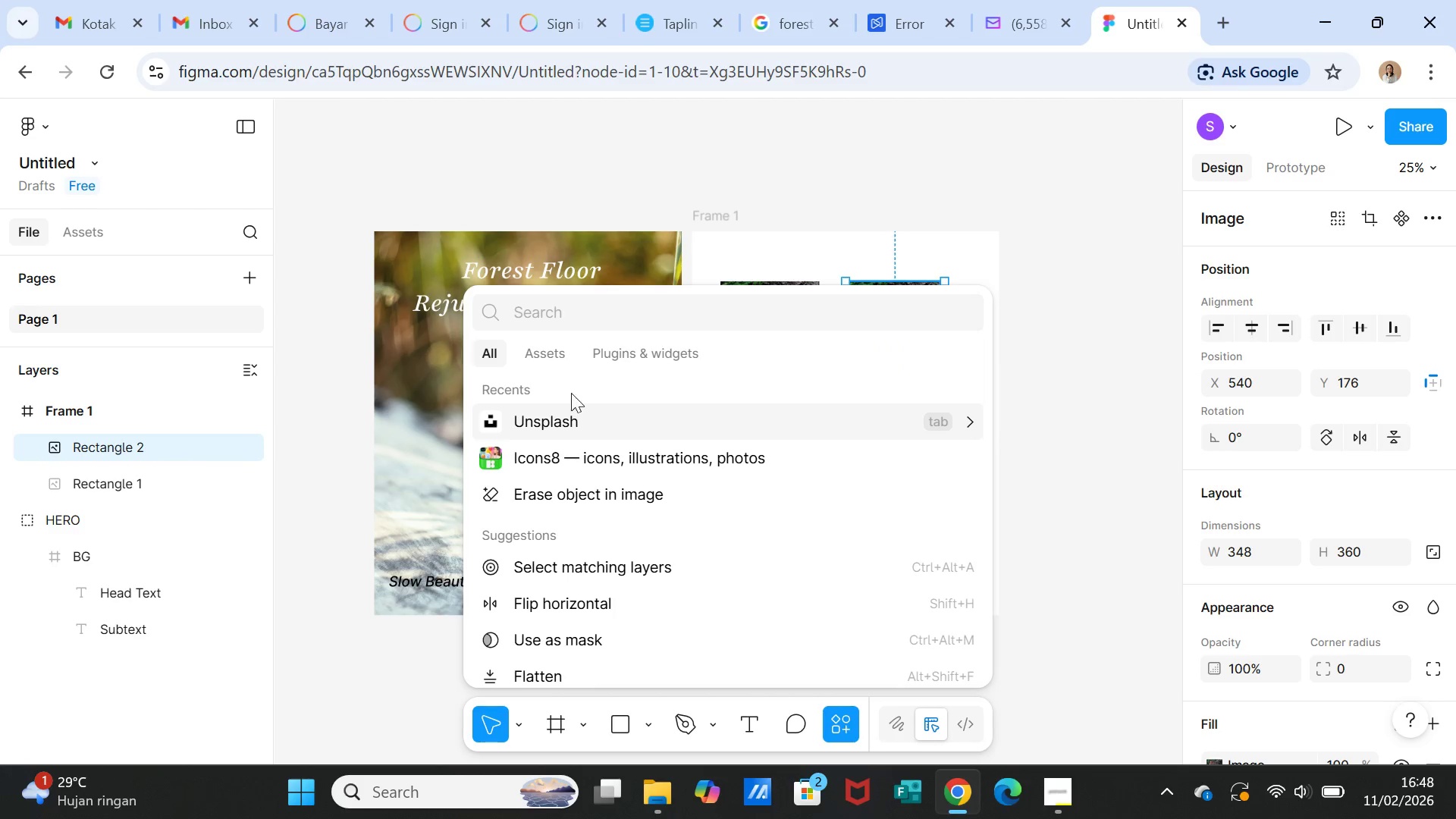 
left_click([566, 410])
 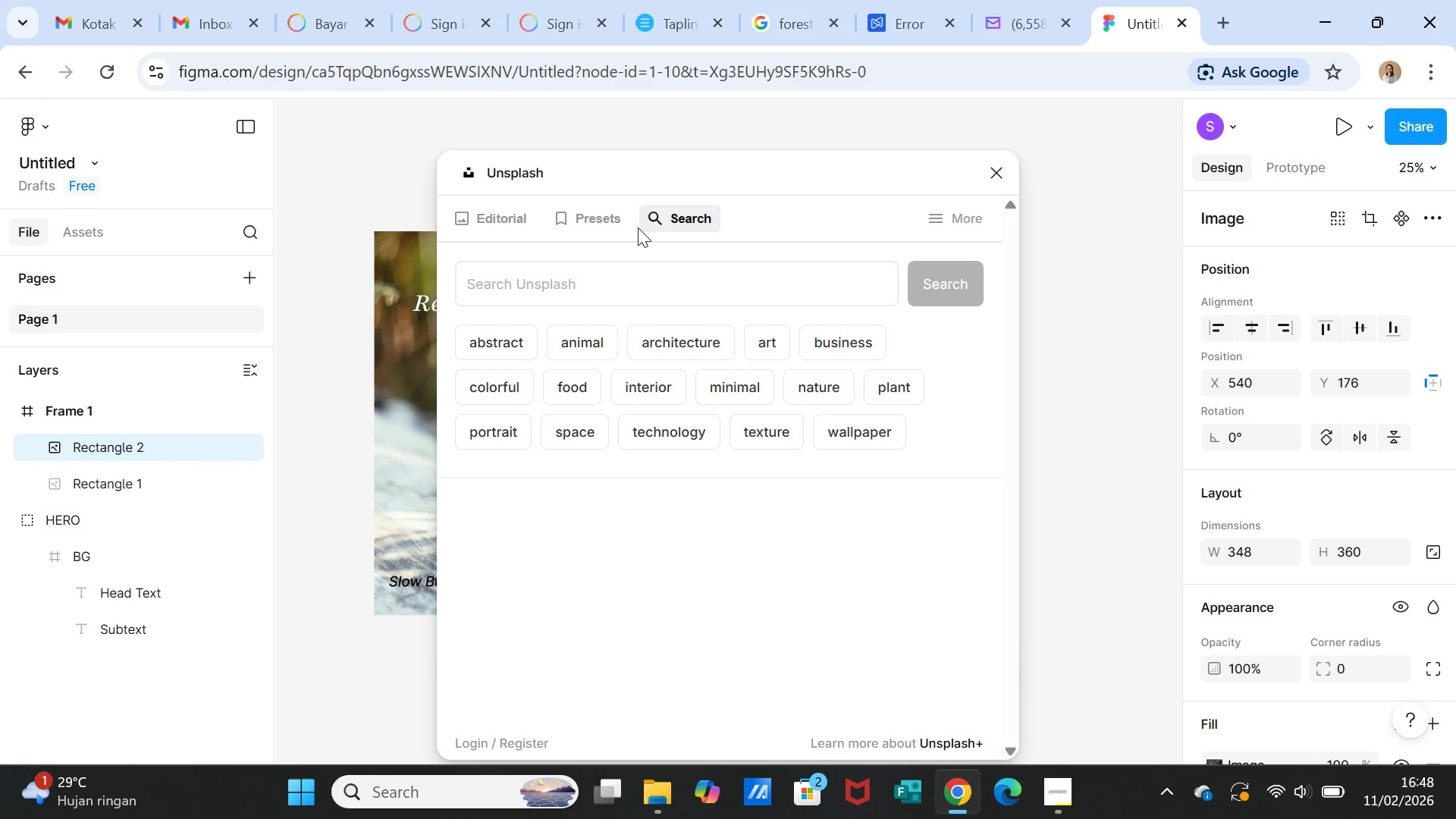 
left_click([623, 283])
 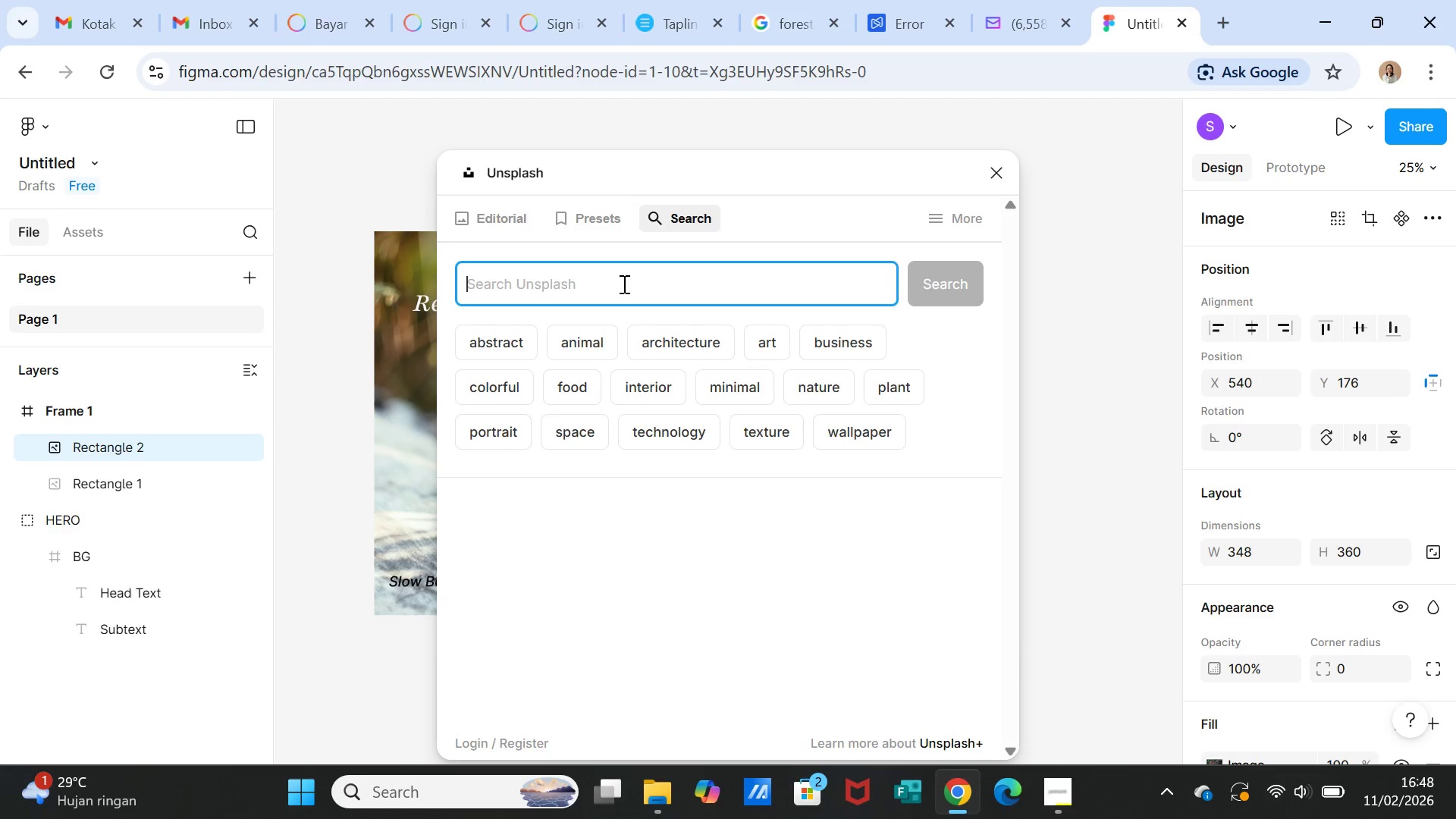 
type(sandalwood)
 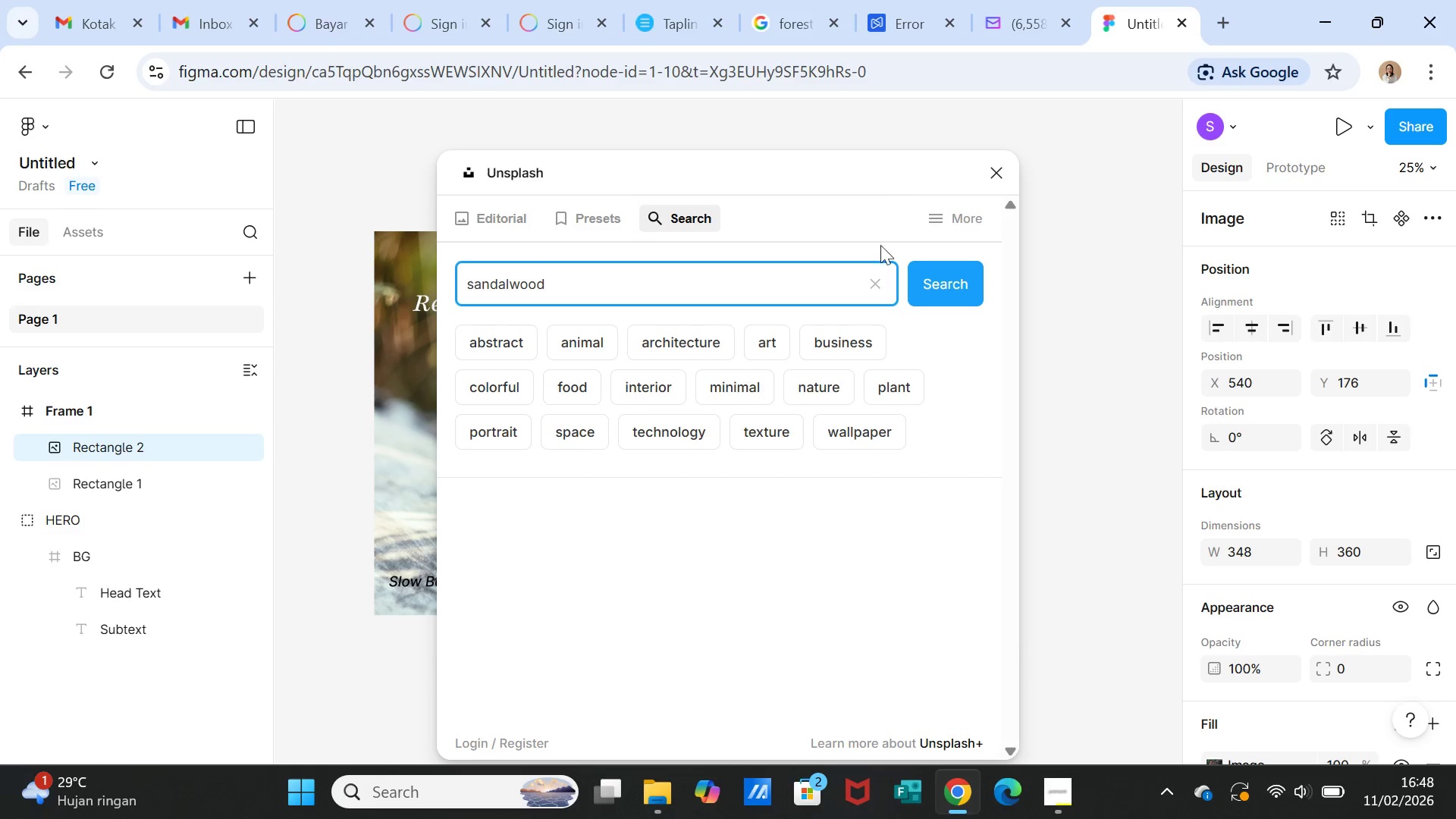 
left_click([924, 286])
 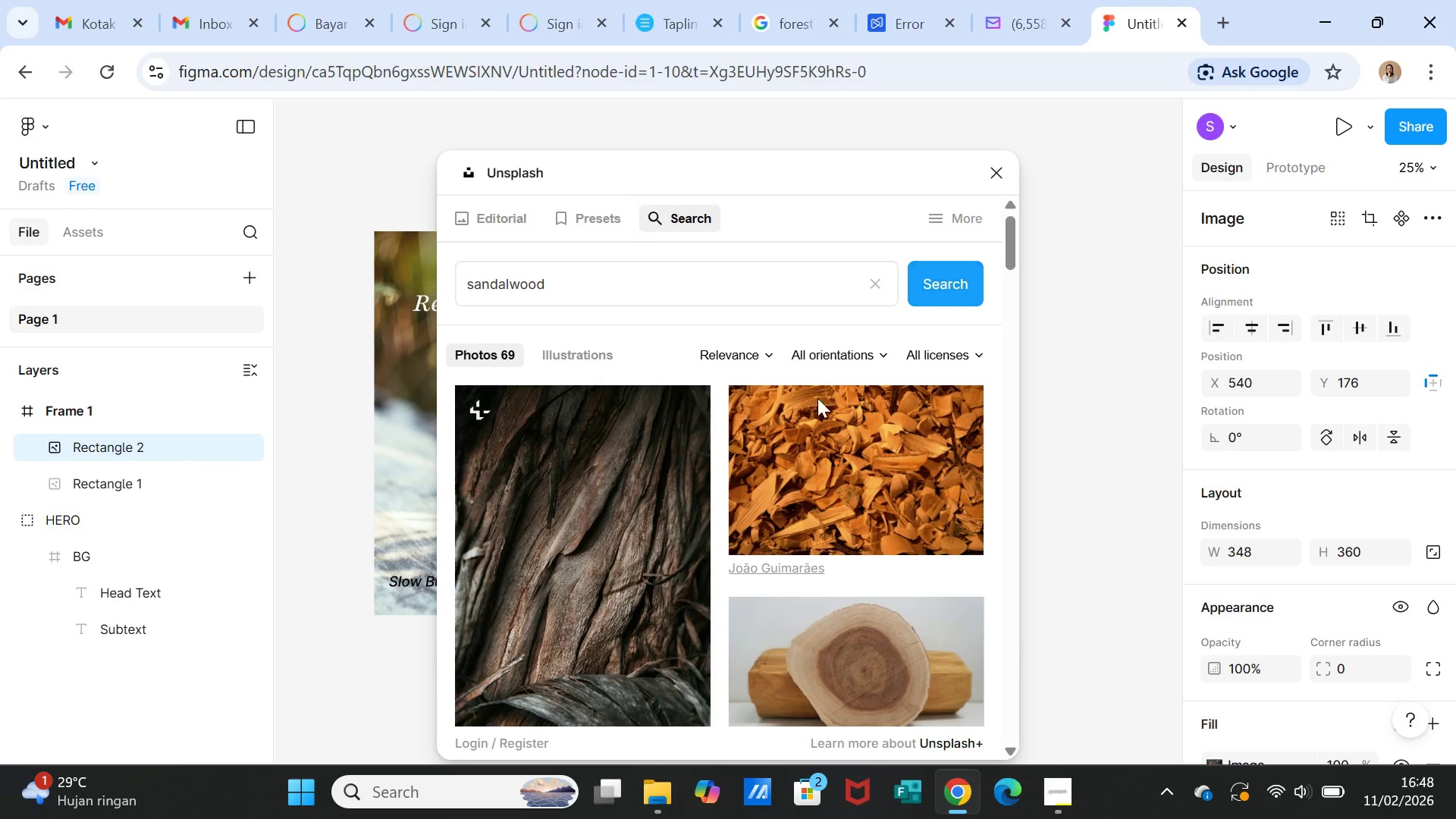 
scroll: coordinate [847, 641], scroll_direction: down, amount: 9.0
 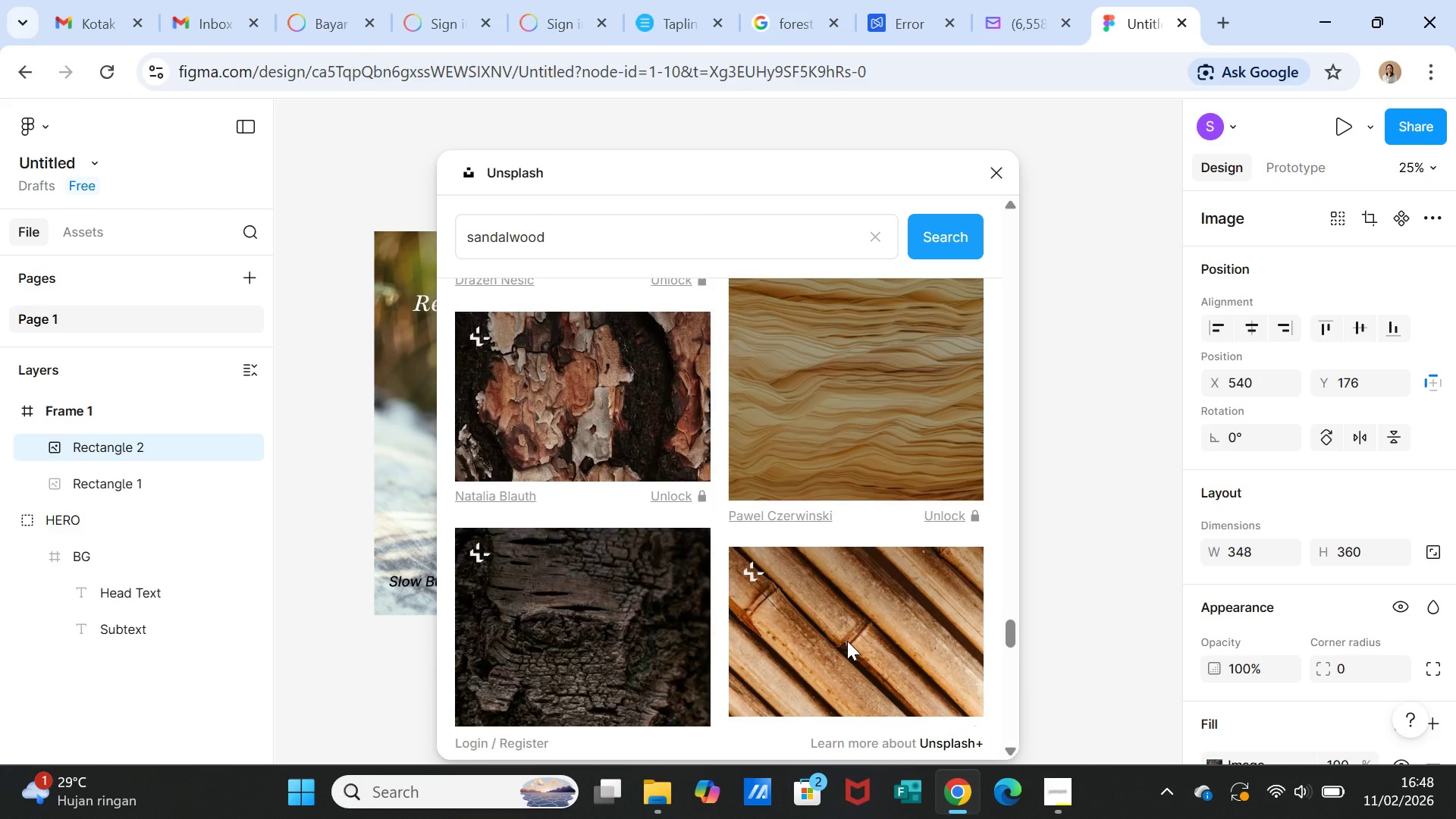 
scroll: coordinate [847, 641], scroll_direction: up, amount: 90.0
 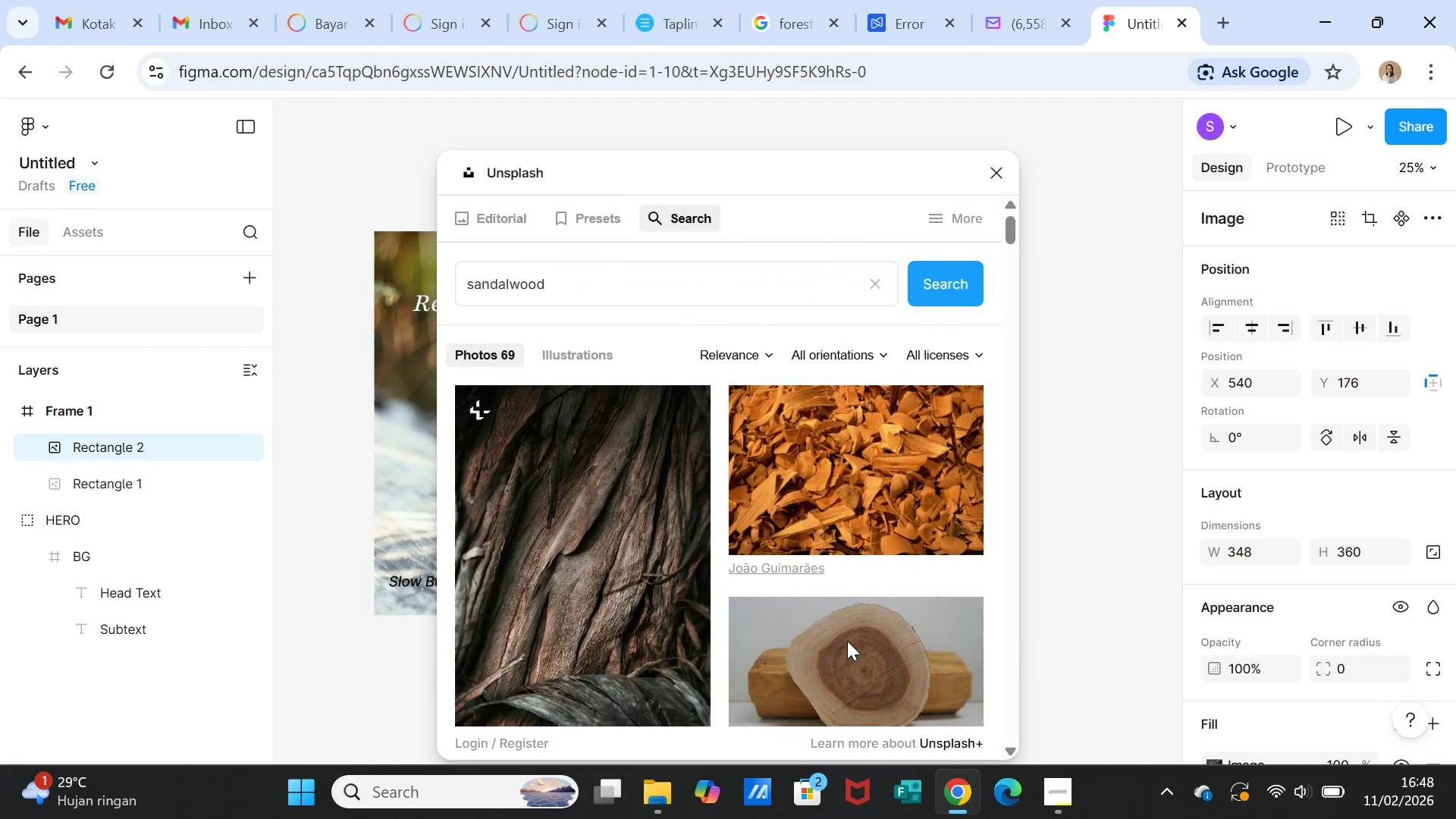 
scroll: coordinate [847, 641], scroll_direction: down, amount: 4.0
 